 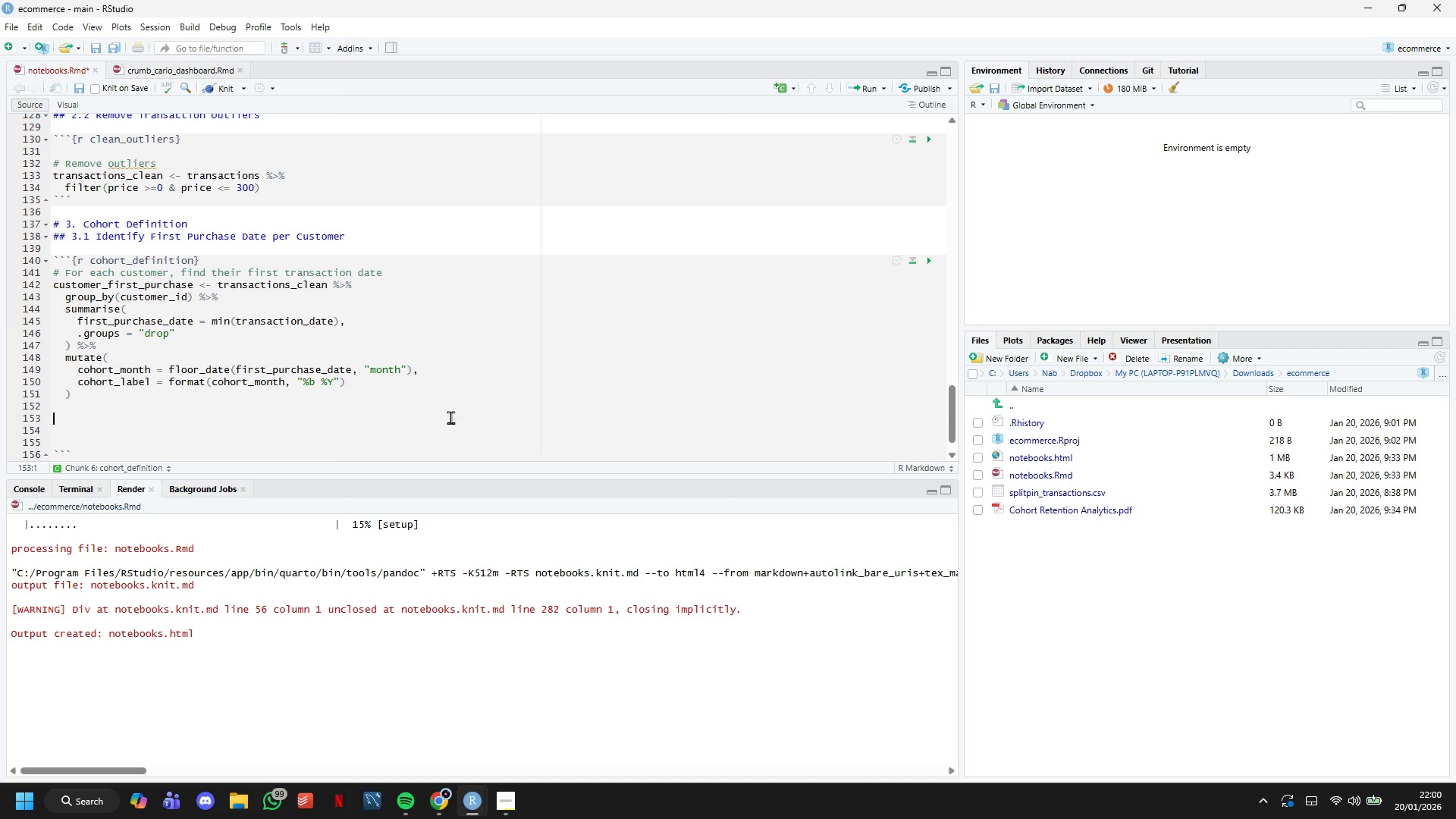 
type(cat(sprintf("Total)
 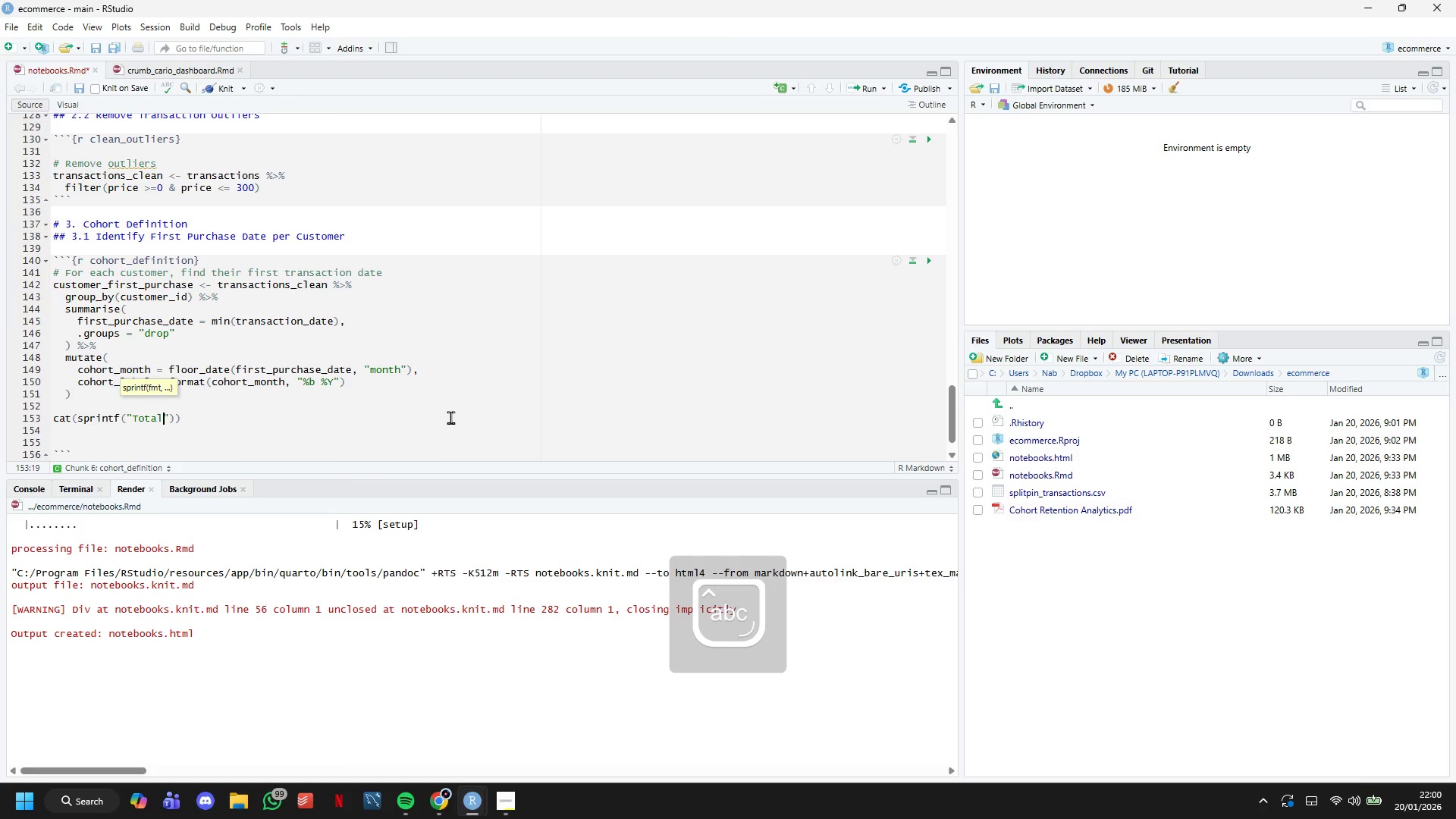 
type( uniqur customers: %s\n)
 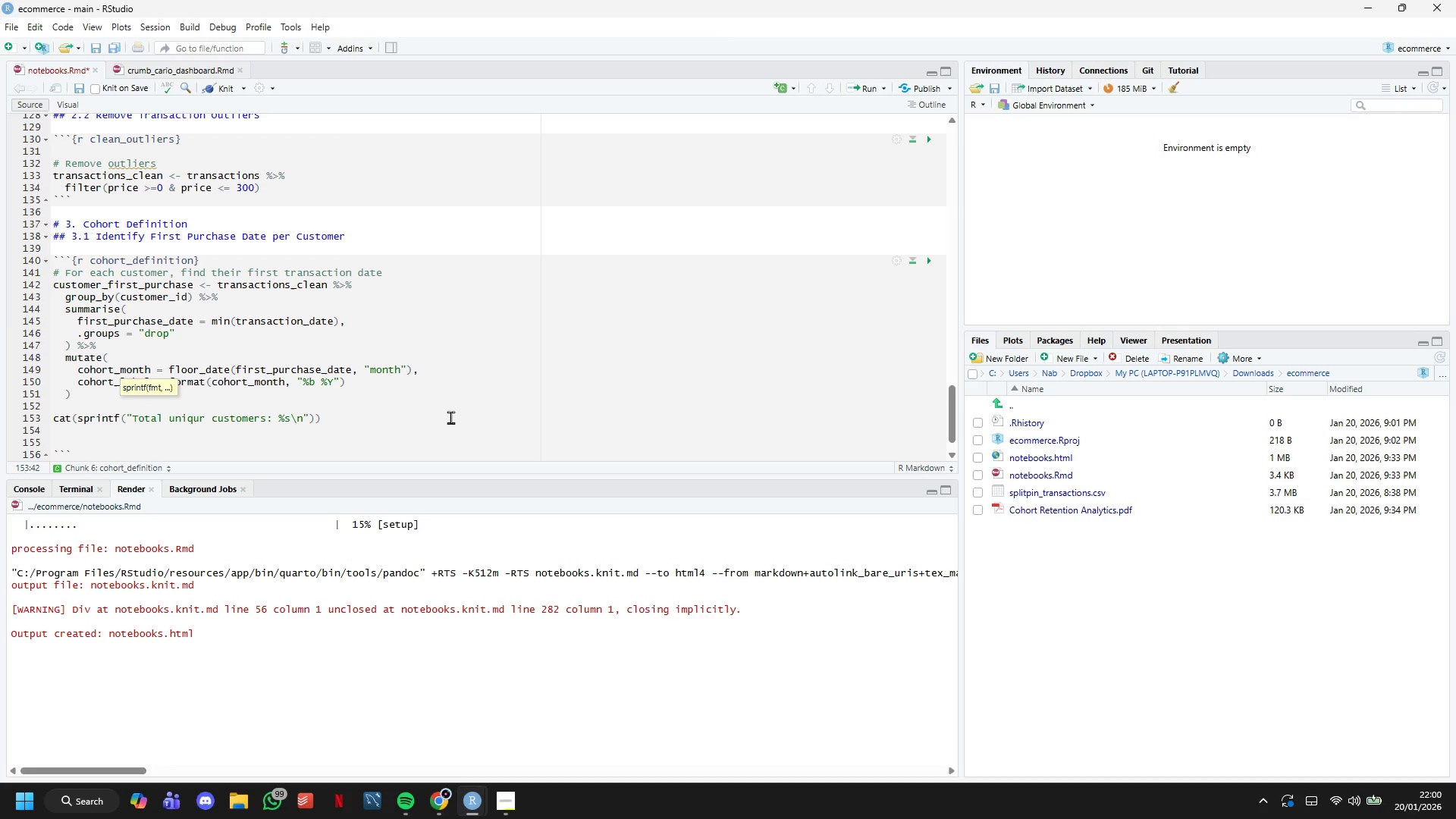 
key(ArrowRight)
 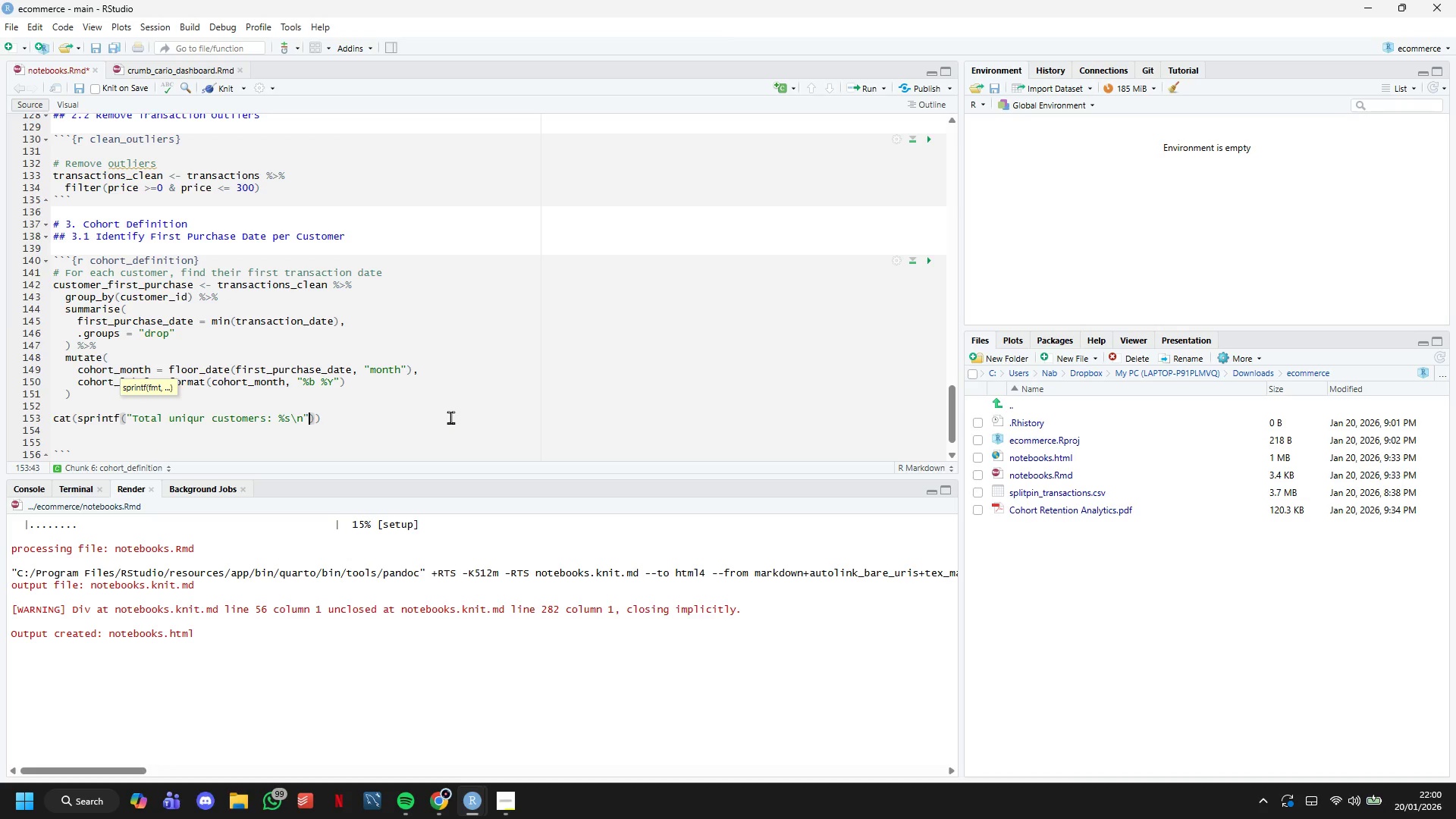 
key(Comma)
 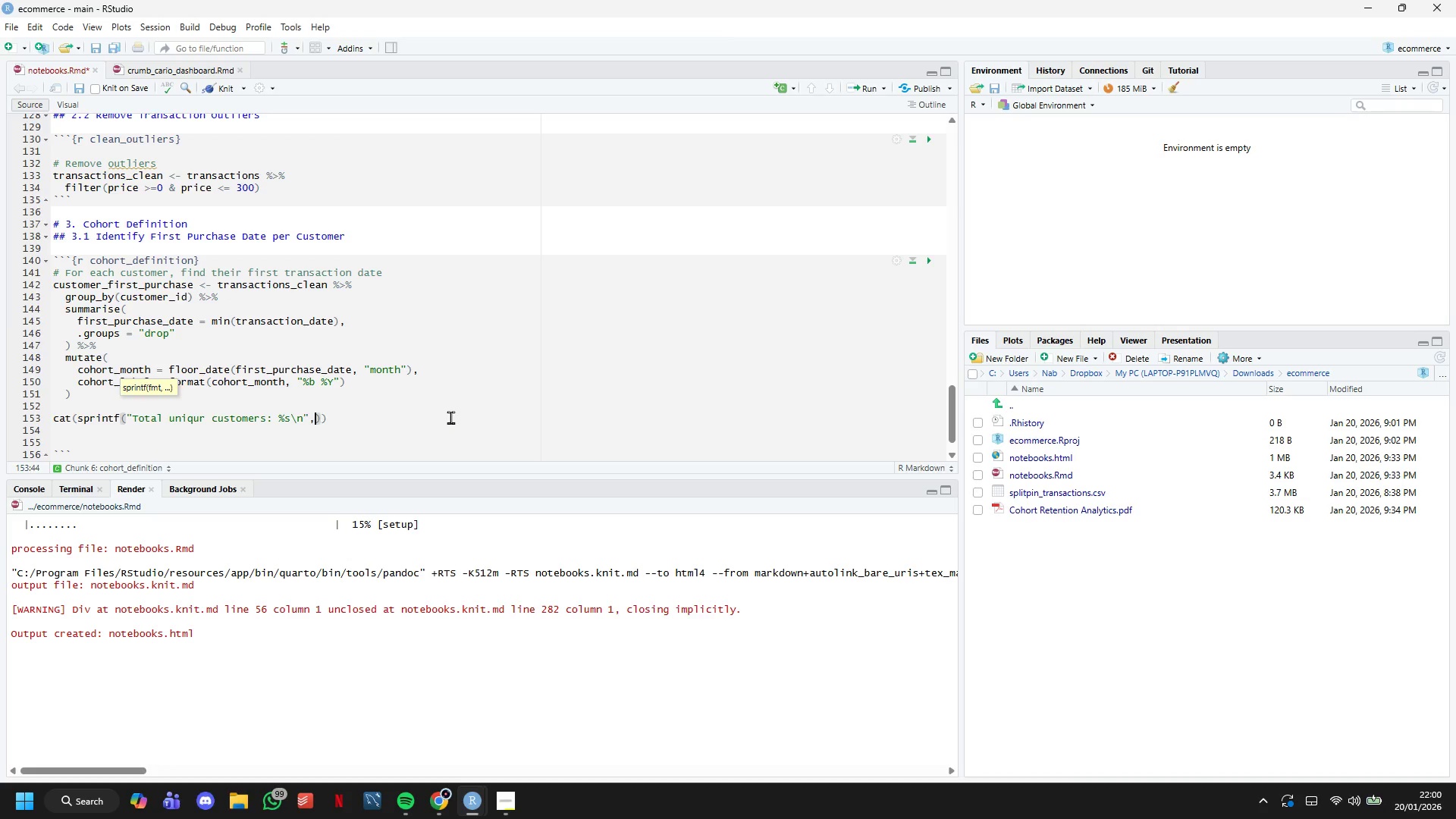 
key(Enter)
 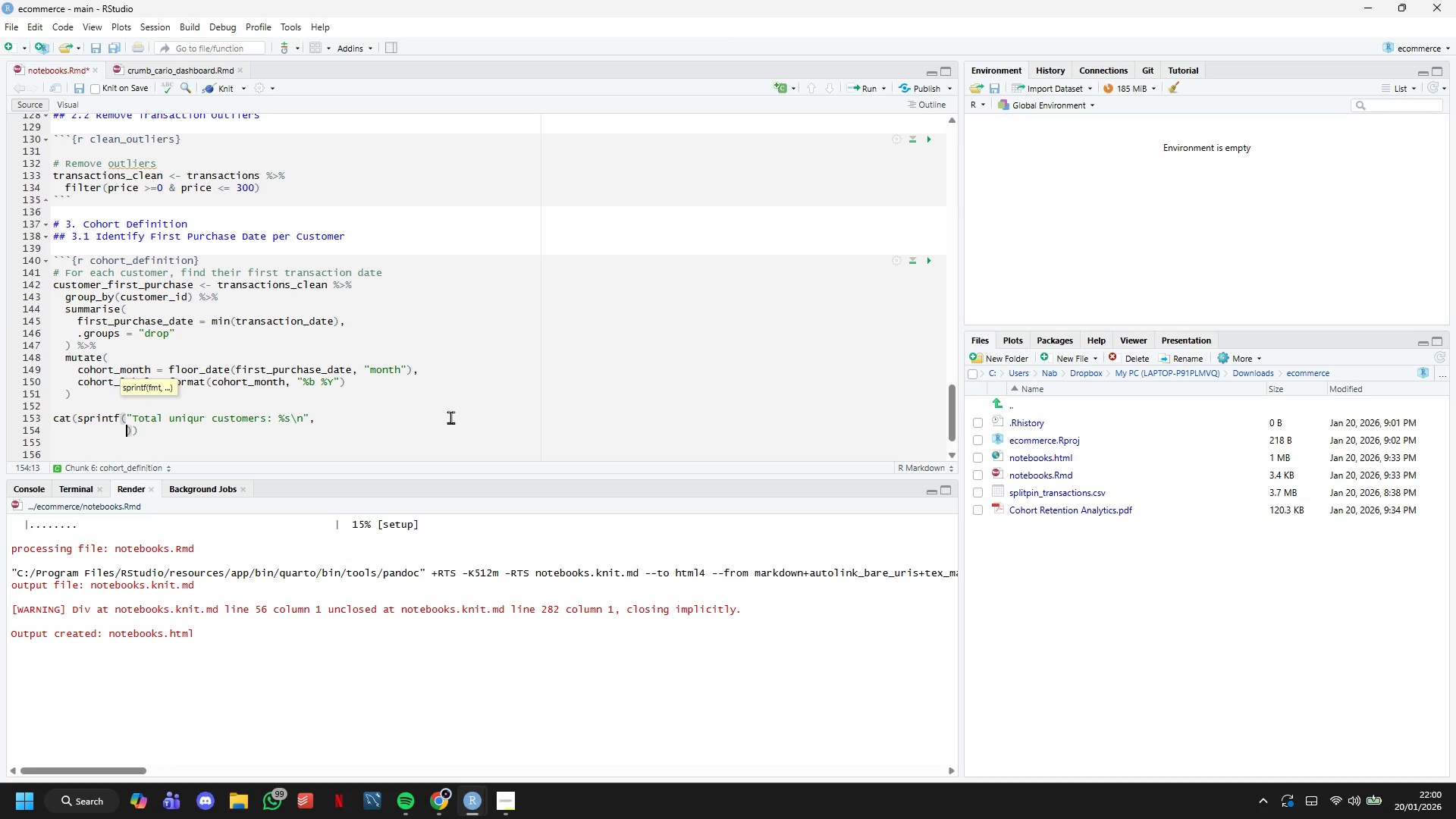 
type(format(n_distinct)
 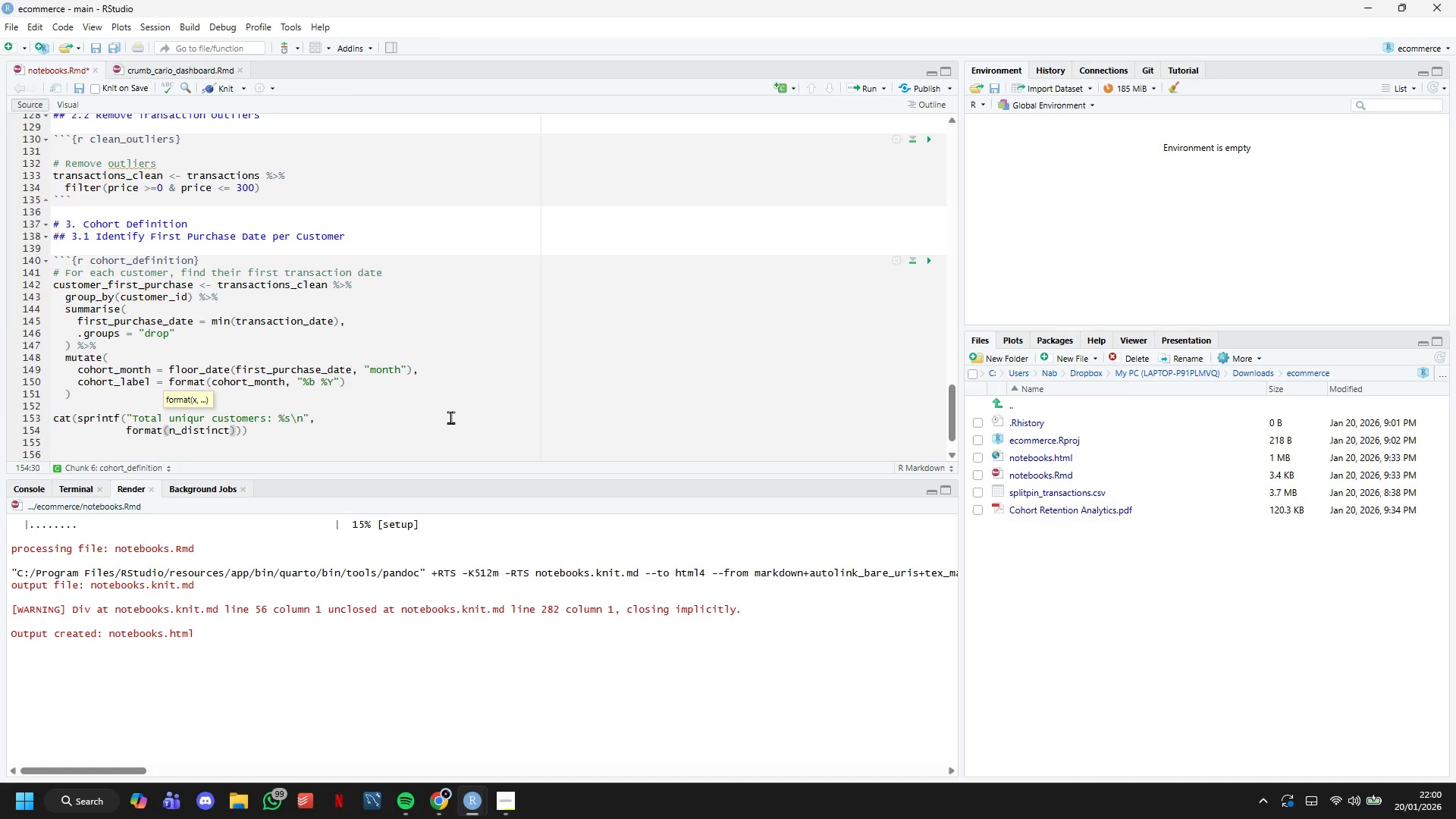 
wait(8.61)
 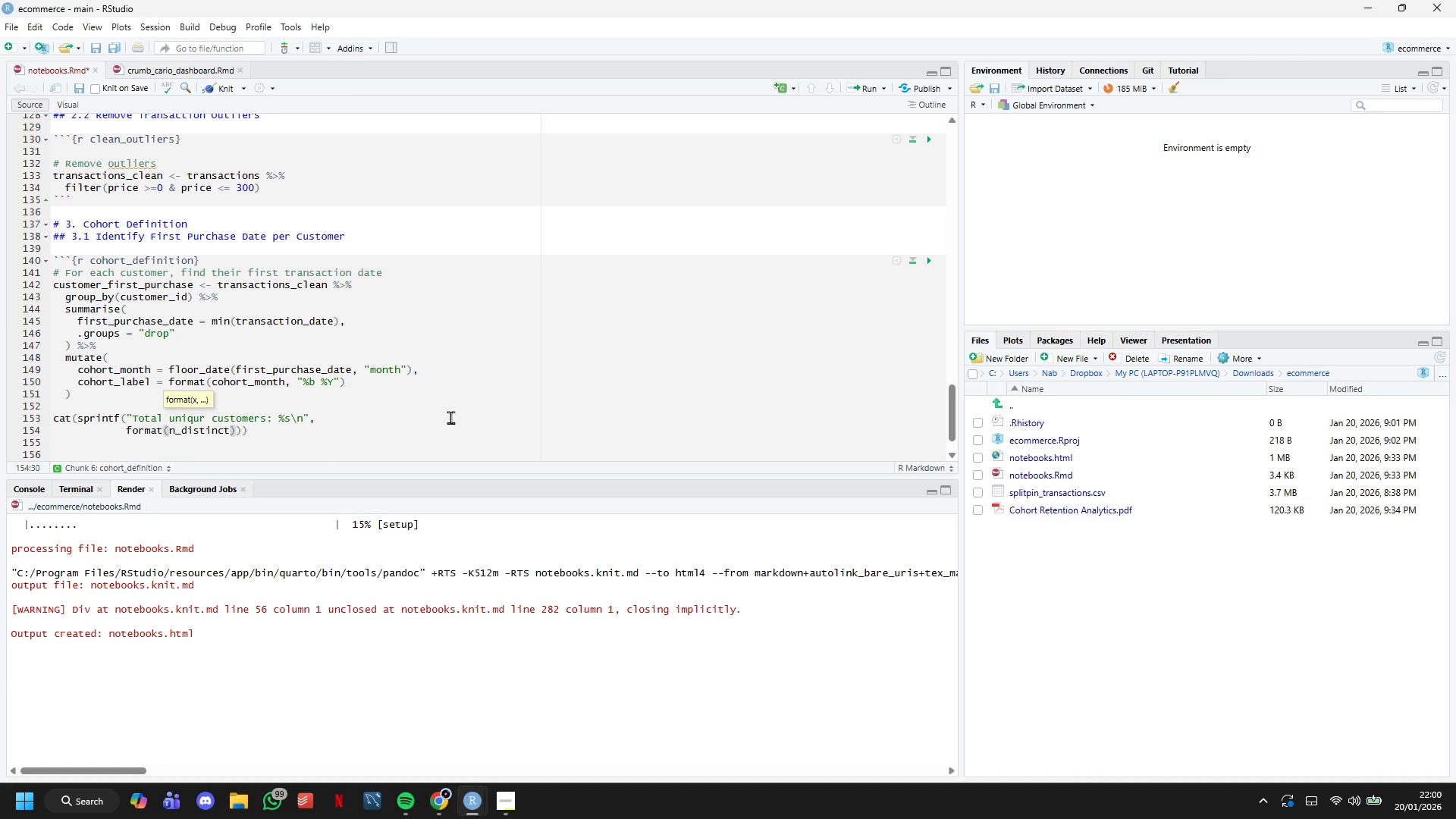 
type((customer_first_purchase$customer_id)
 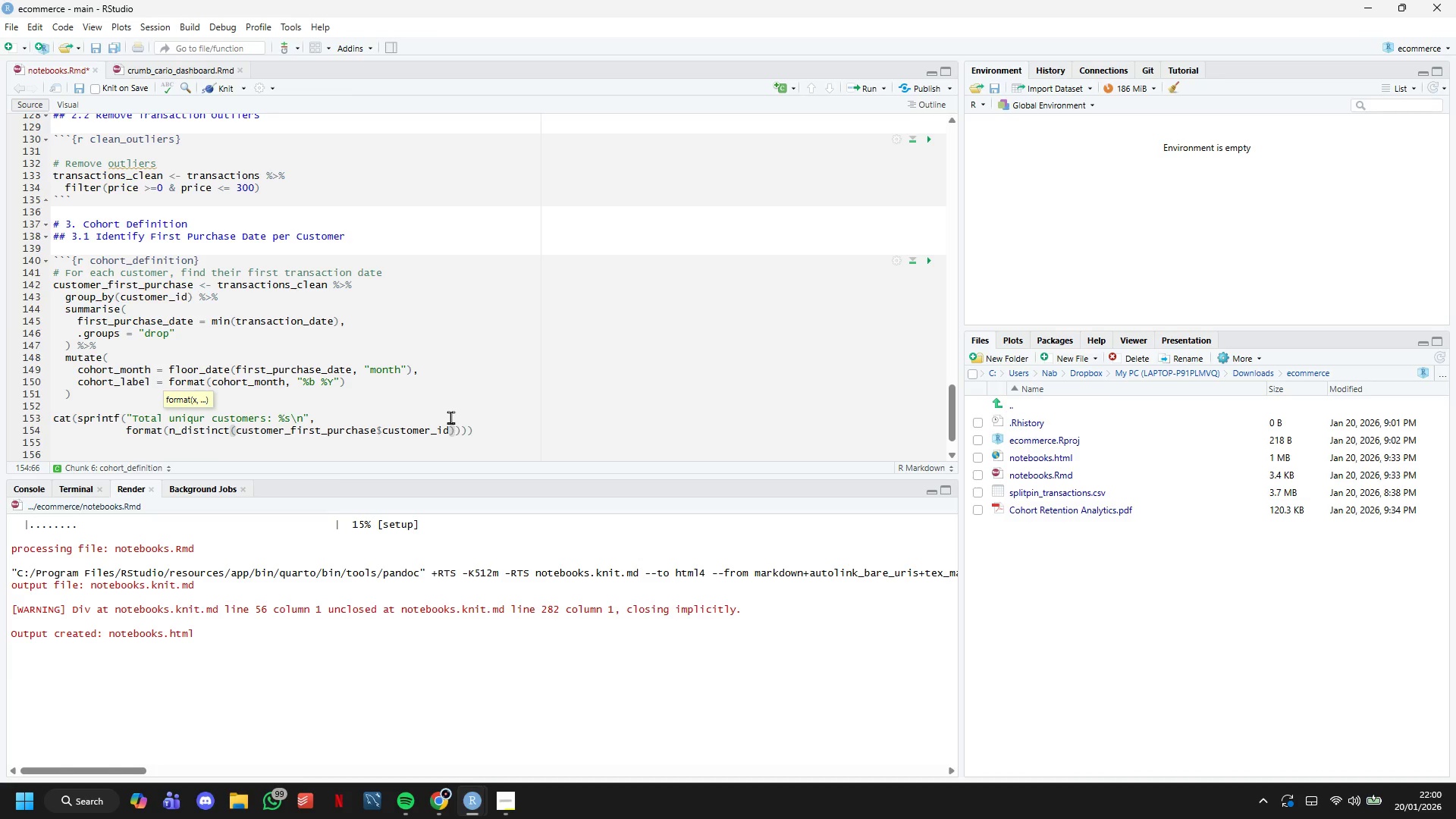 
key(ArrowRight)
 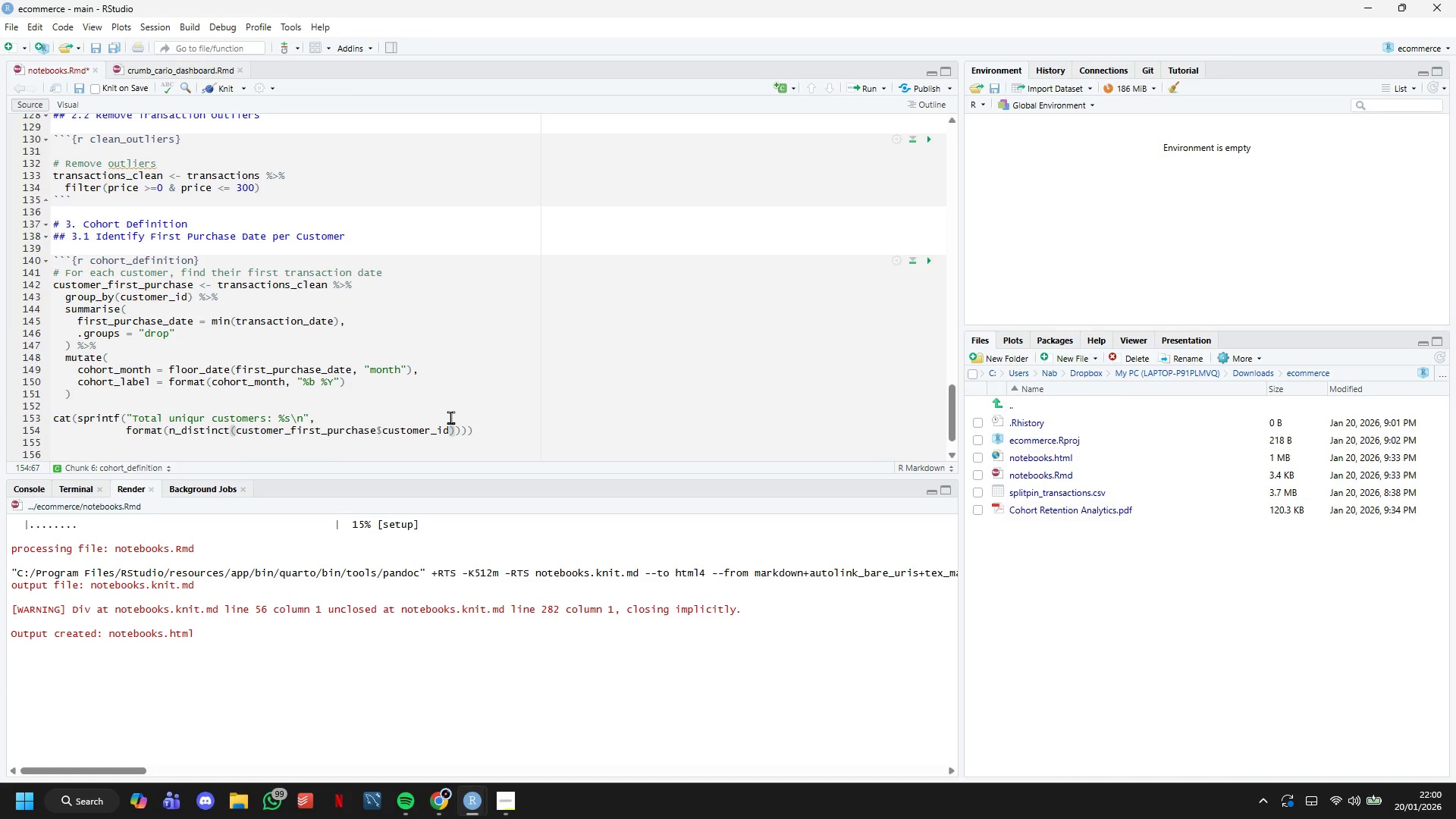 
type(, big.mark=",)
 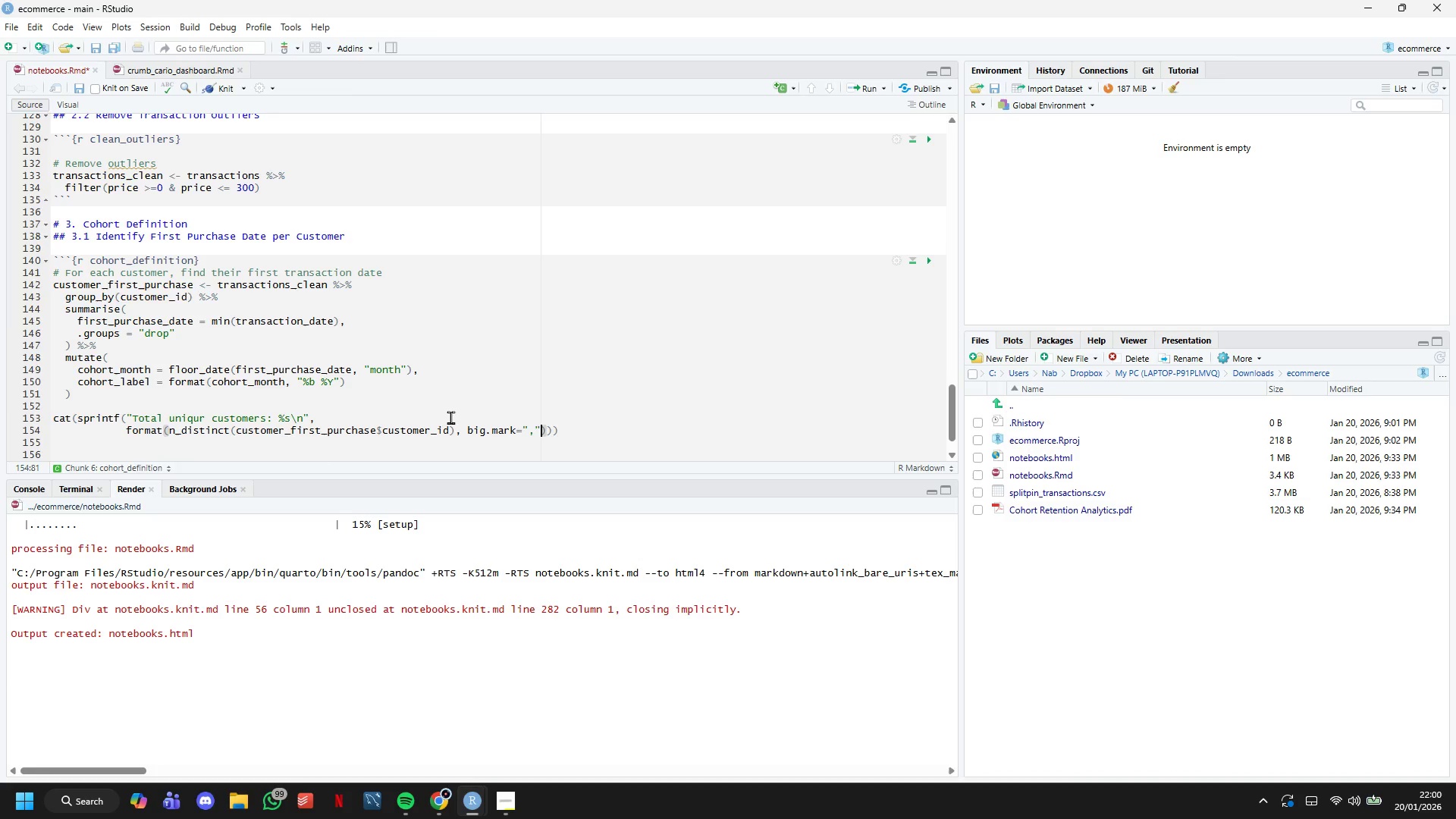 
 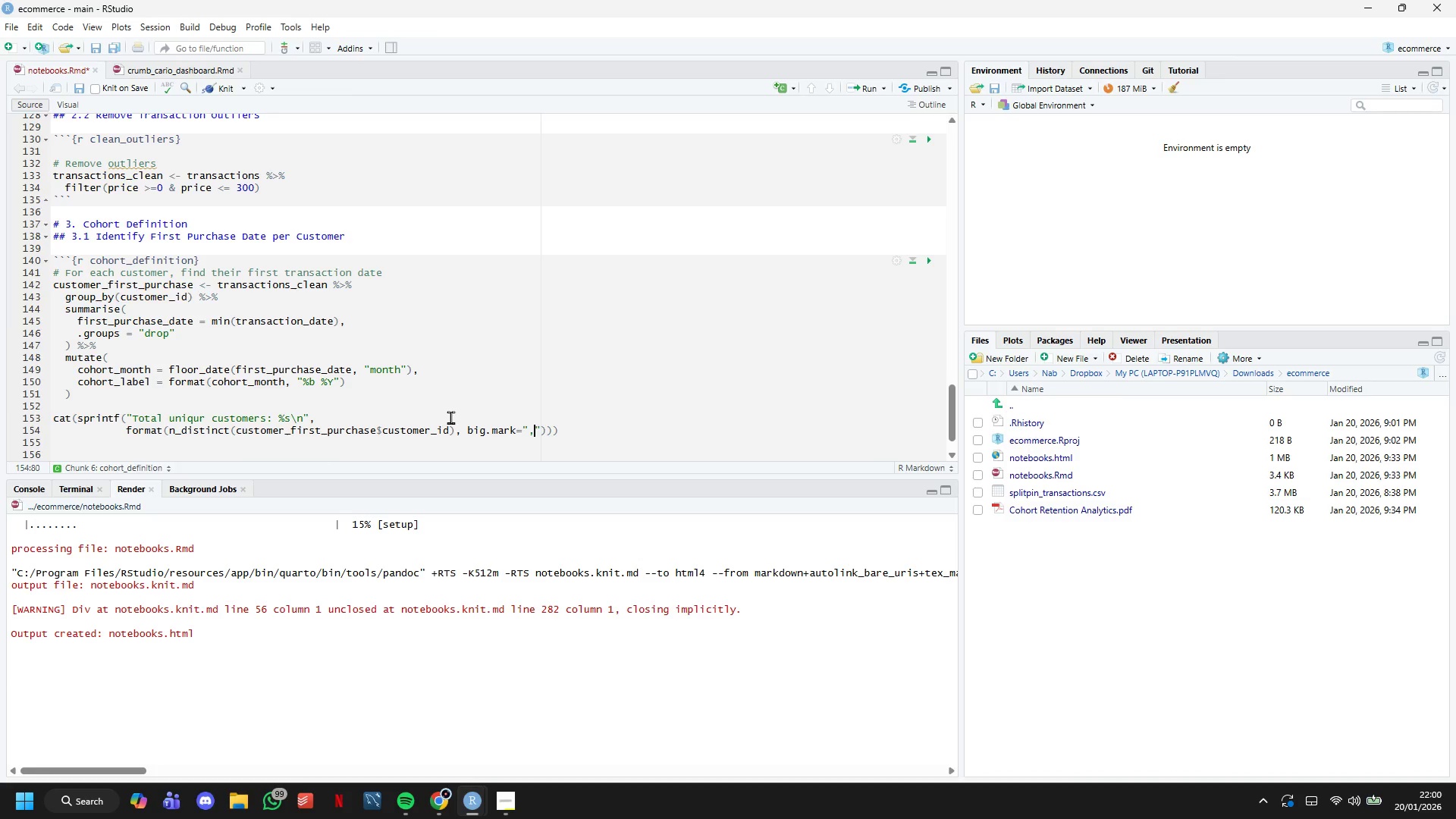 
key(ArrowRight)
 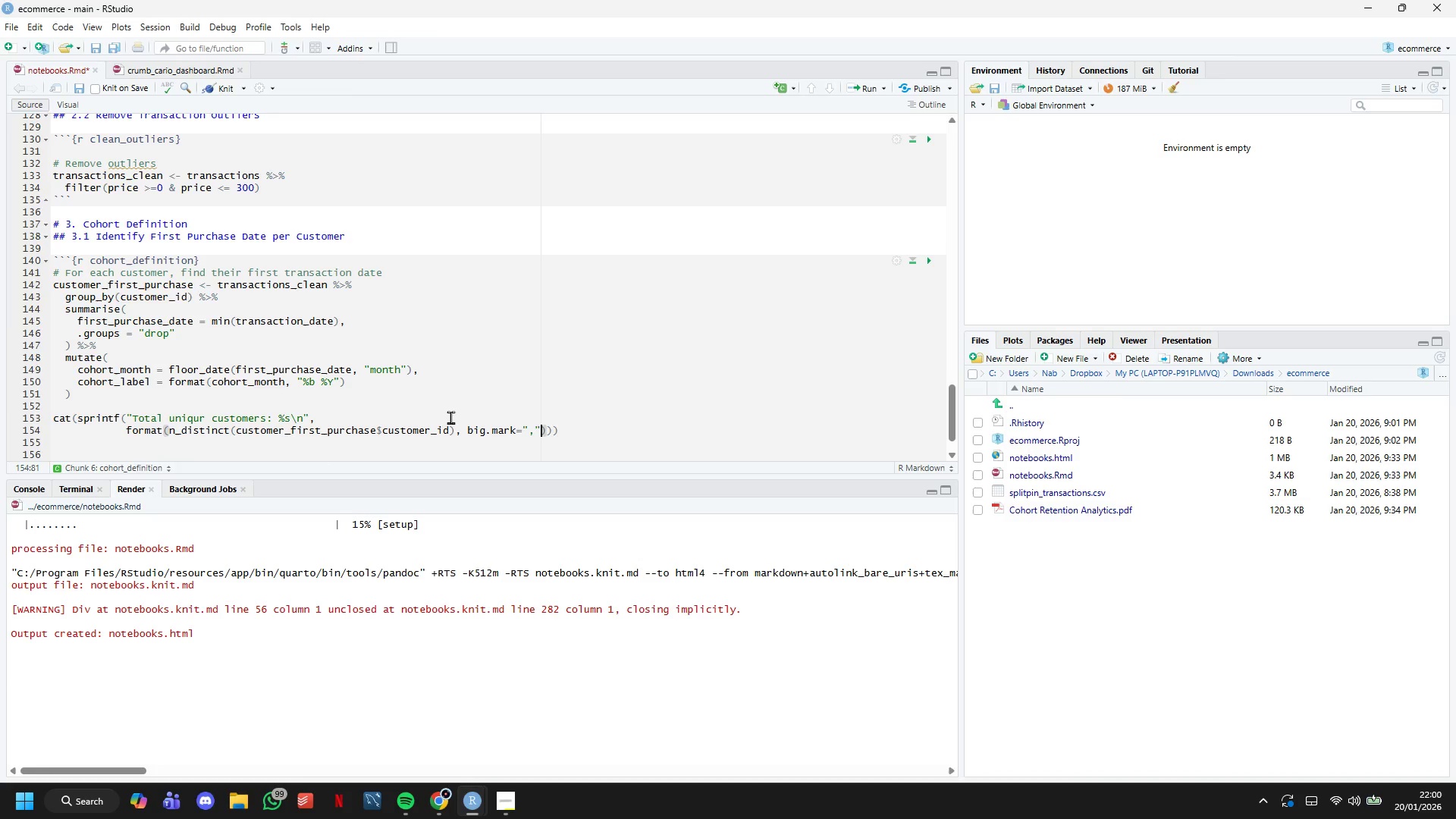 
key(ArrowRight)
 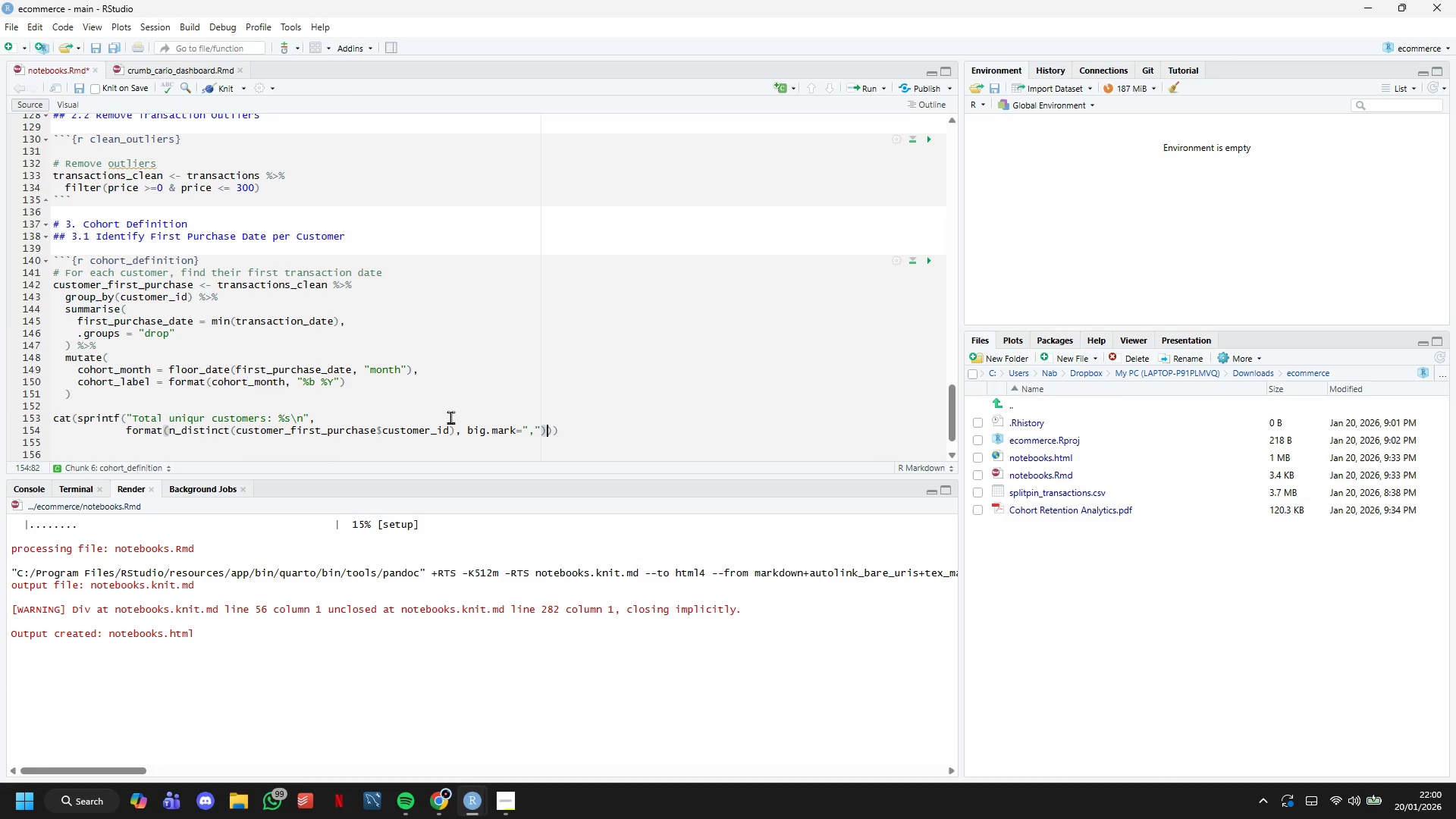 
key(ArrowRight)
 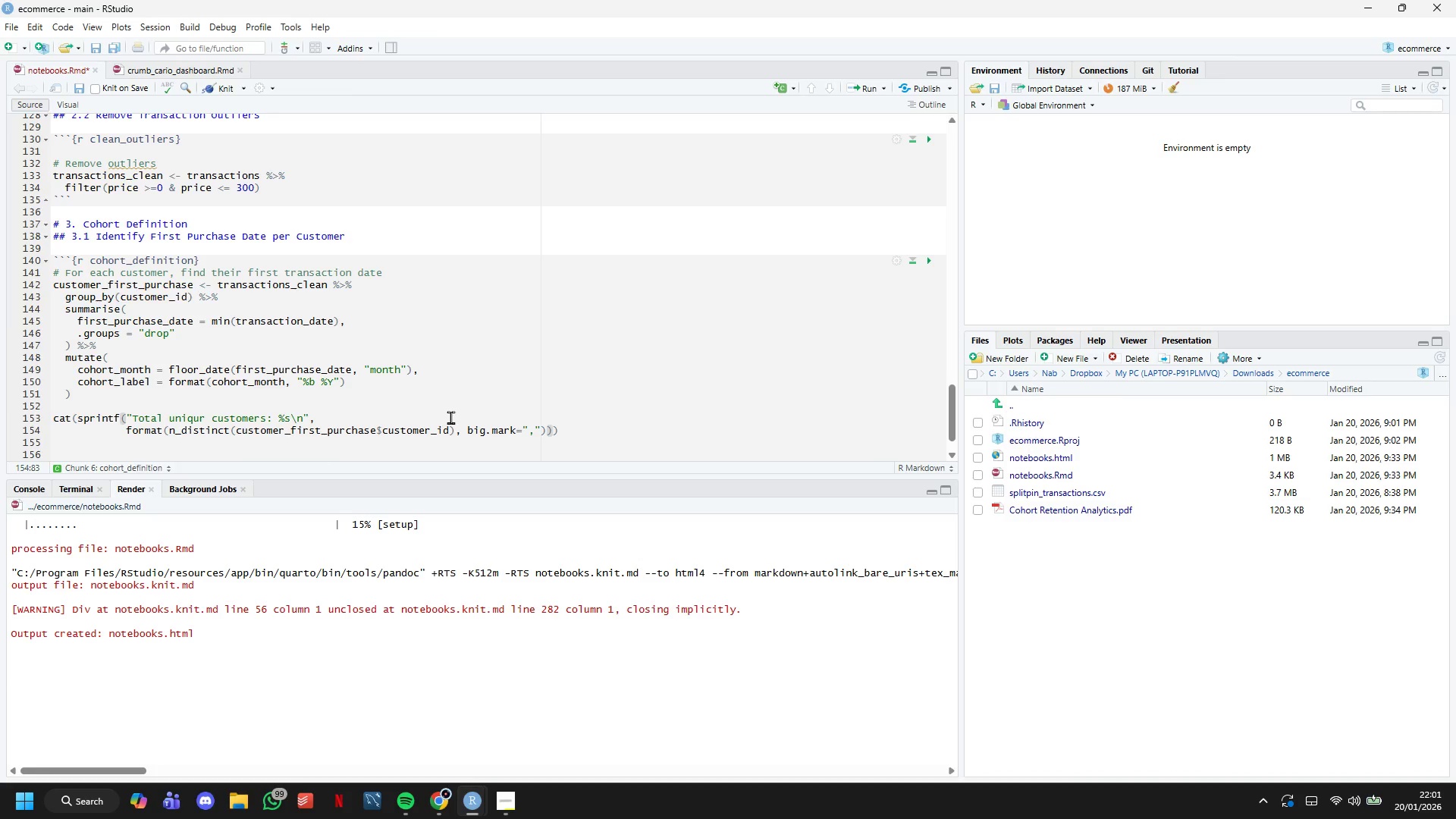 
key(ArrowRight)
 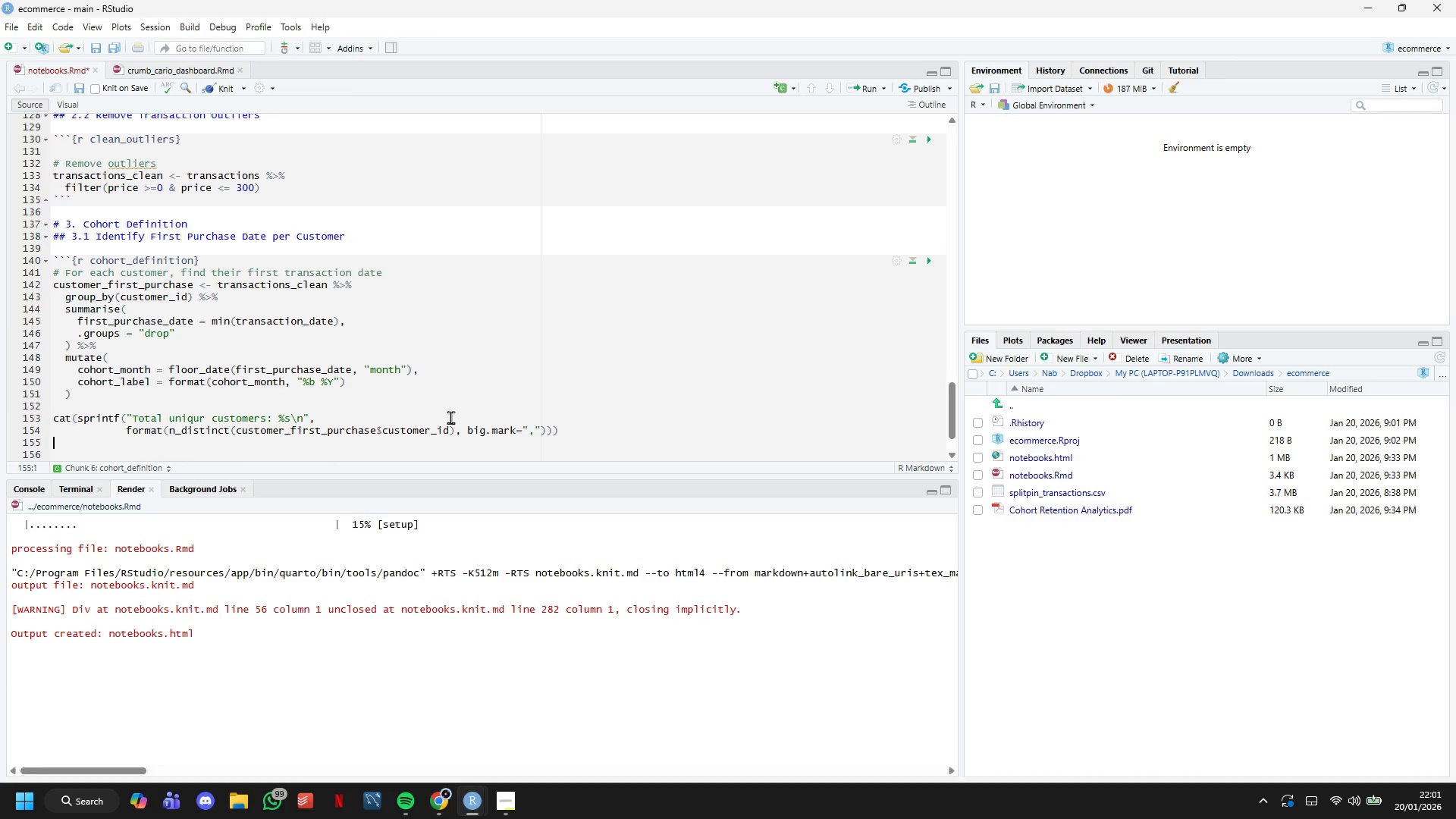 
key(Enter)
 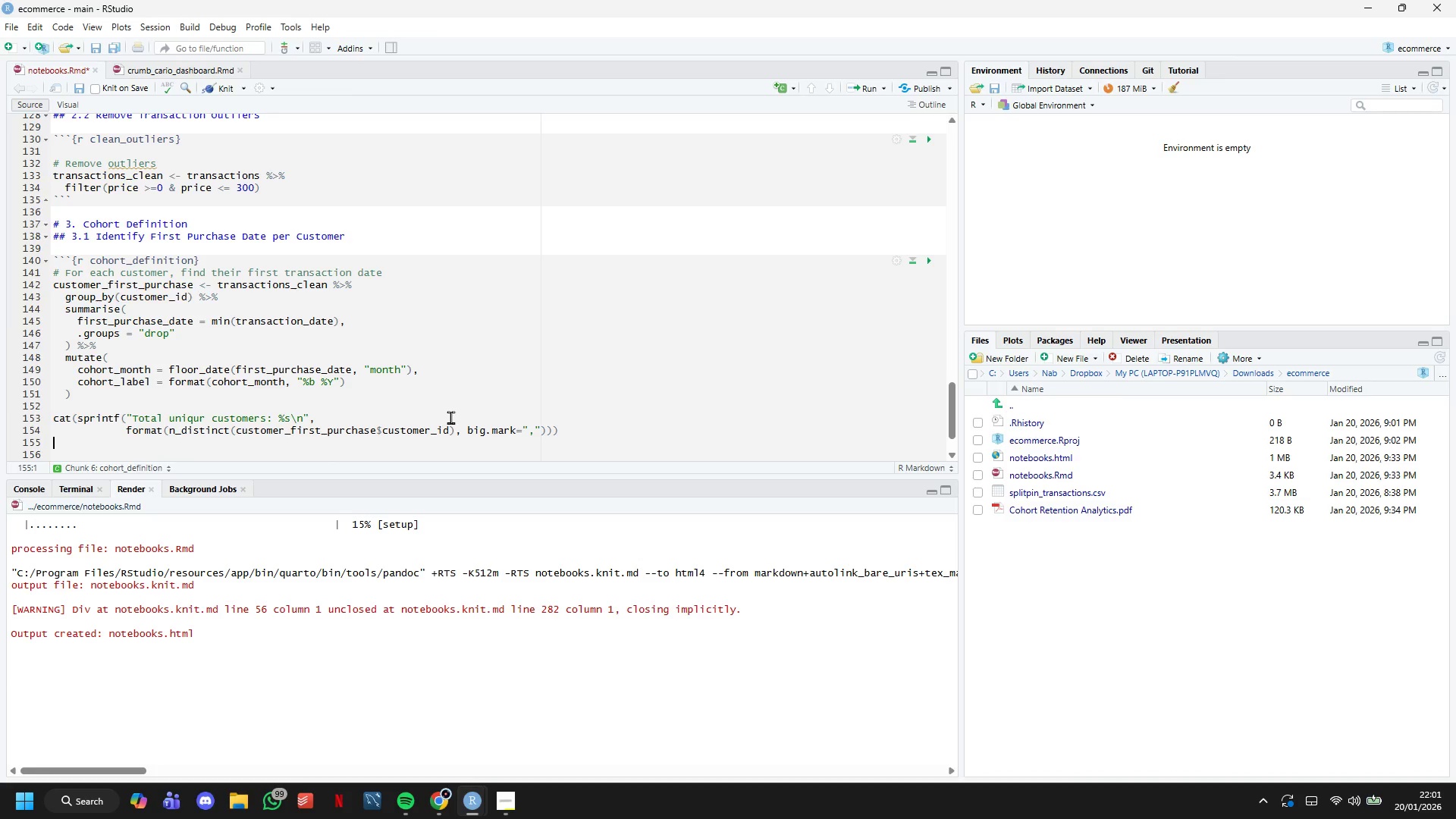 
type(ca)
 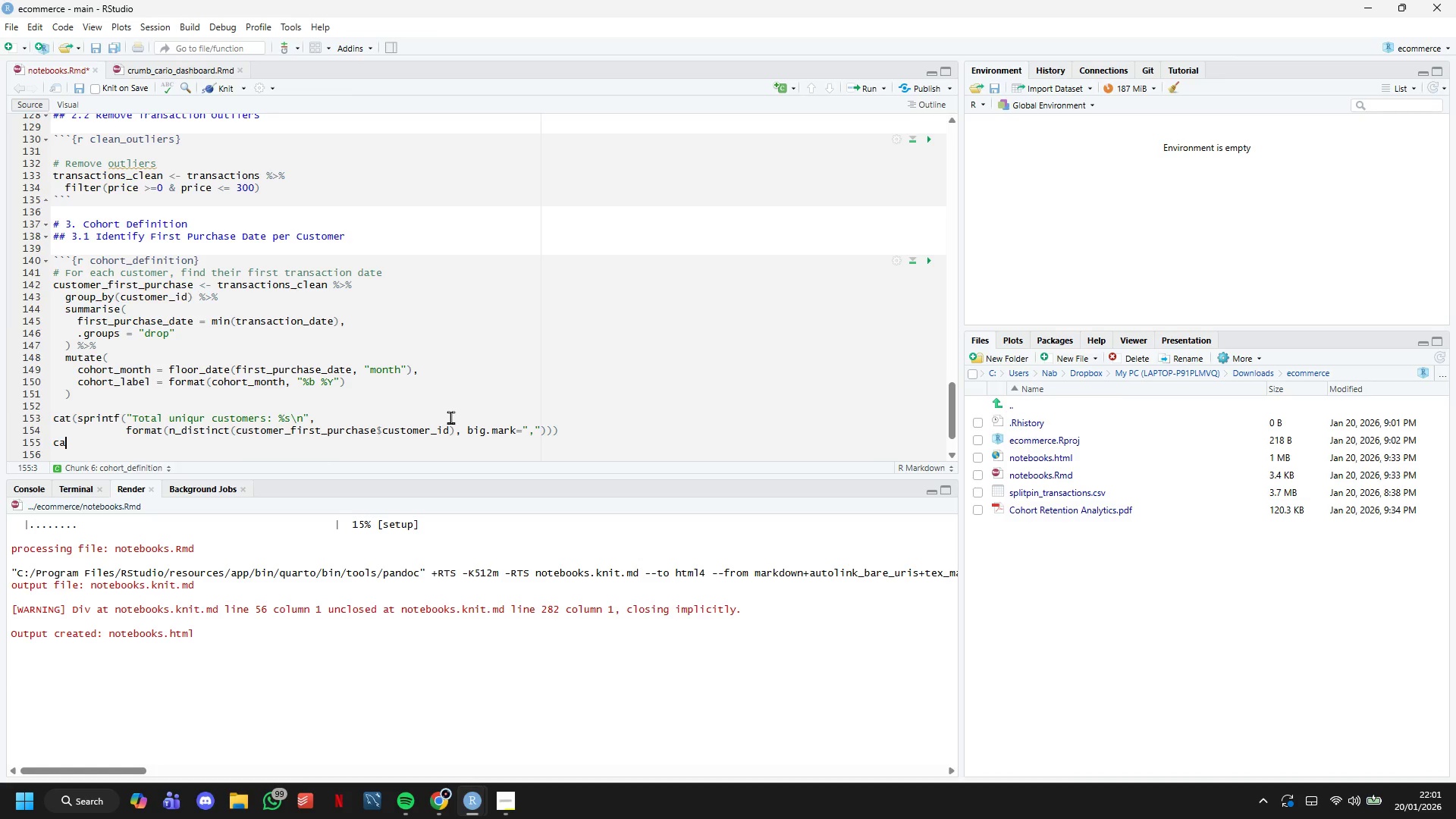 
hold_key(key=ArrowLeft, duration=0.31)
 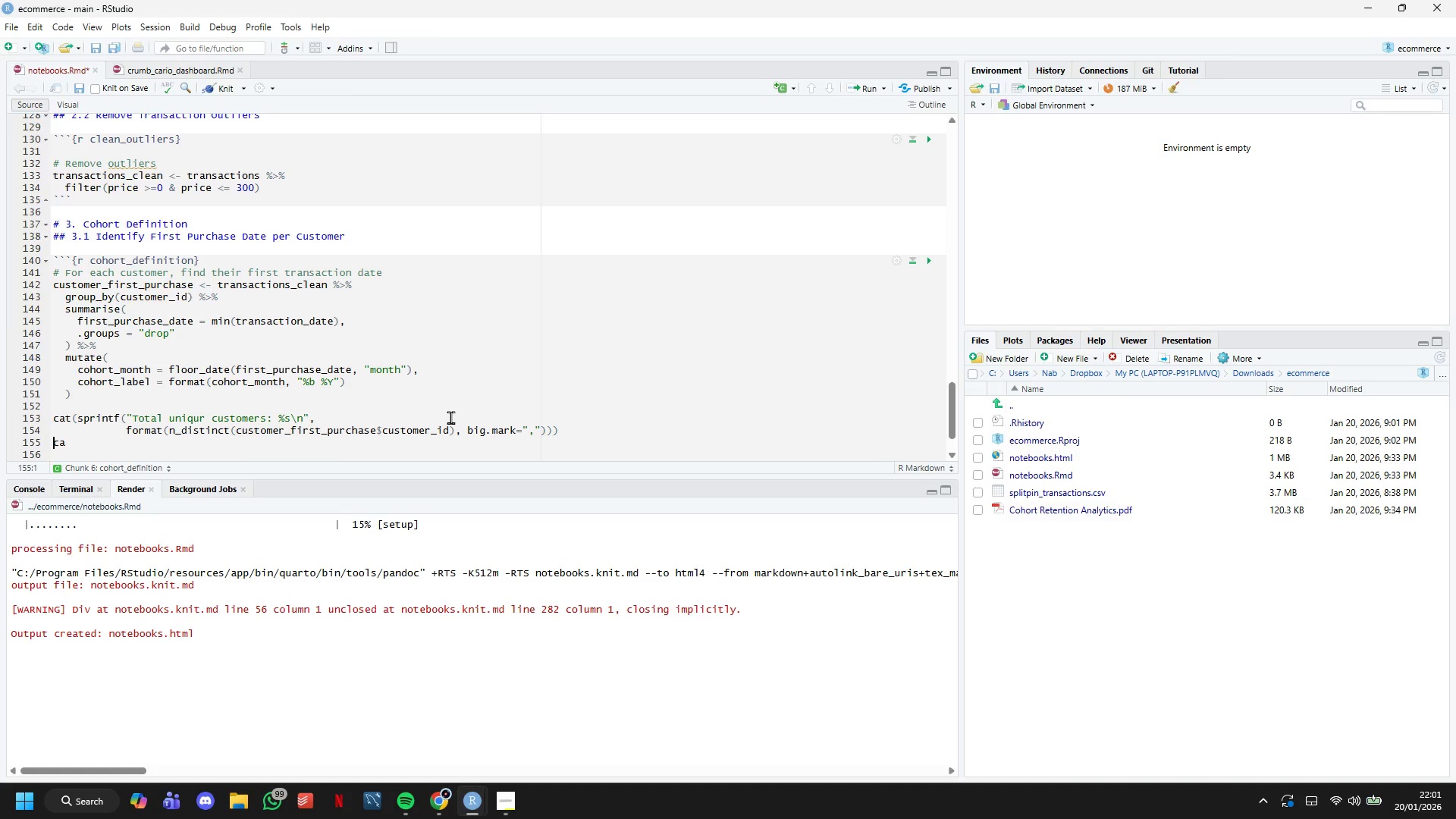 
key(ArrowLeft)
 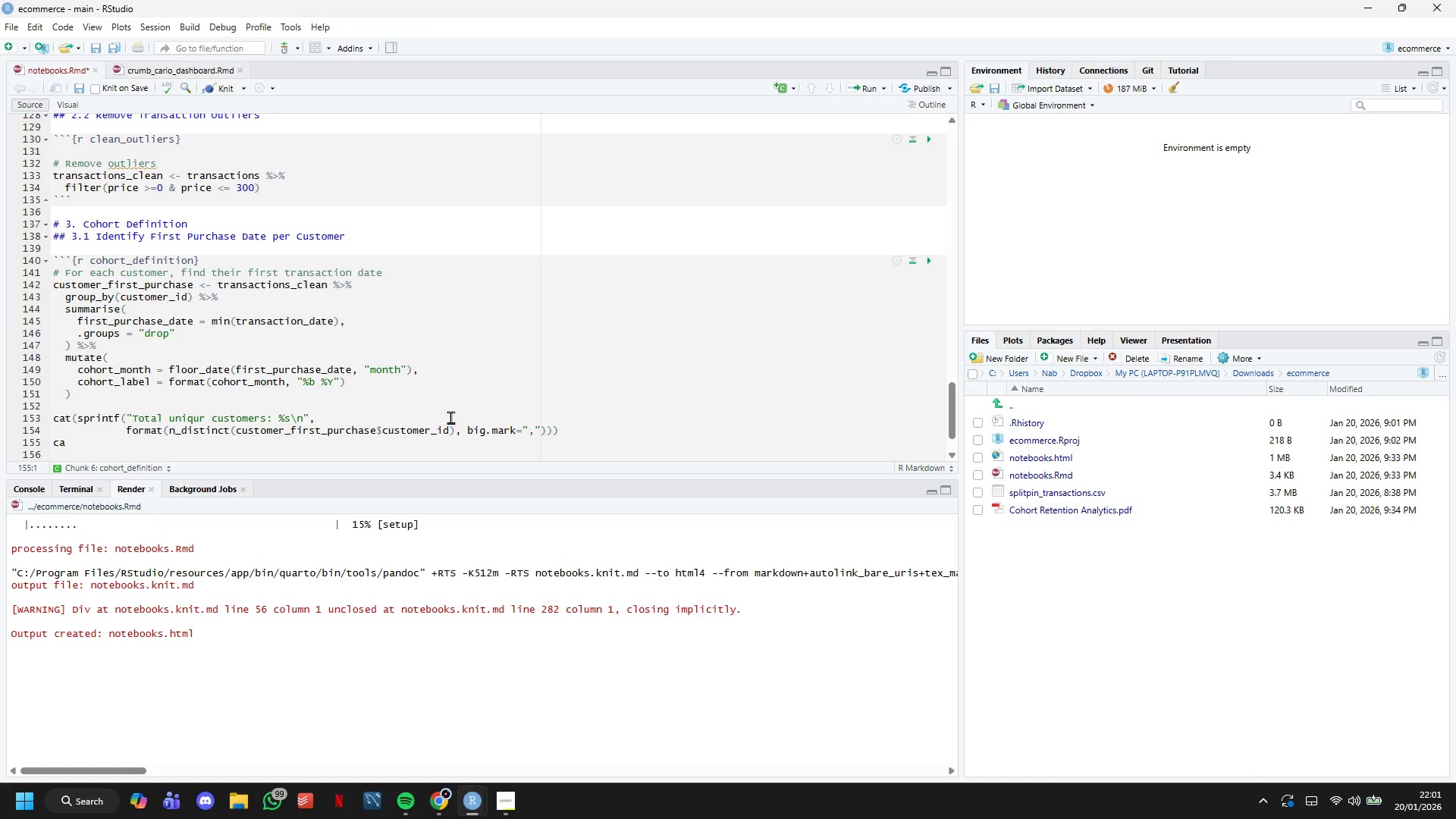 
key(ArrowRight)
 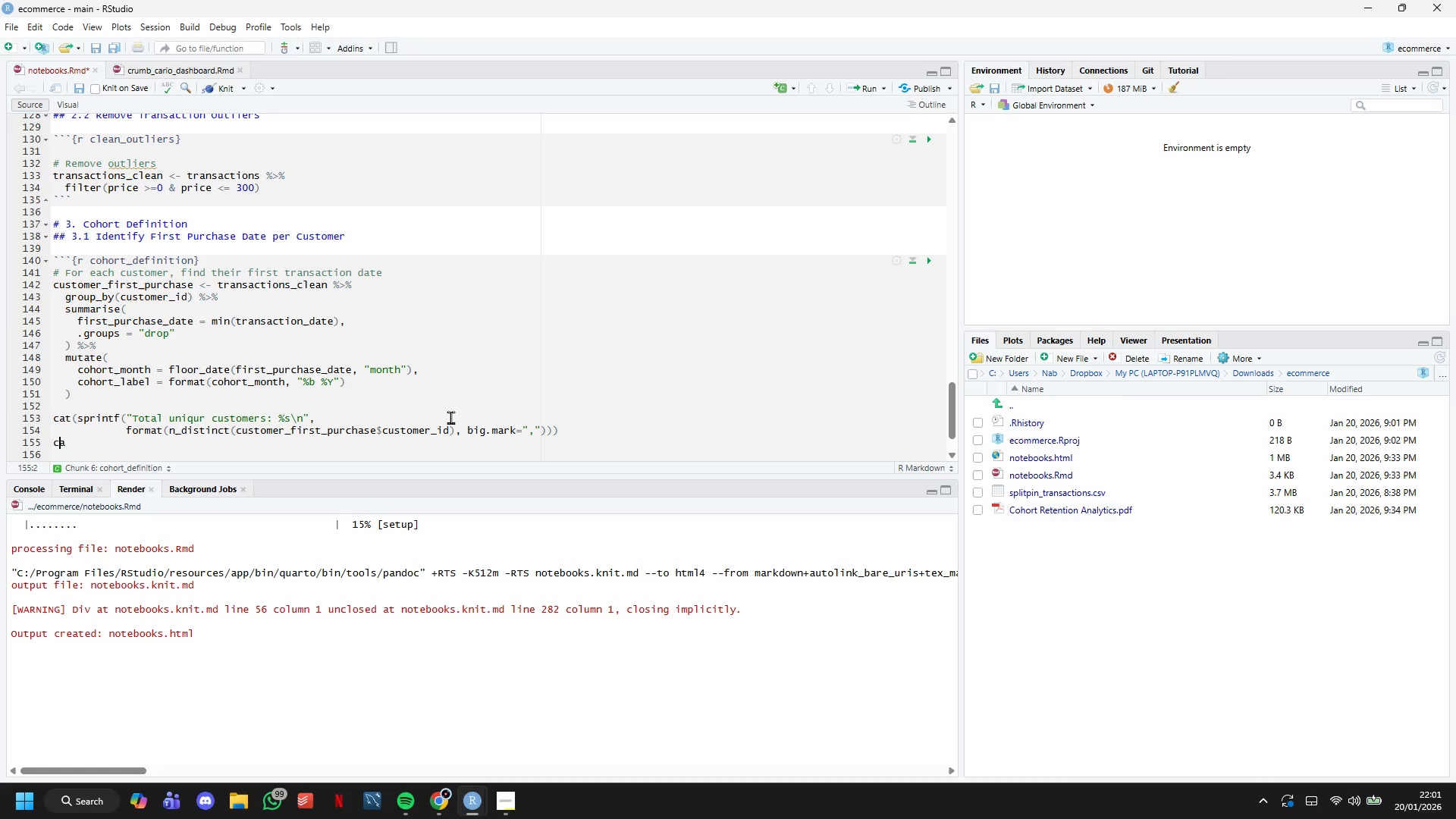 
key(ArrowRight)
 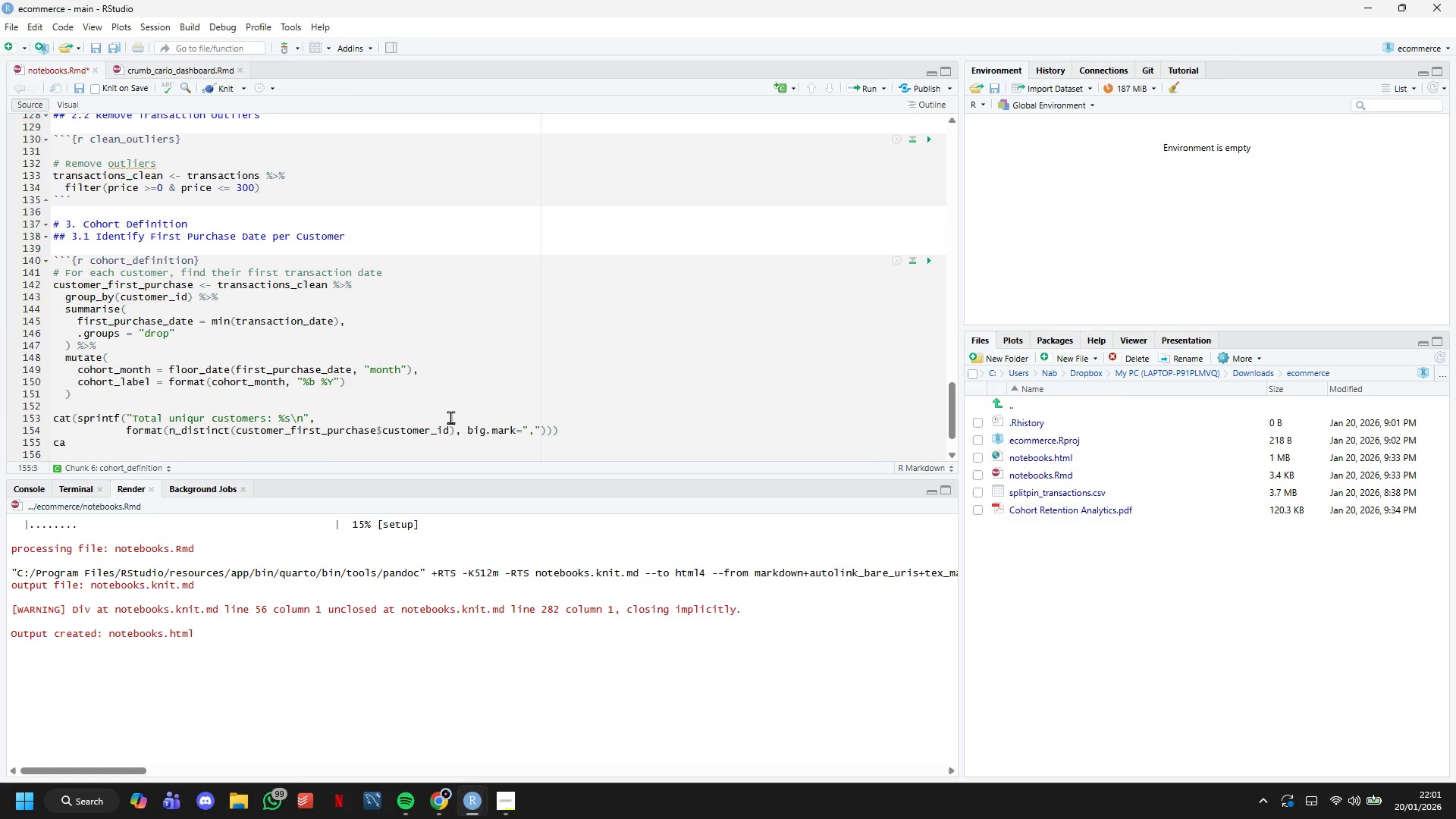 
type(t(sprintf("Cohorts identified: %d months\n)
 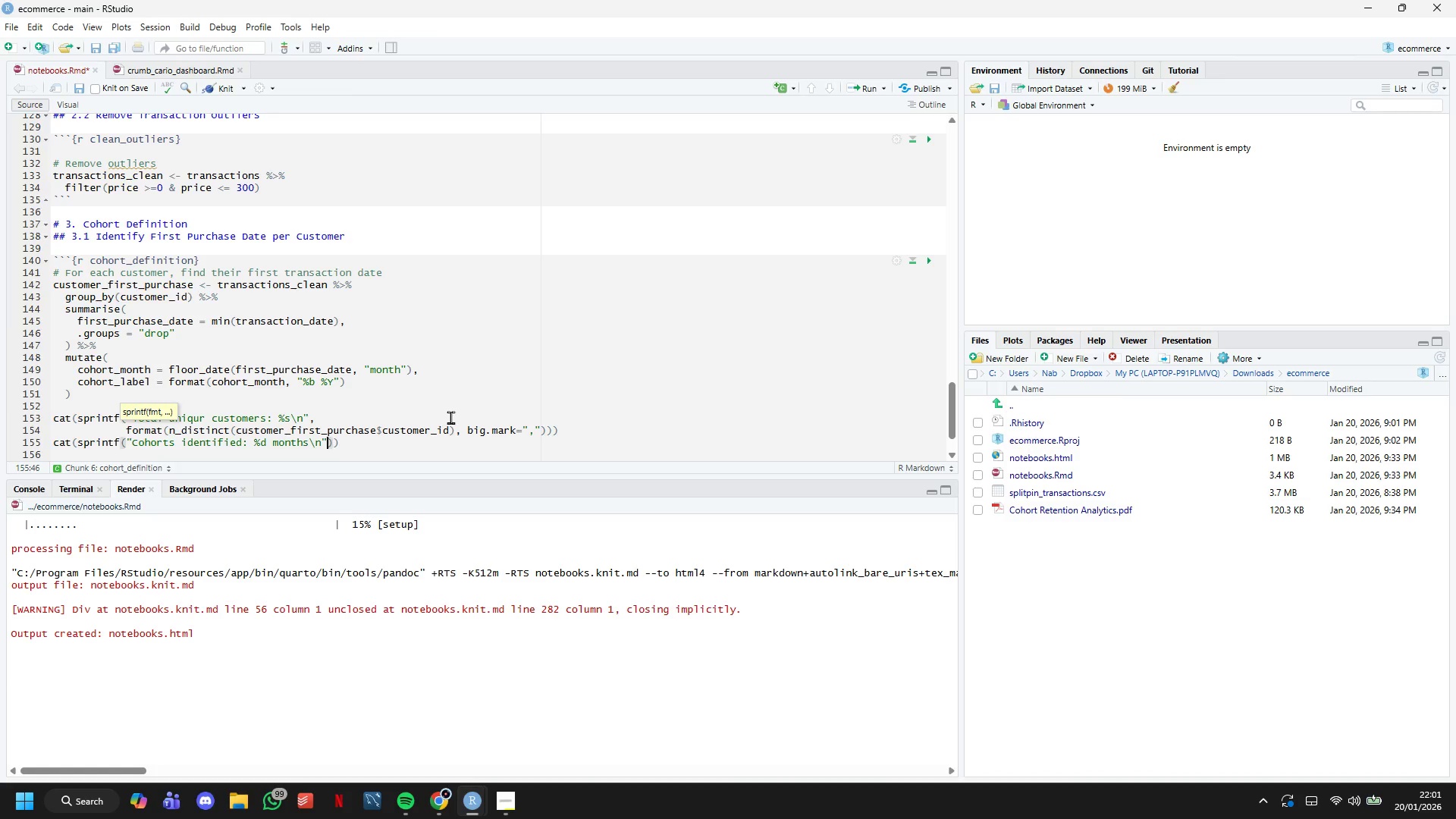 
 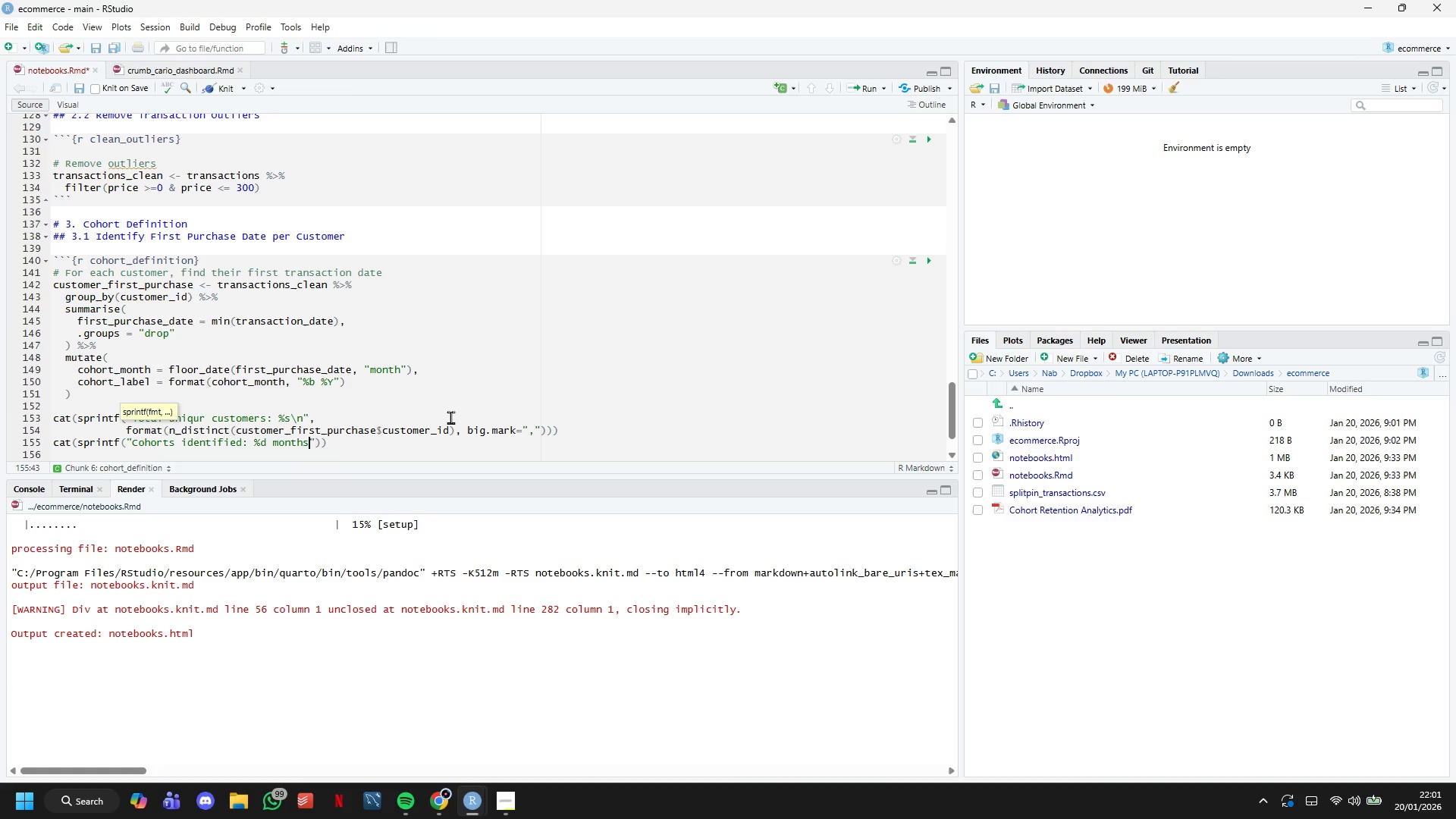 
key(ArrowRight)
 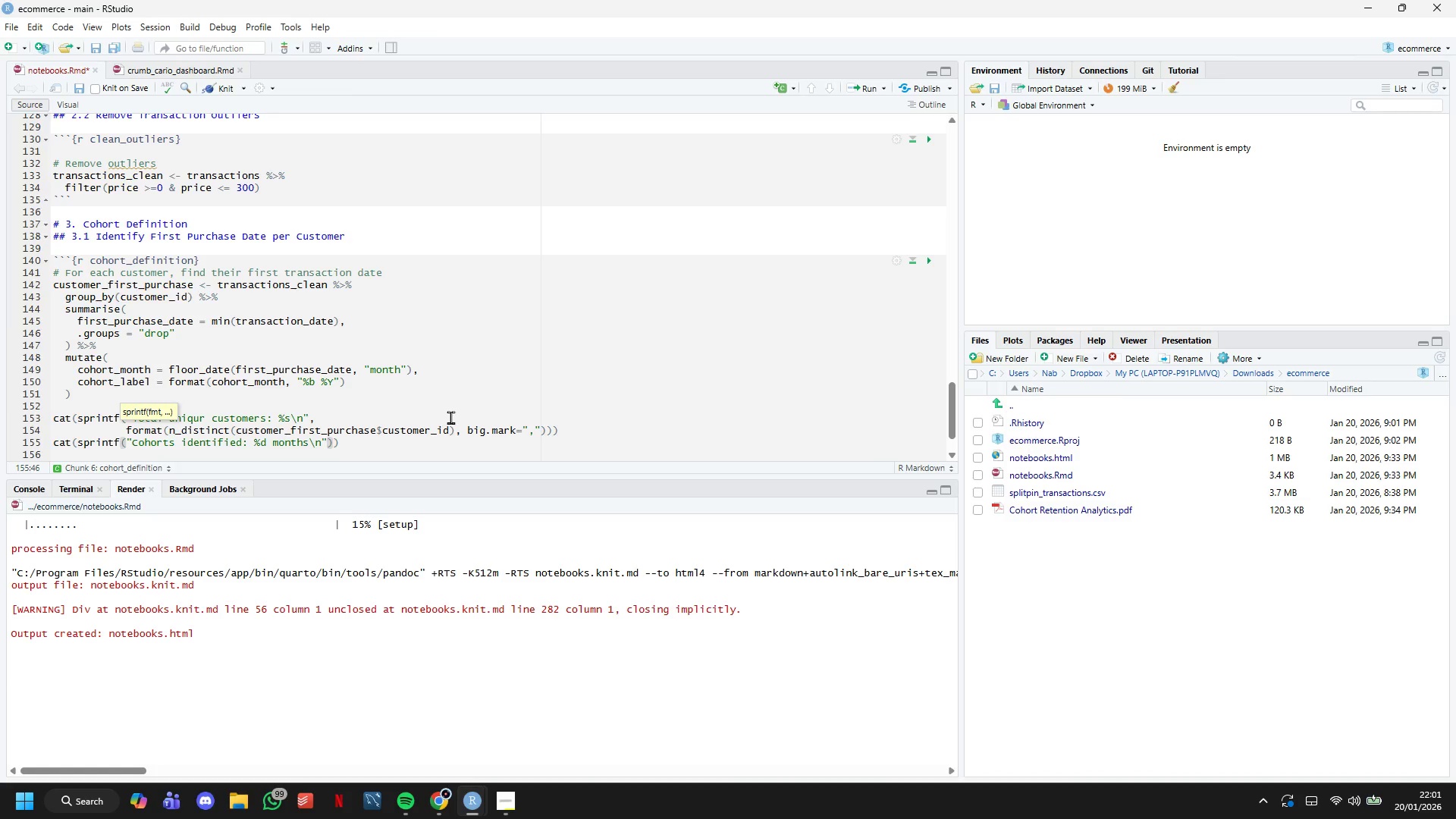 
type(, n_distinct))
 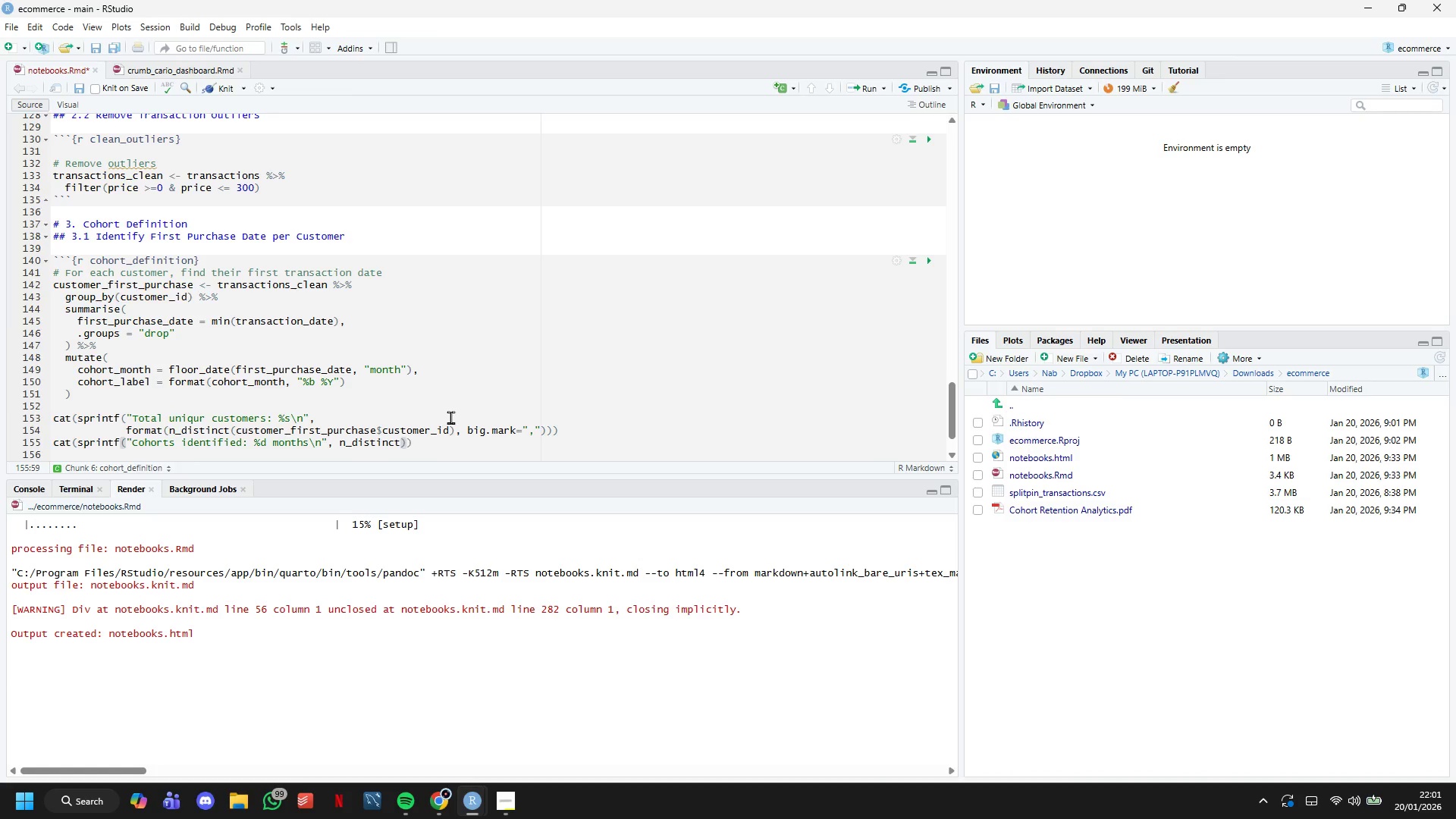 
key(Control+Z)
 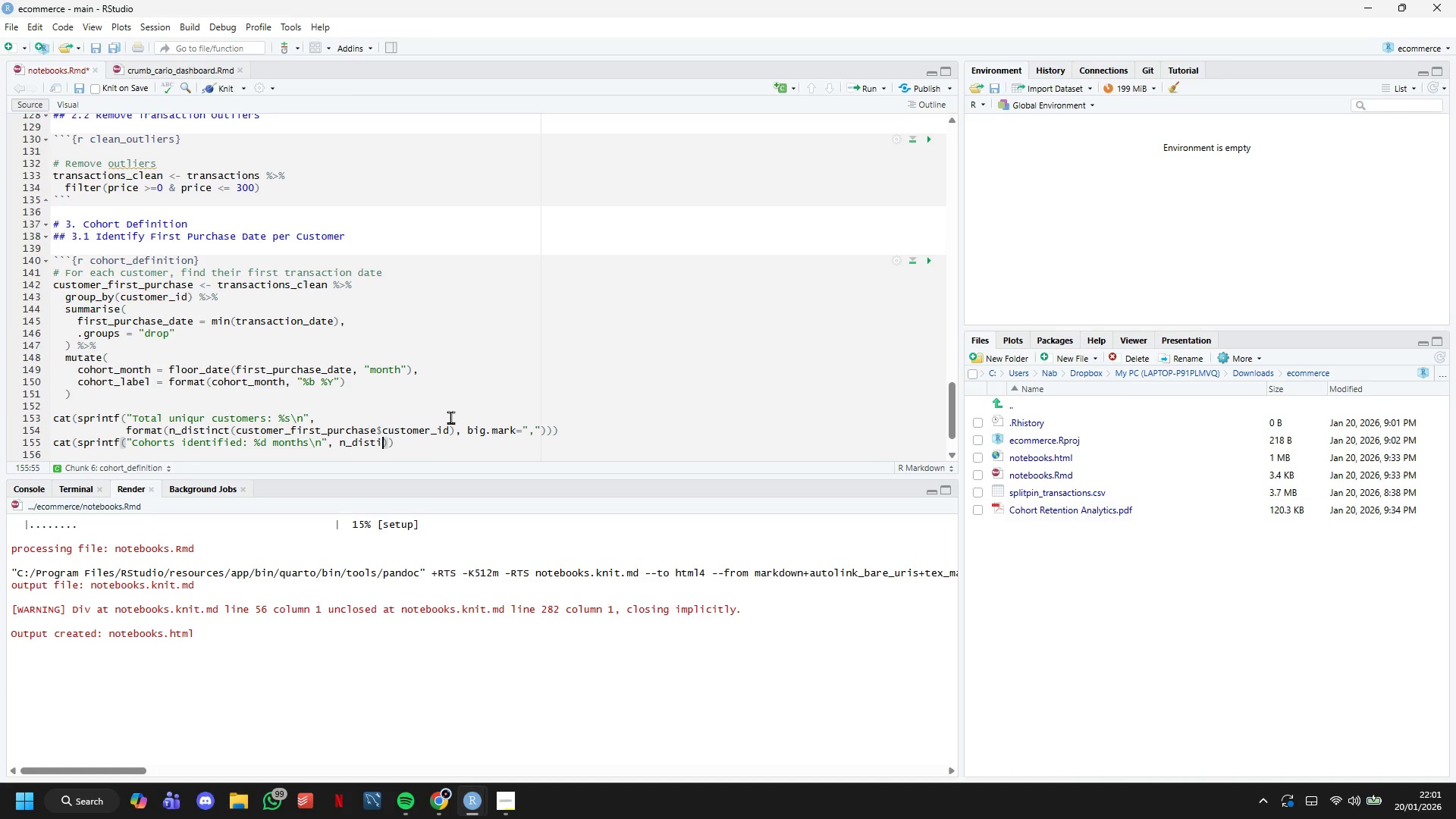 
type(nct(custoe)
key(Backspace)
type(mer_first)
 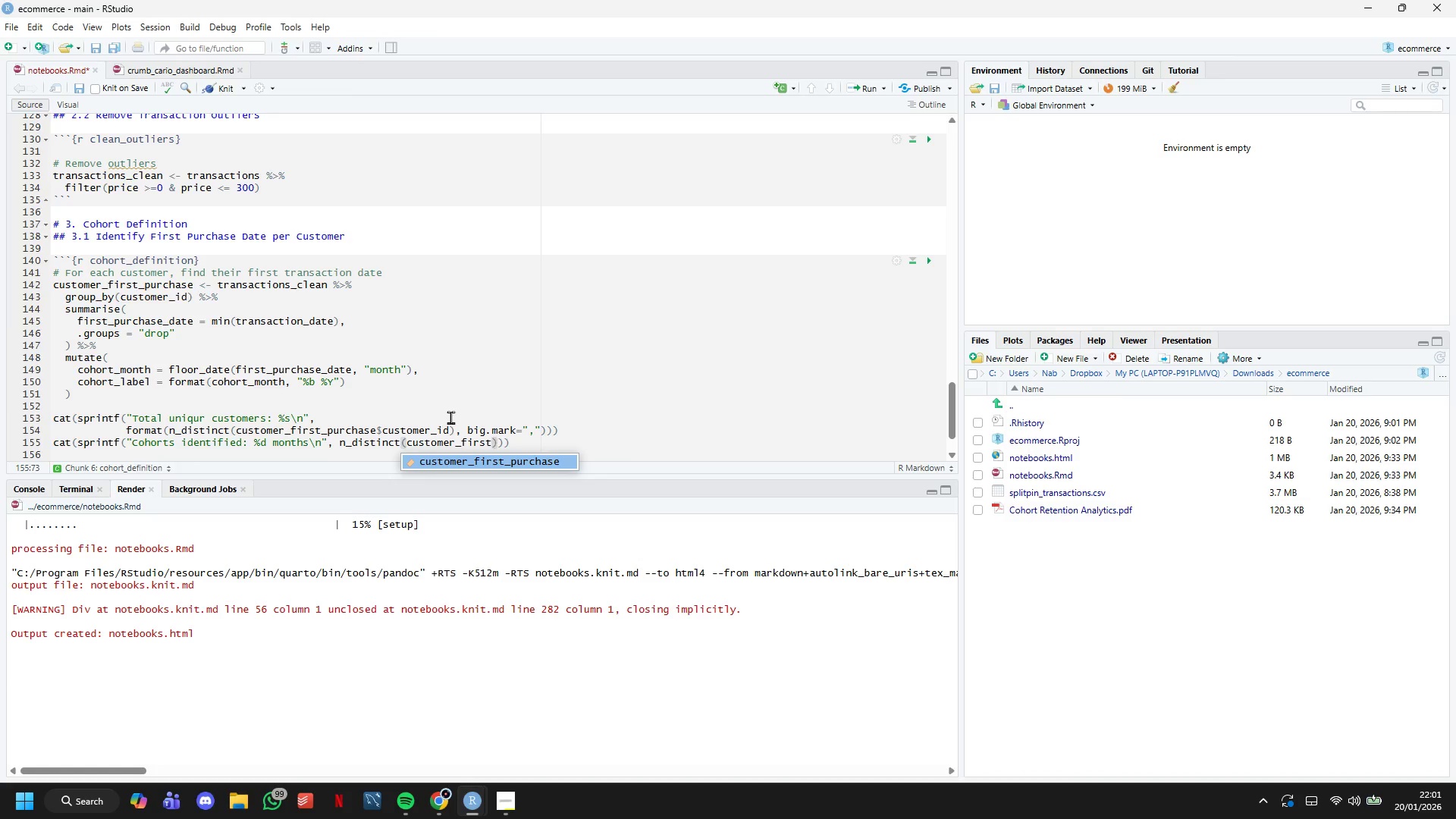 
wait(6.0)
 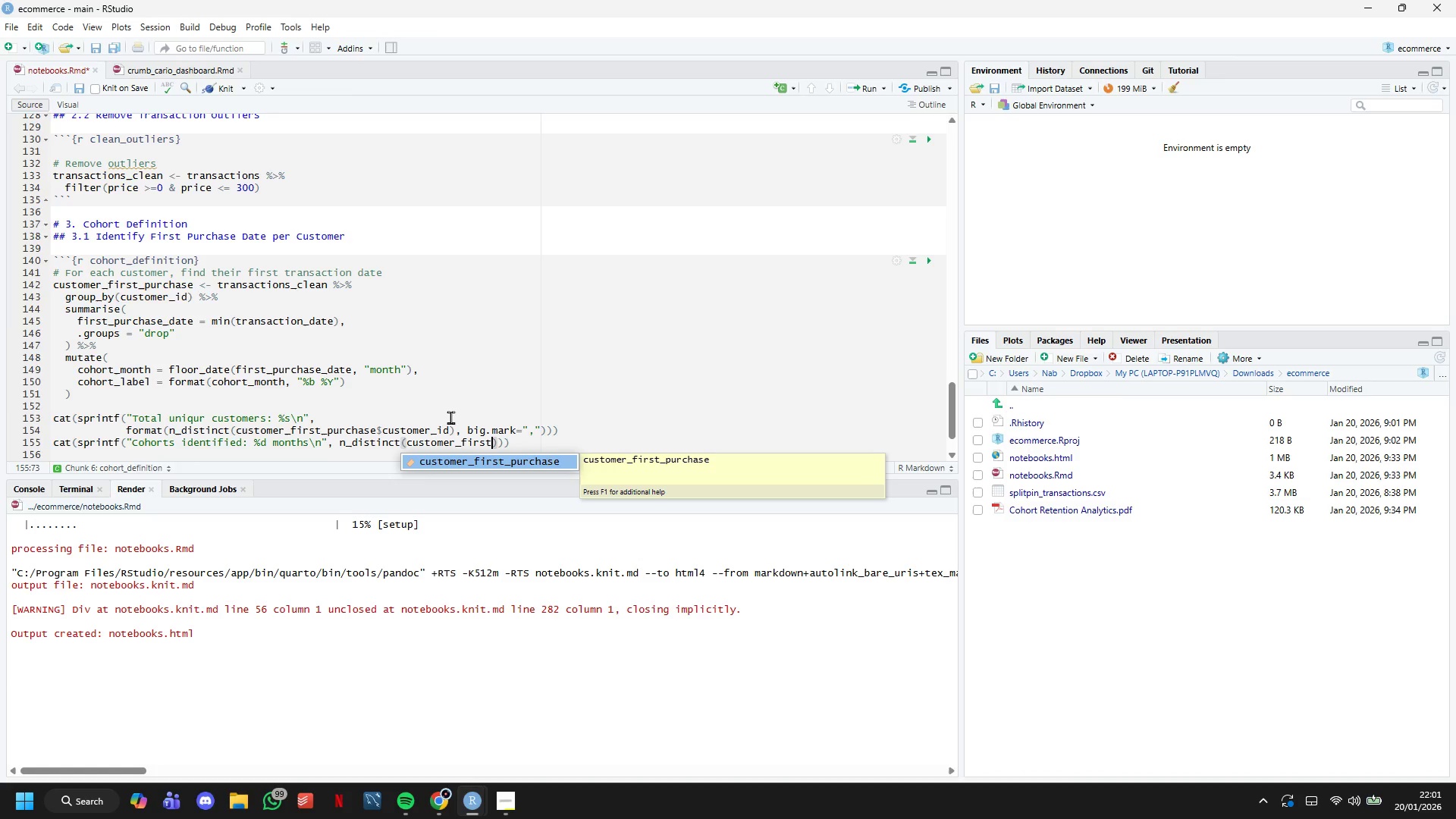 
key(Tab)
 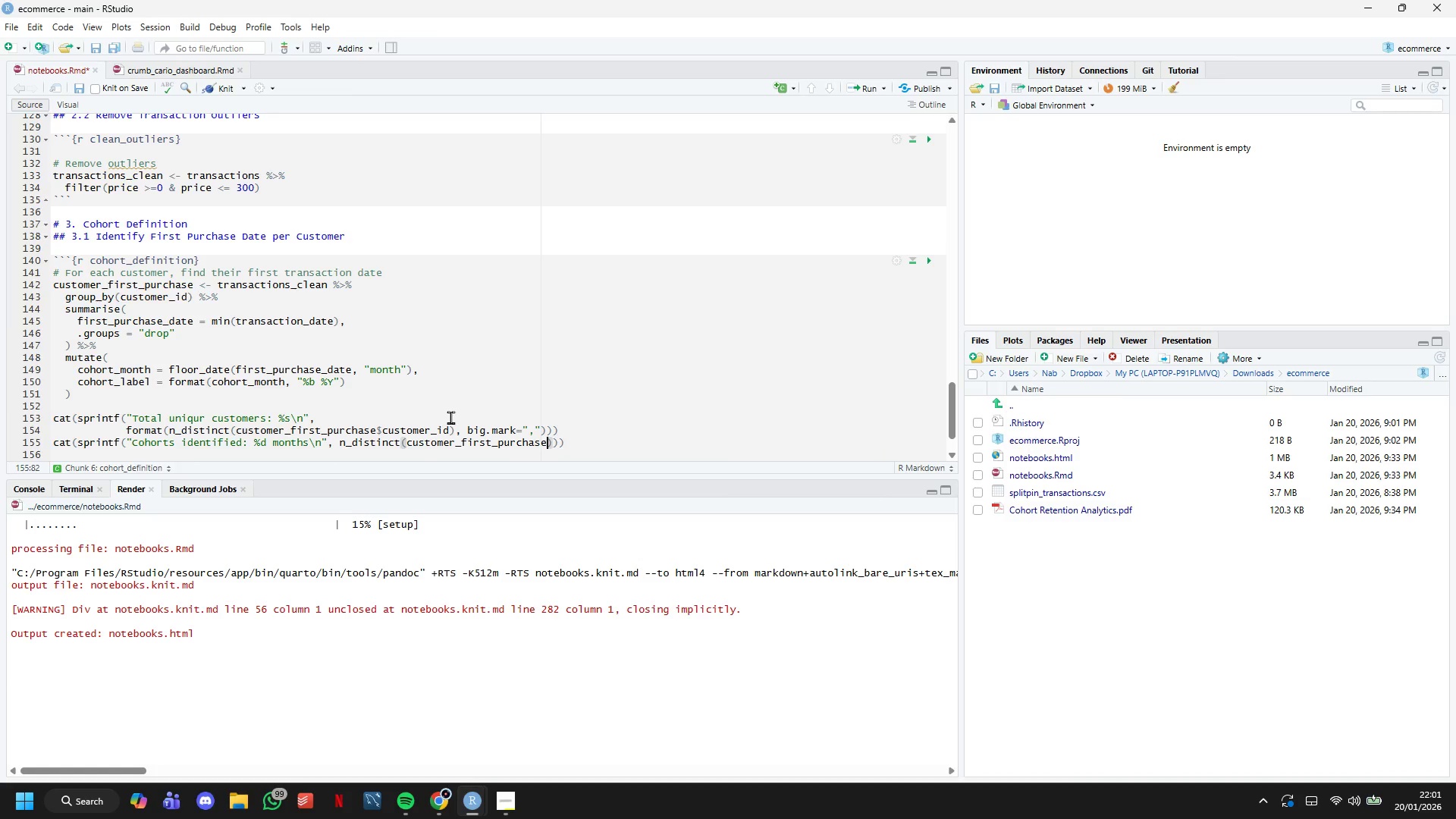 
wait(8.38)
 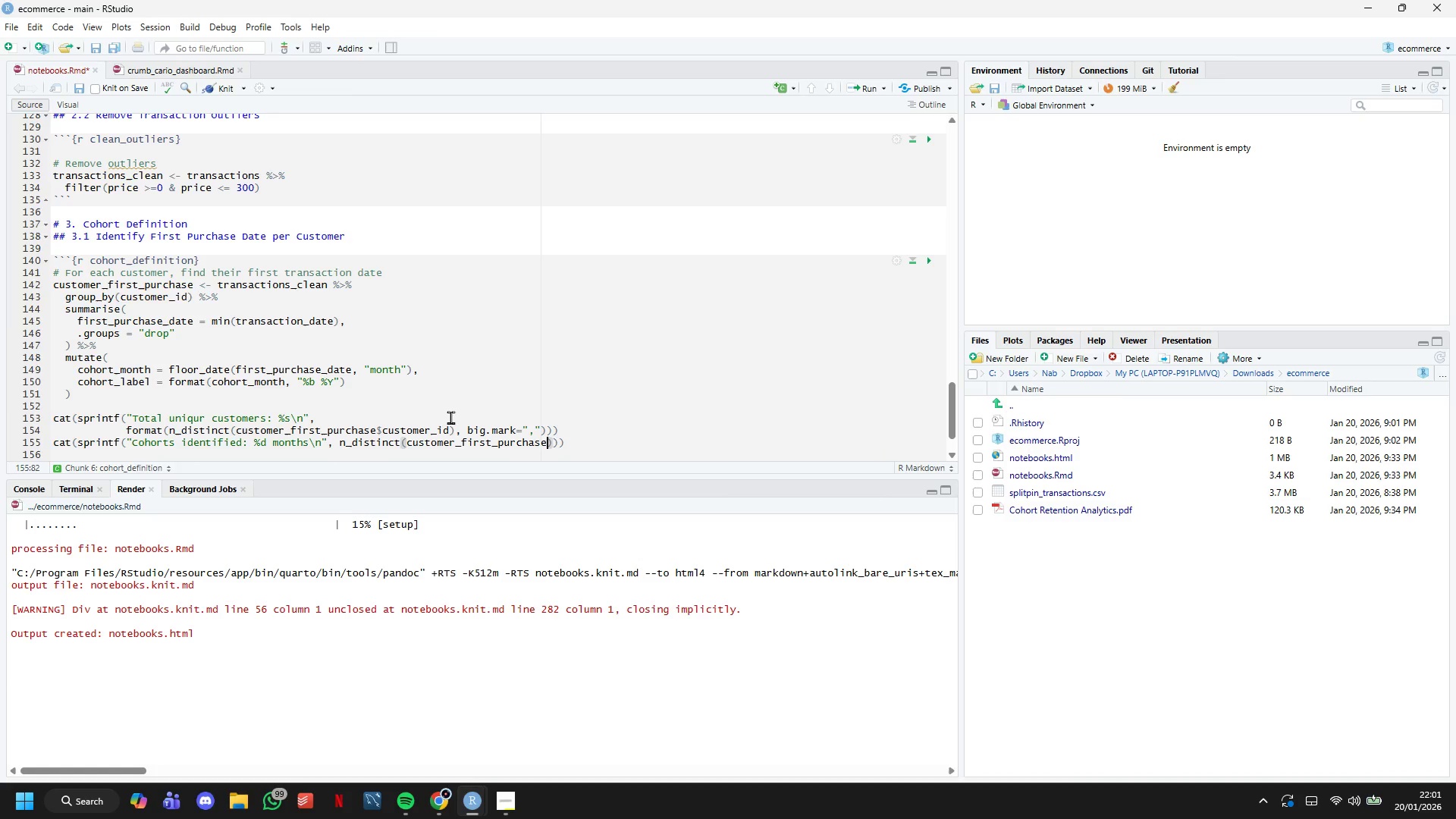 
type($cohort_month)
 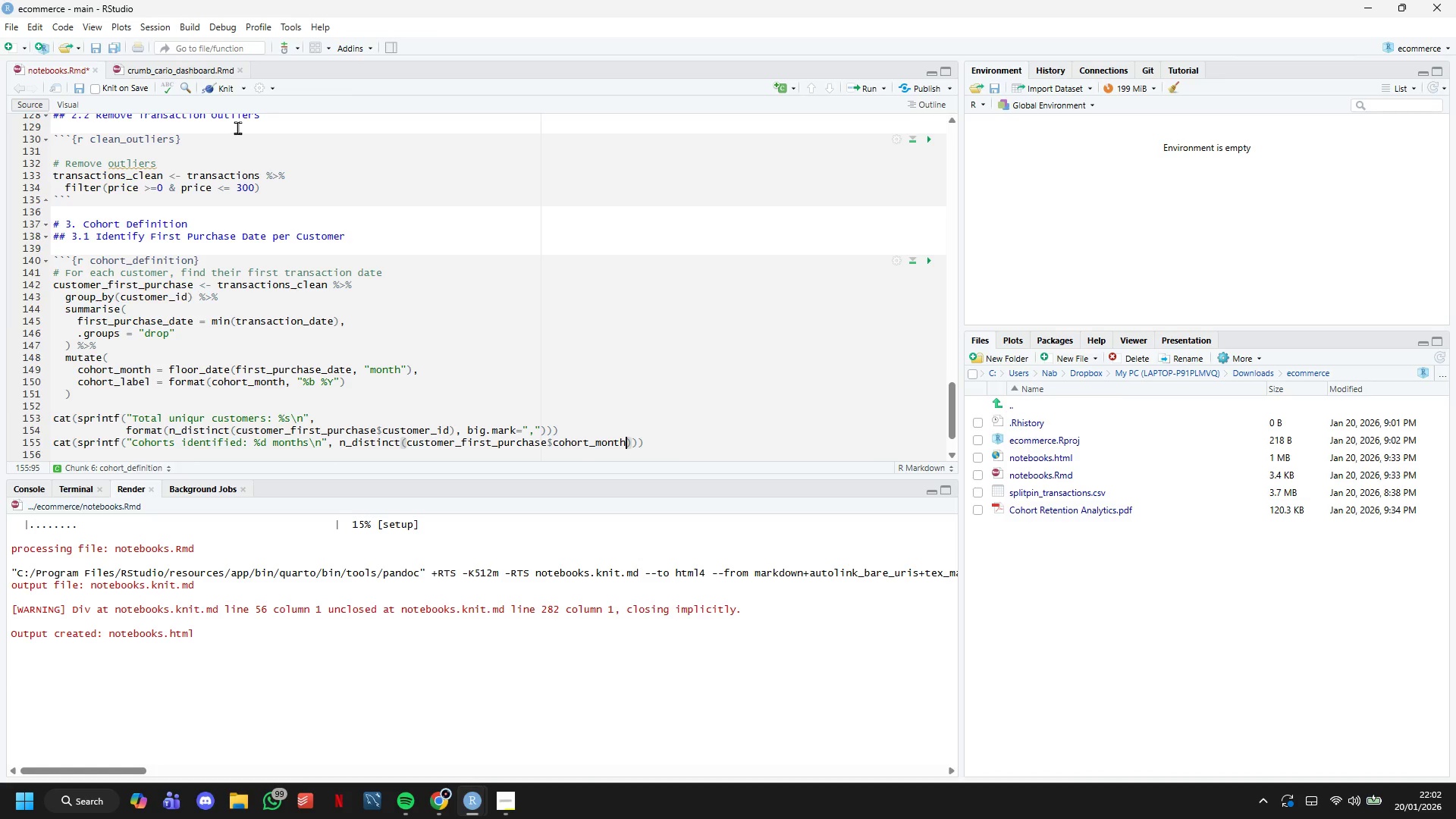 
left_click([224, 89])
 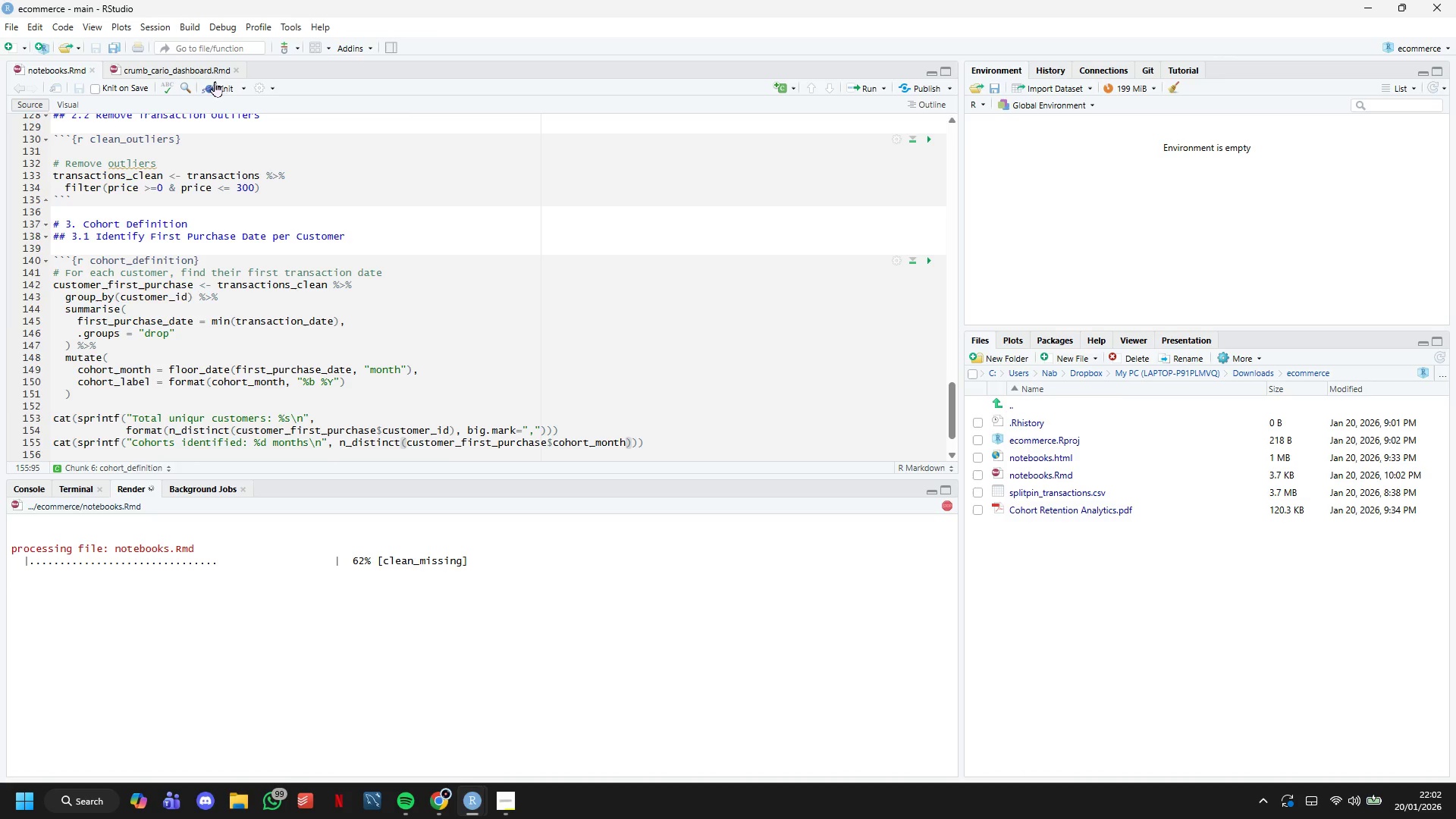 
wait(14.86)
 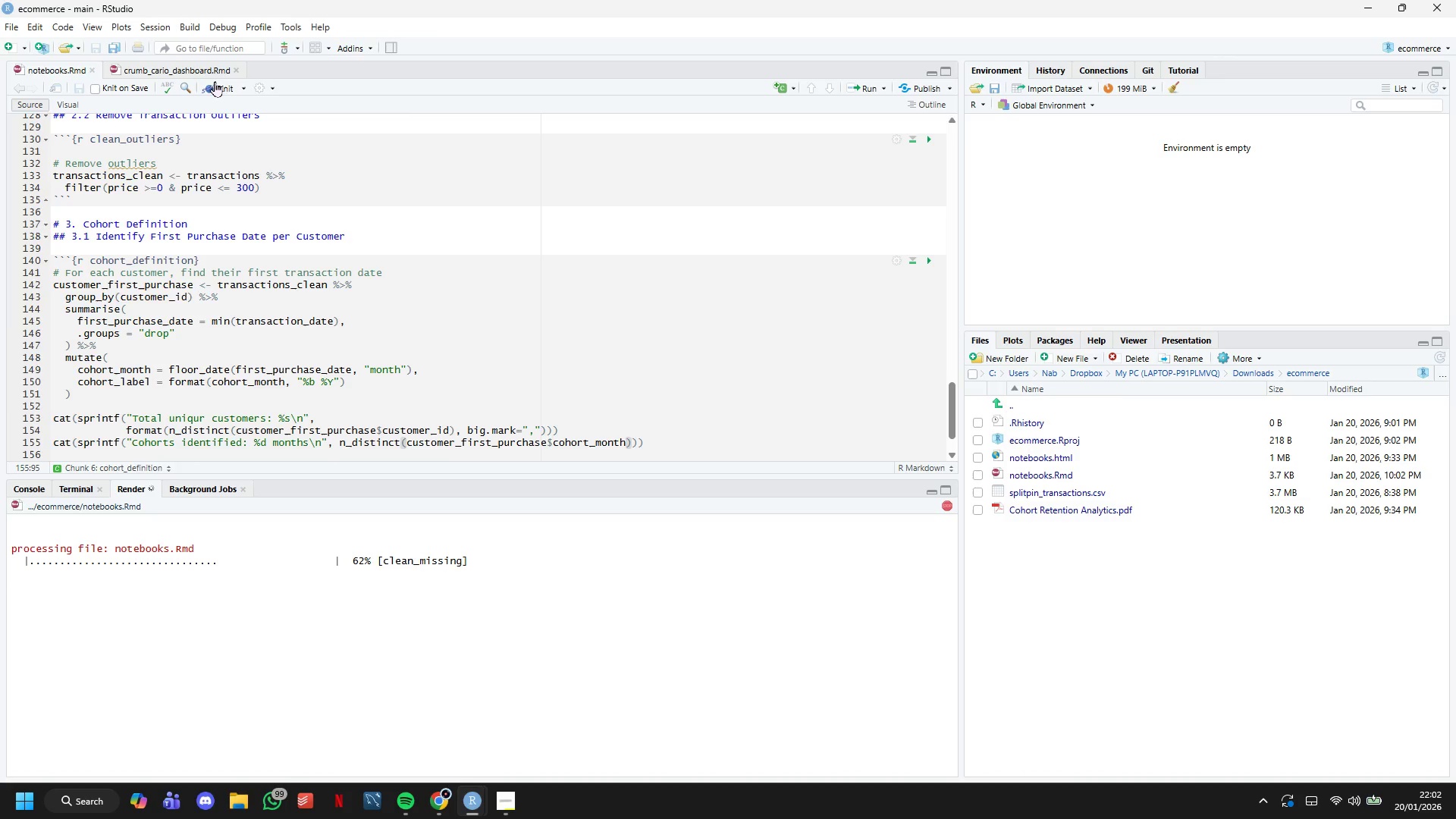 
scroll: coordinate [986, 293], scroll_direction: down, amount: 11.0
 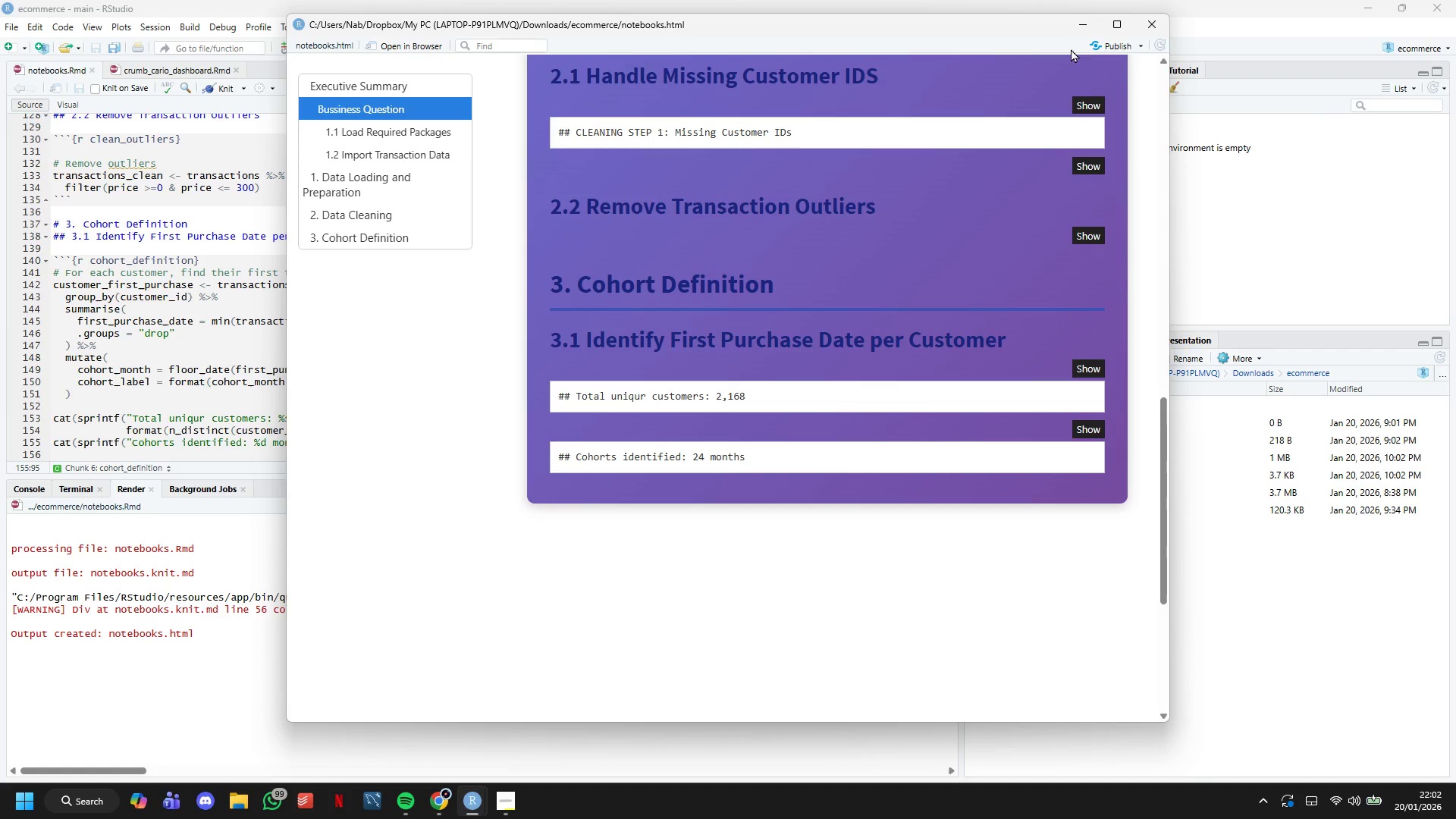 
left_click([1081, 29])
 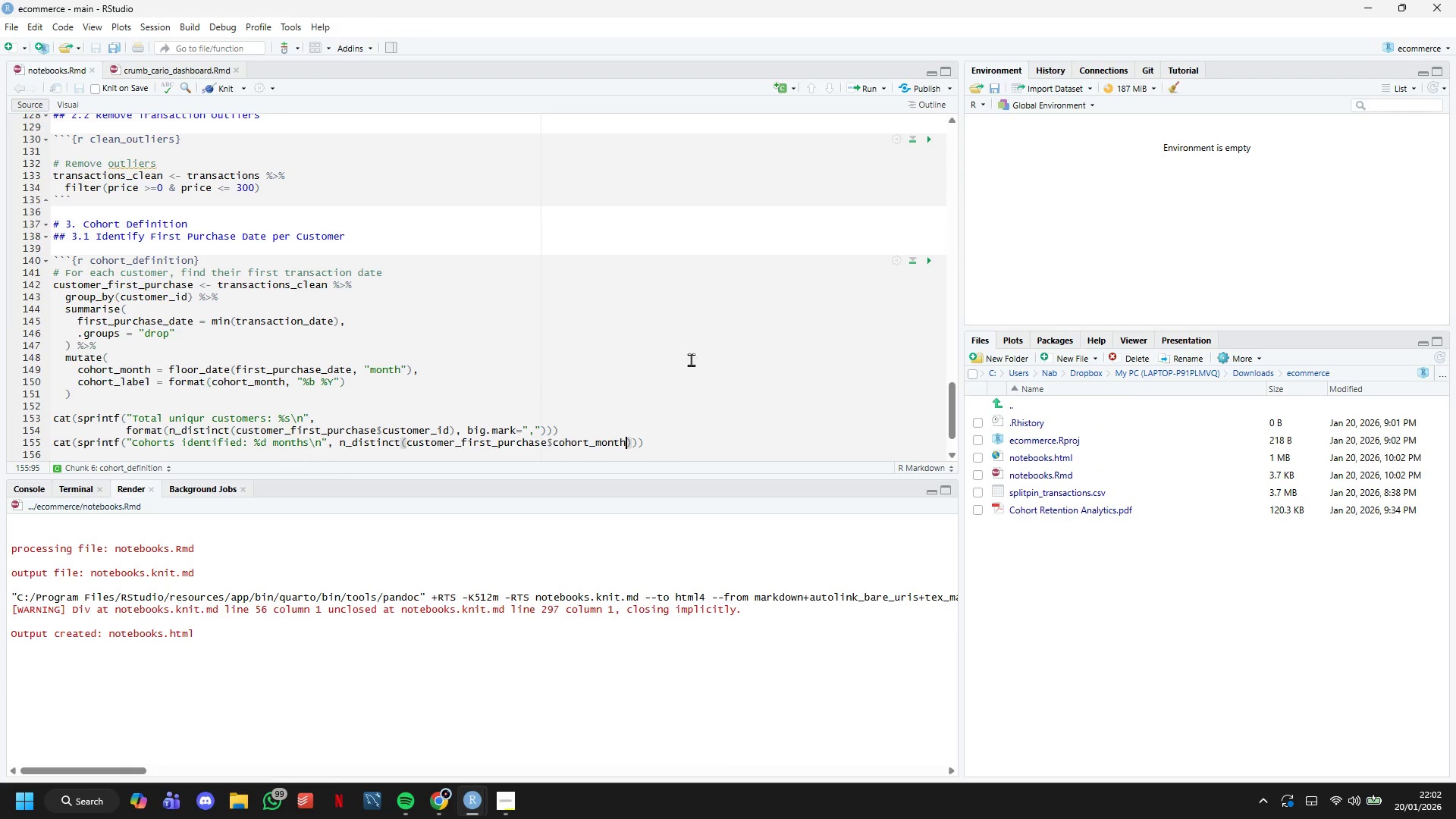 
scroll: coordinate [678, 361], scroll_direction: down, amount: 3.0
 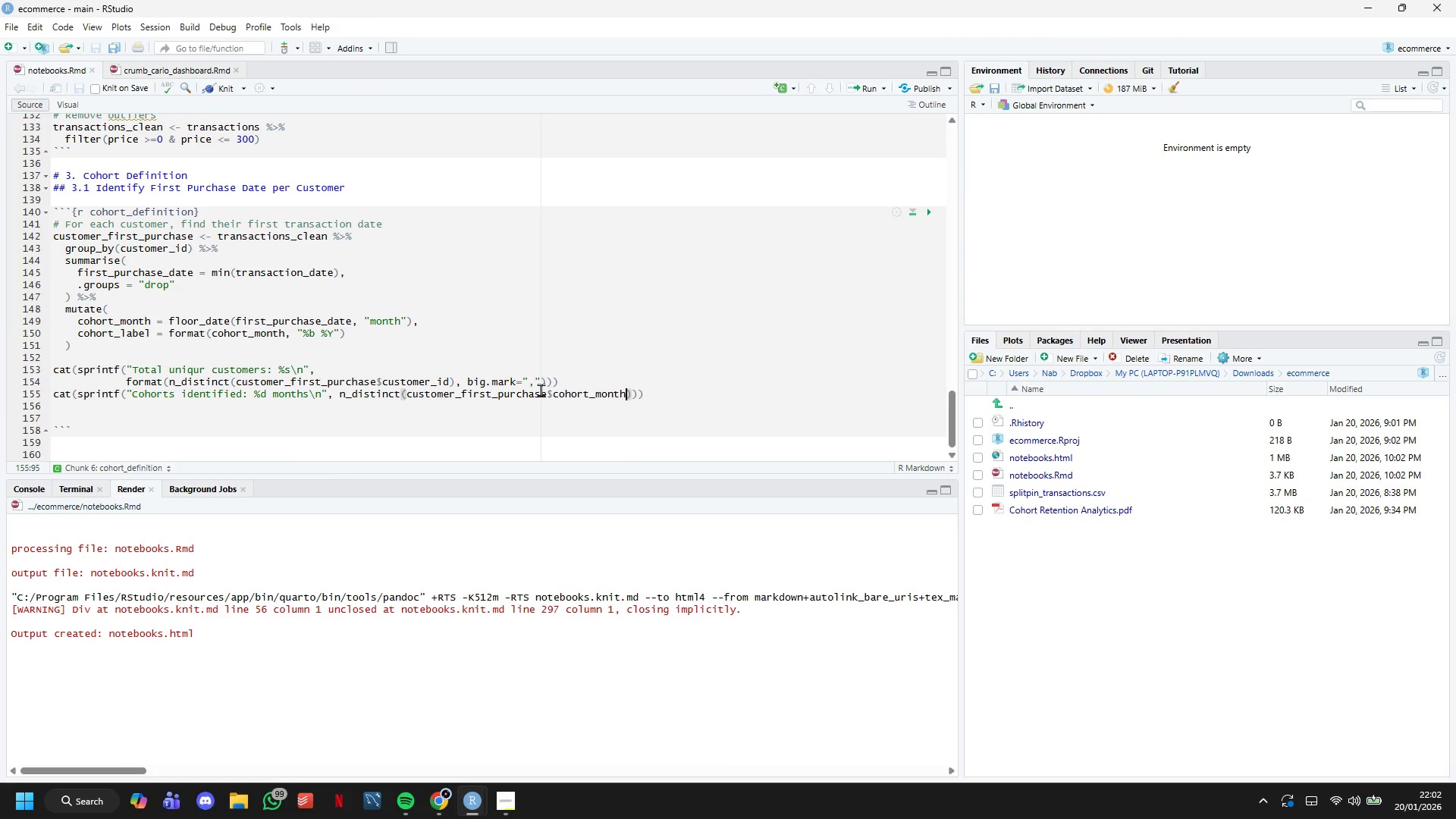 
left_click([156, 404])
 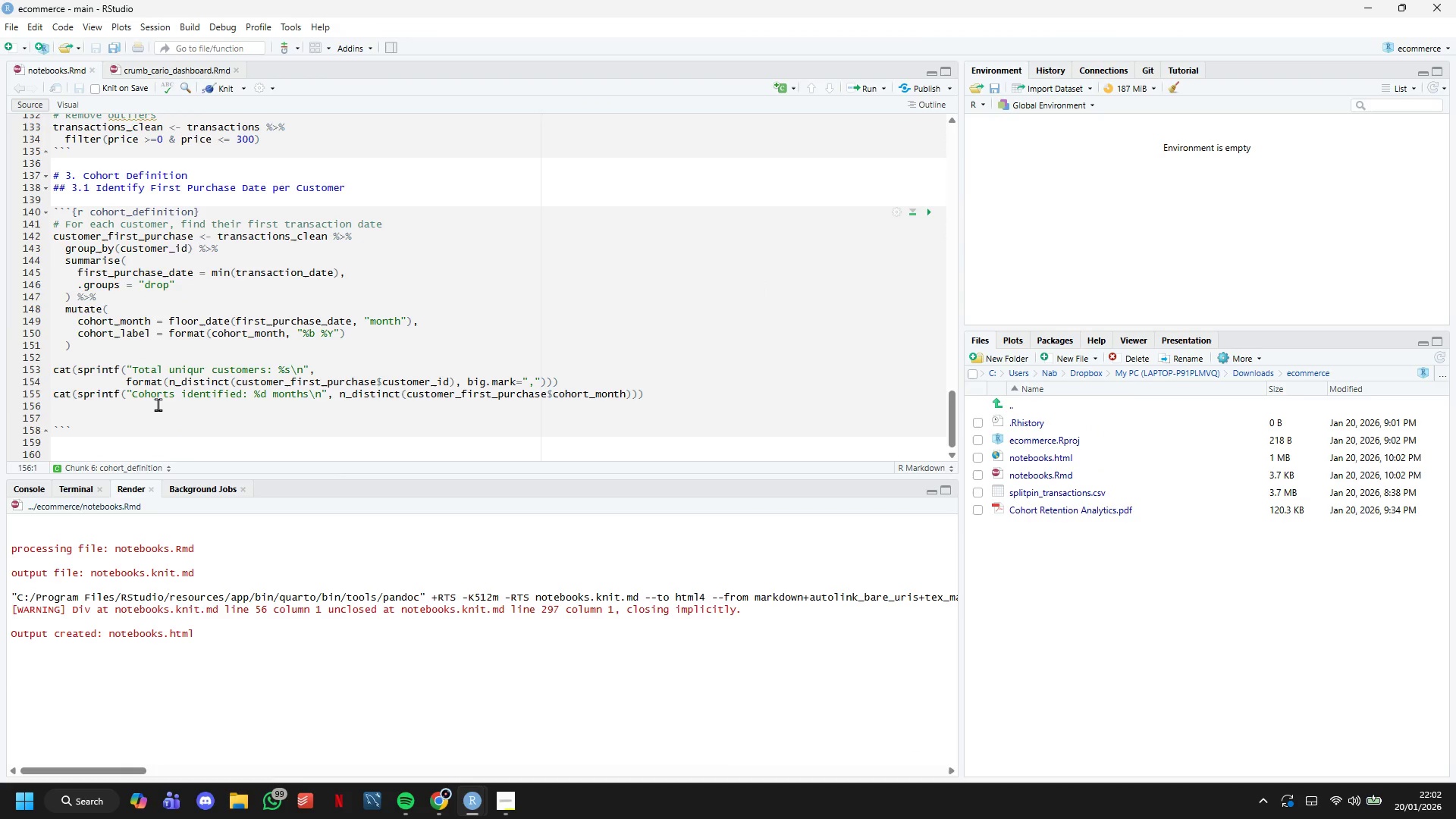 
key(Enter)
 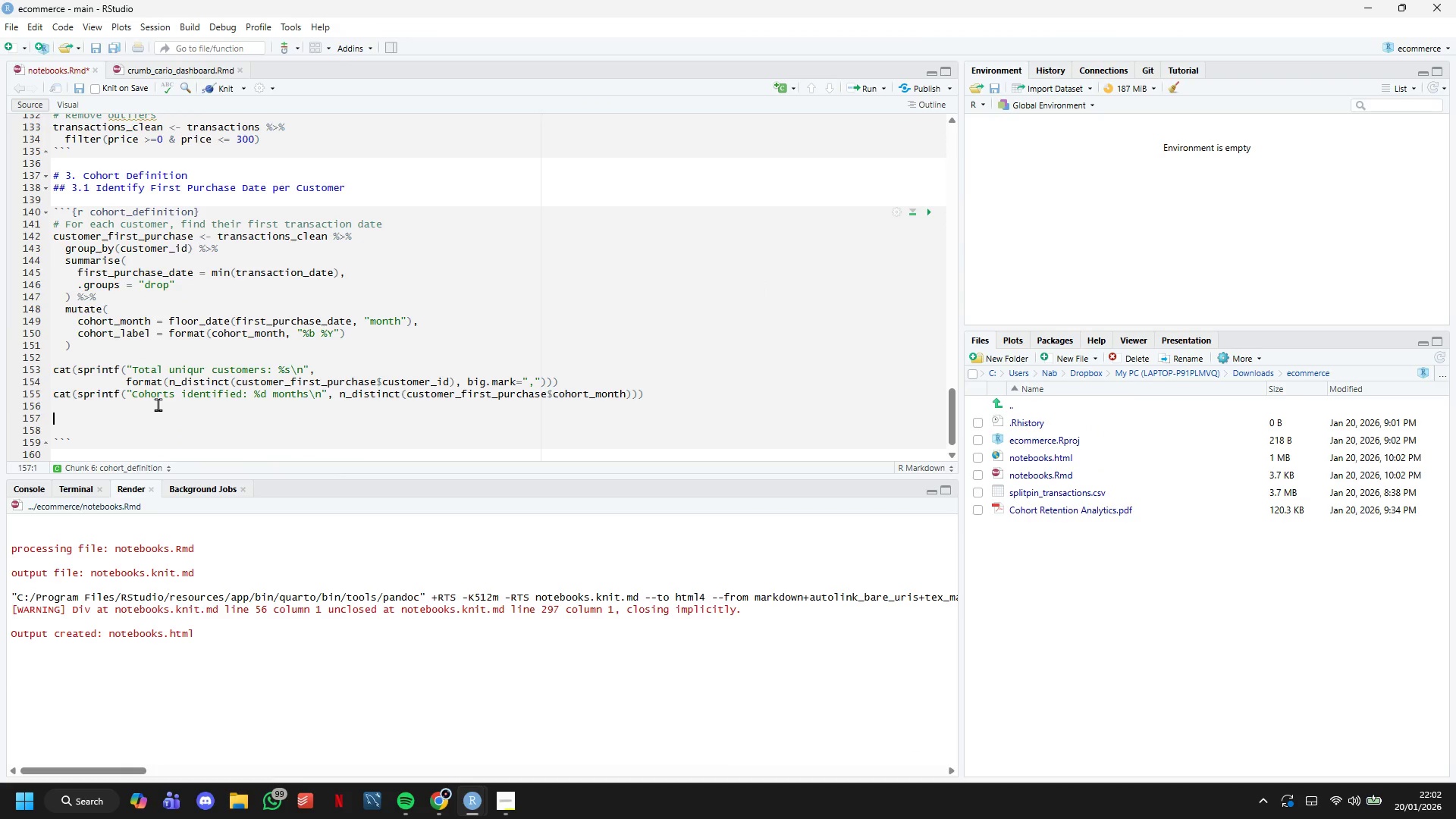 
type(# Show cohort definiti)
key(Backspace)
type(ion)
 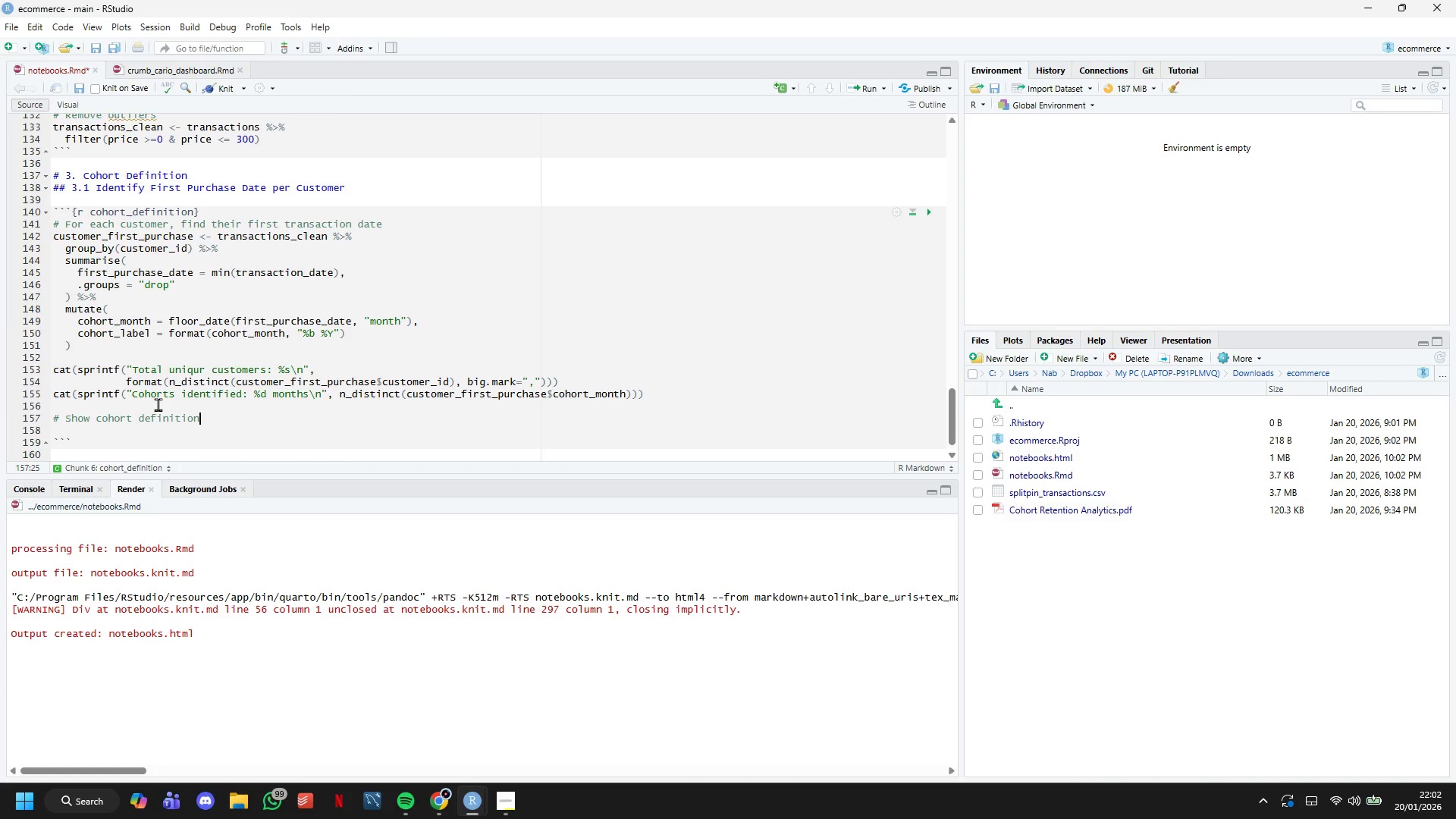 
key(Enter)
 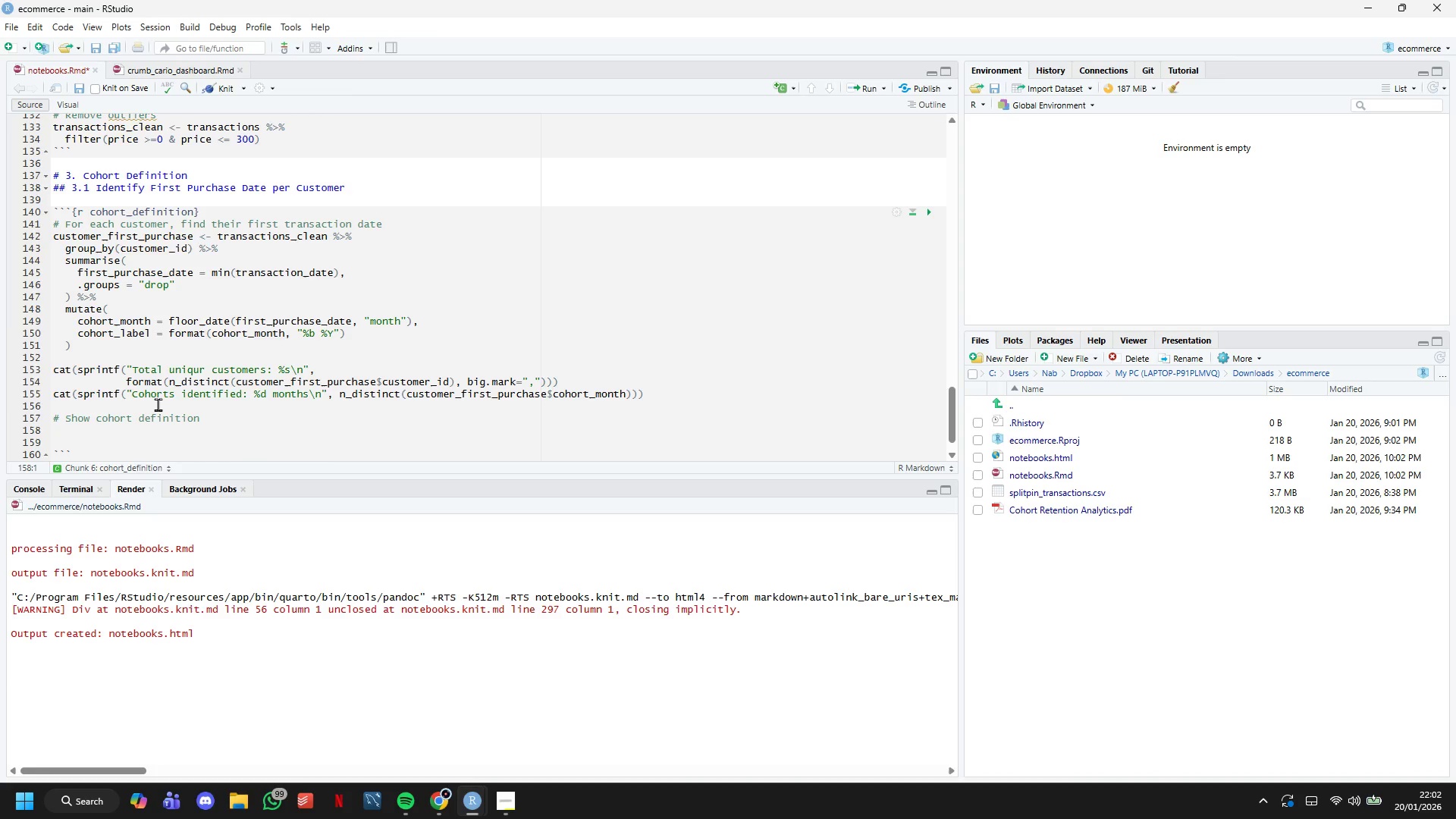 
type(cohort_sizes <- customer_)
key(Tab)
type( %>%)
 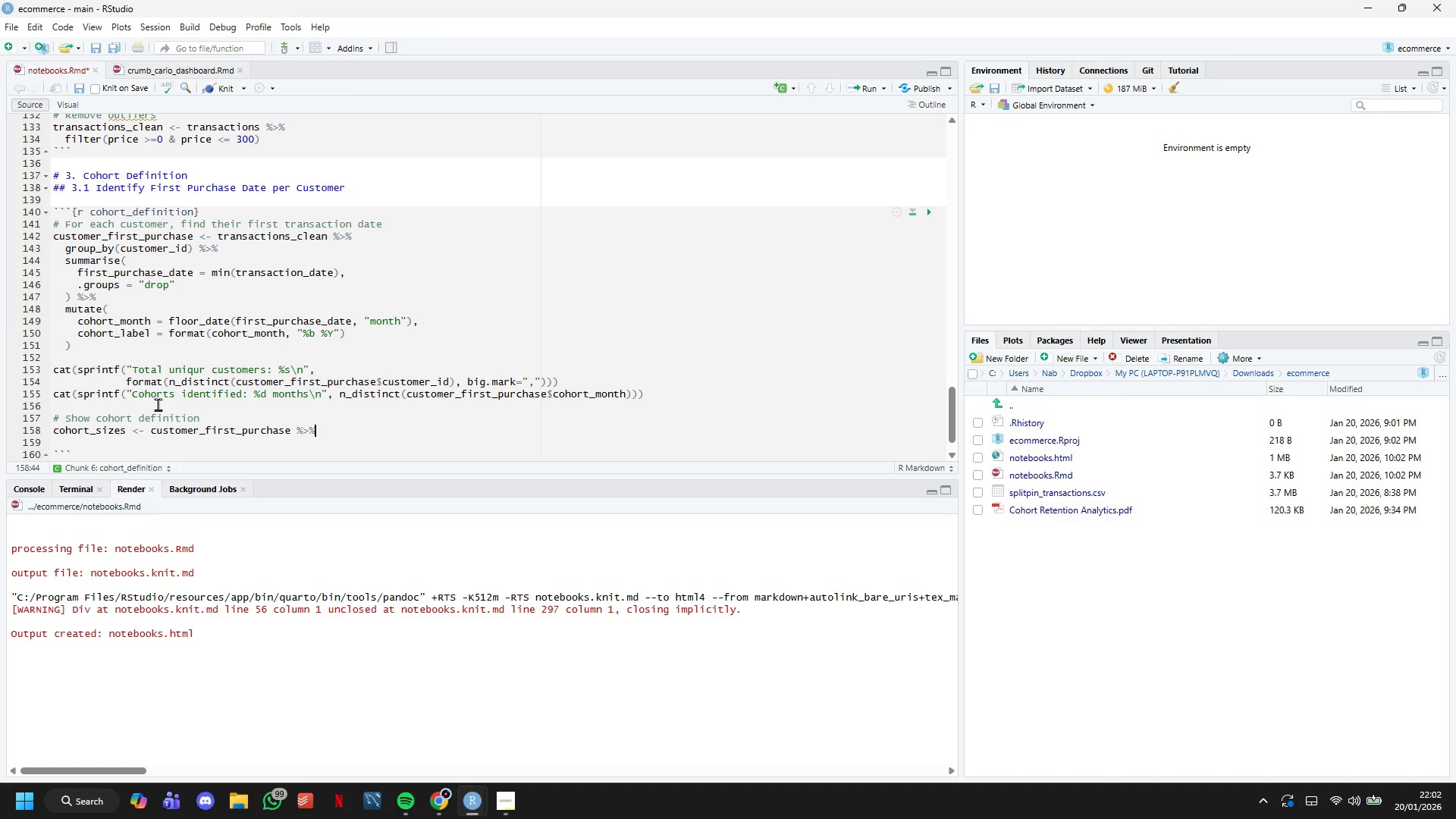 
key(Enter)
 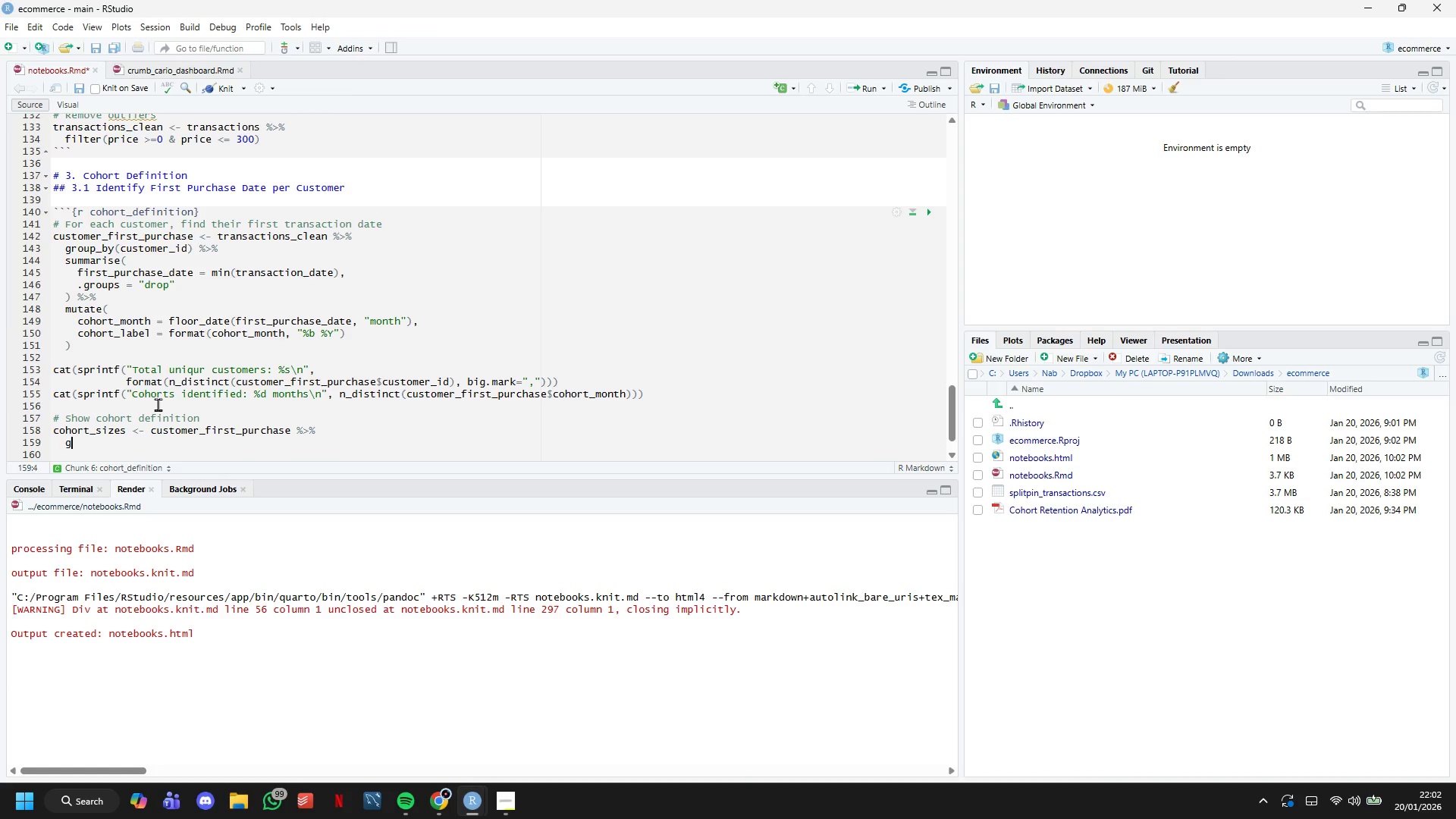 
type(group_by(cohort_label)
 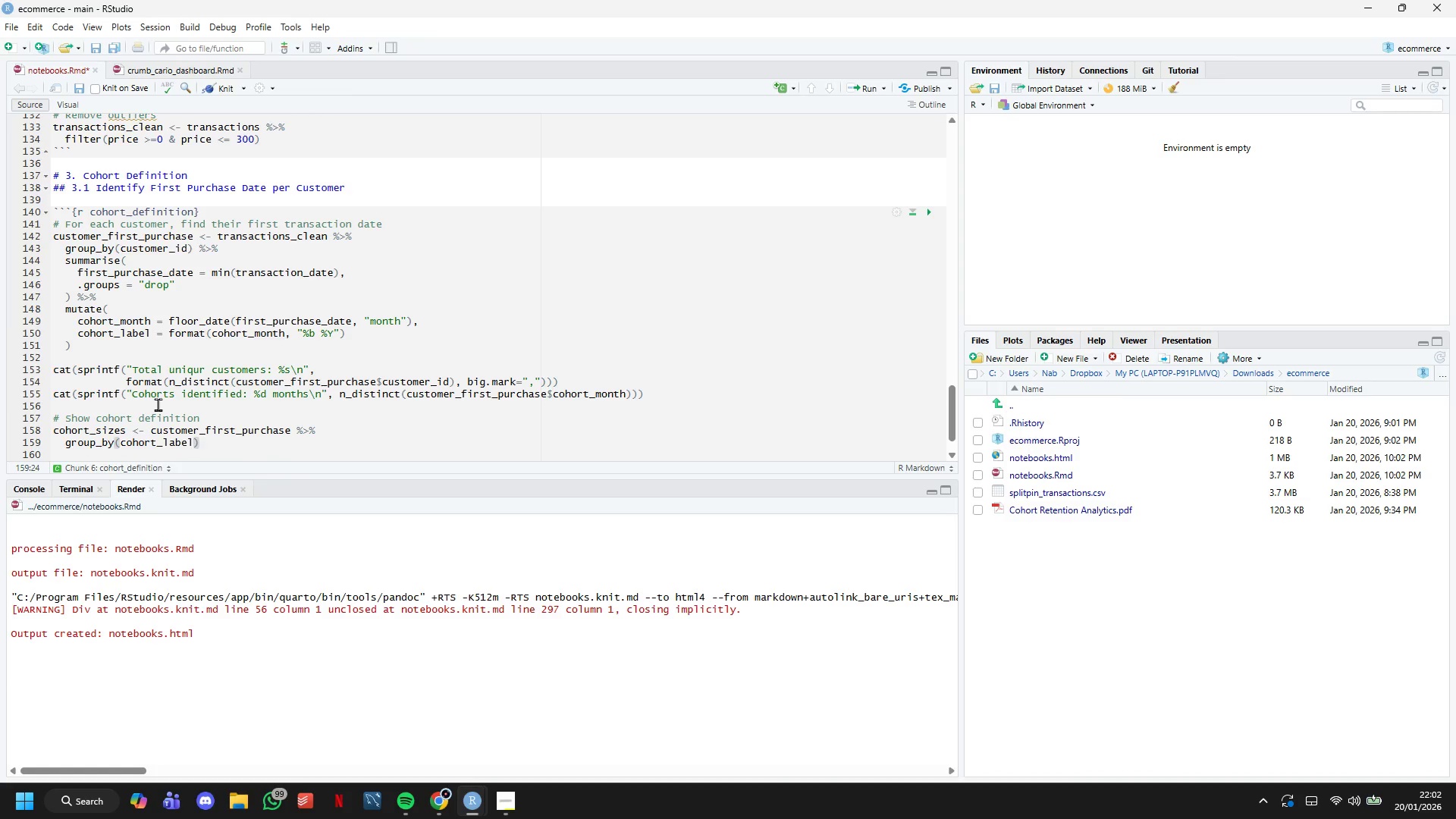 
key(ArrowRight)
 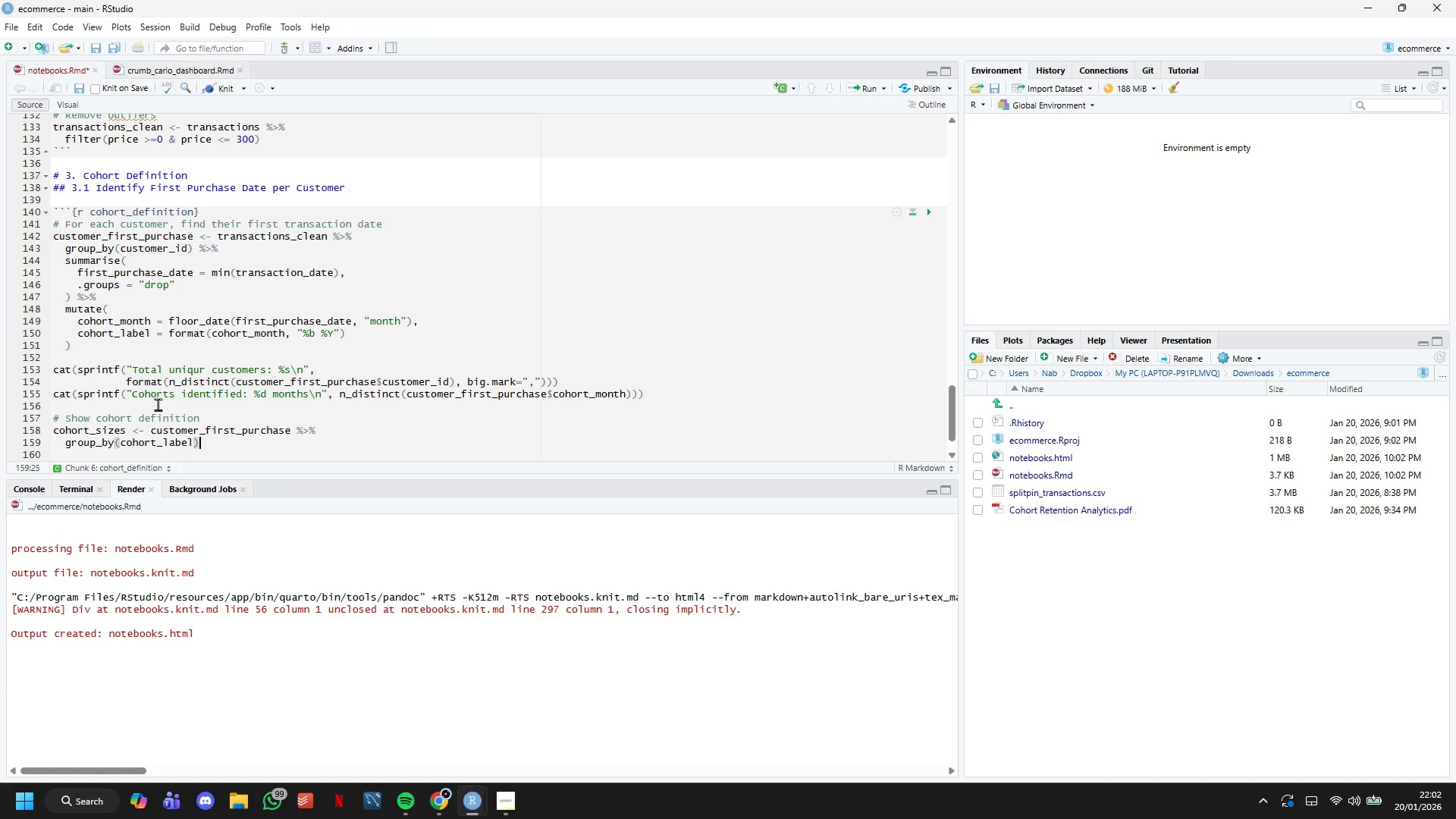 
key(Space)
 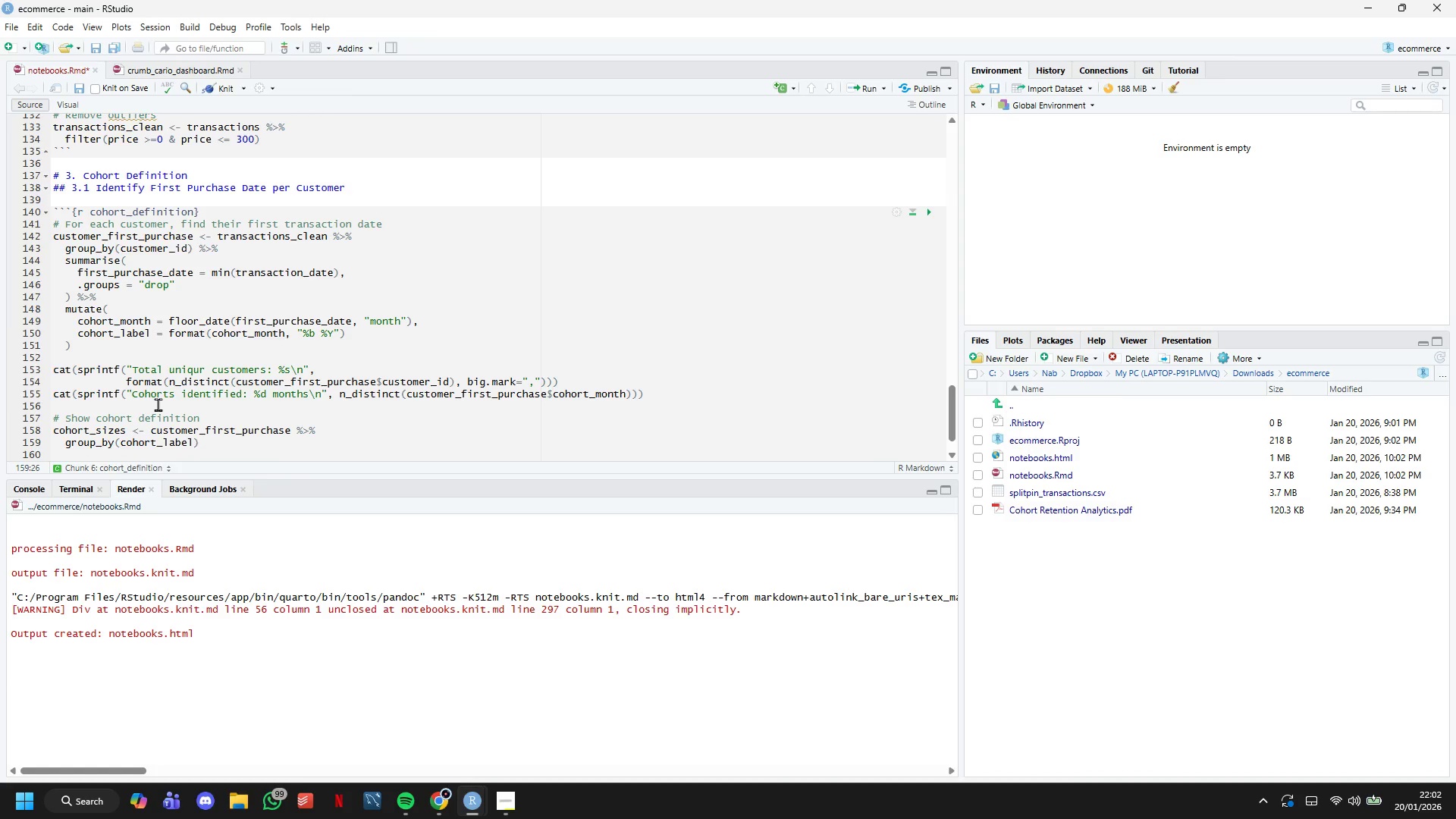 
key(Shift+5)
 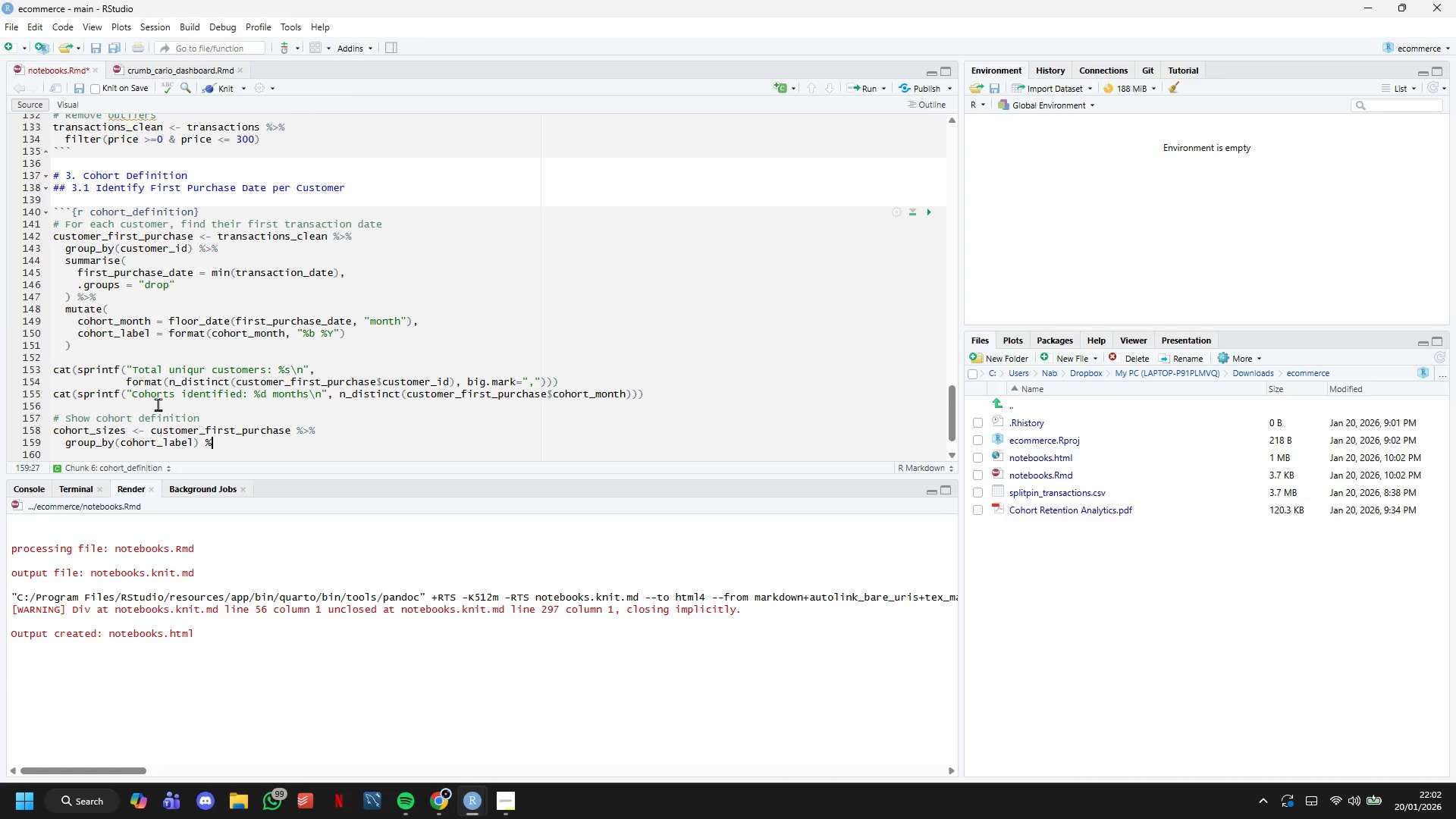 
key(Shift+Period)
 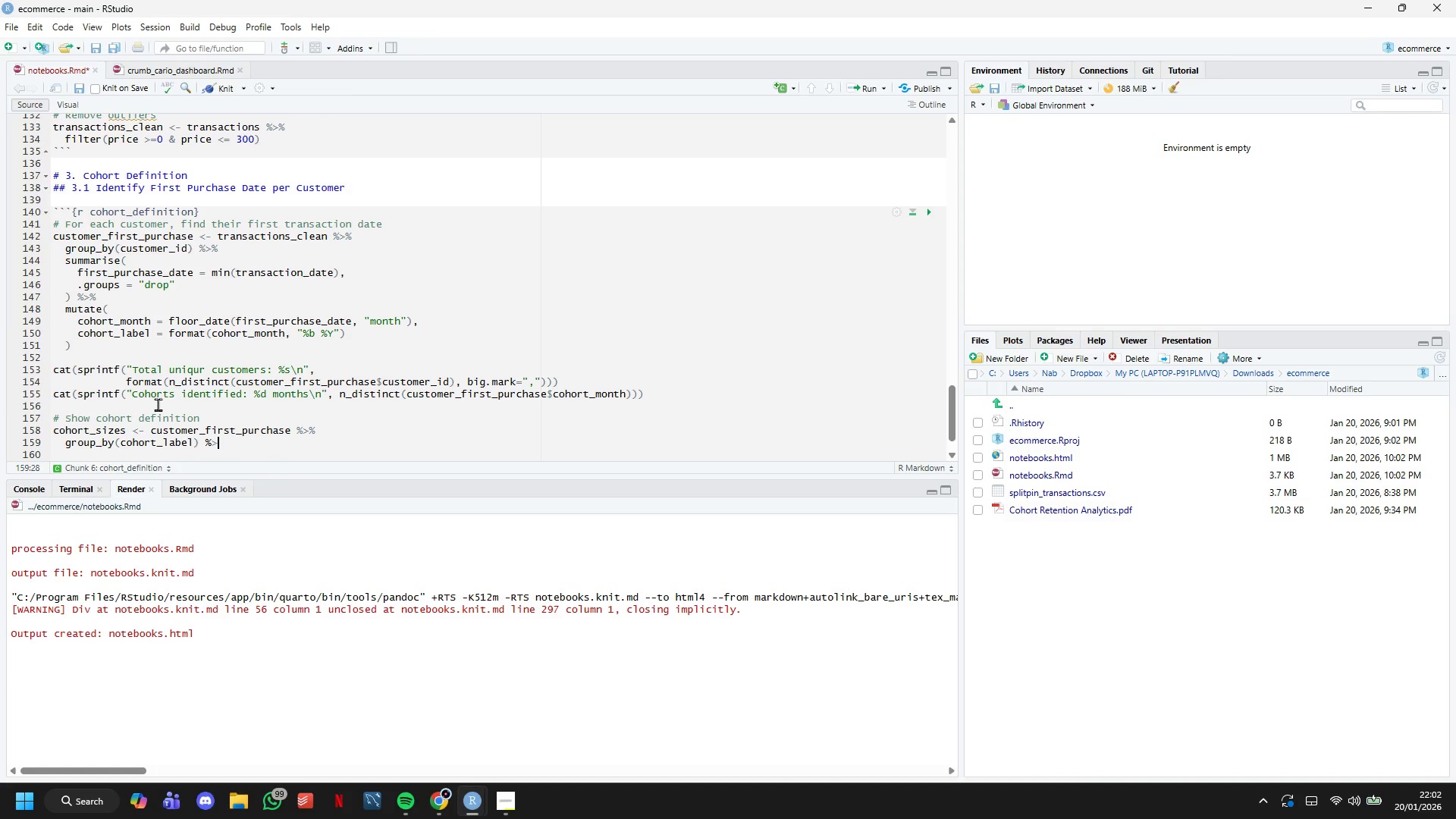 
key(Shift+5)
 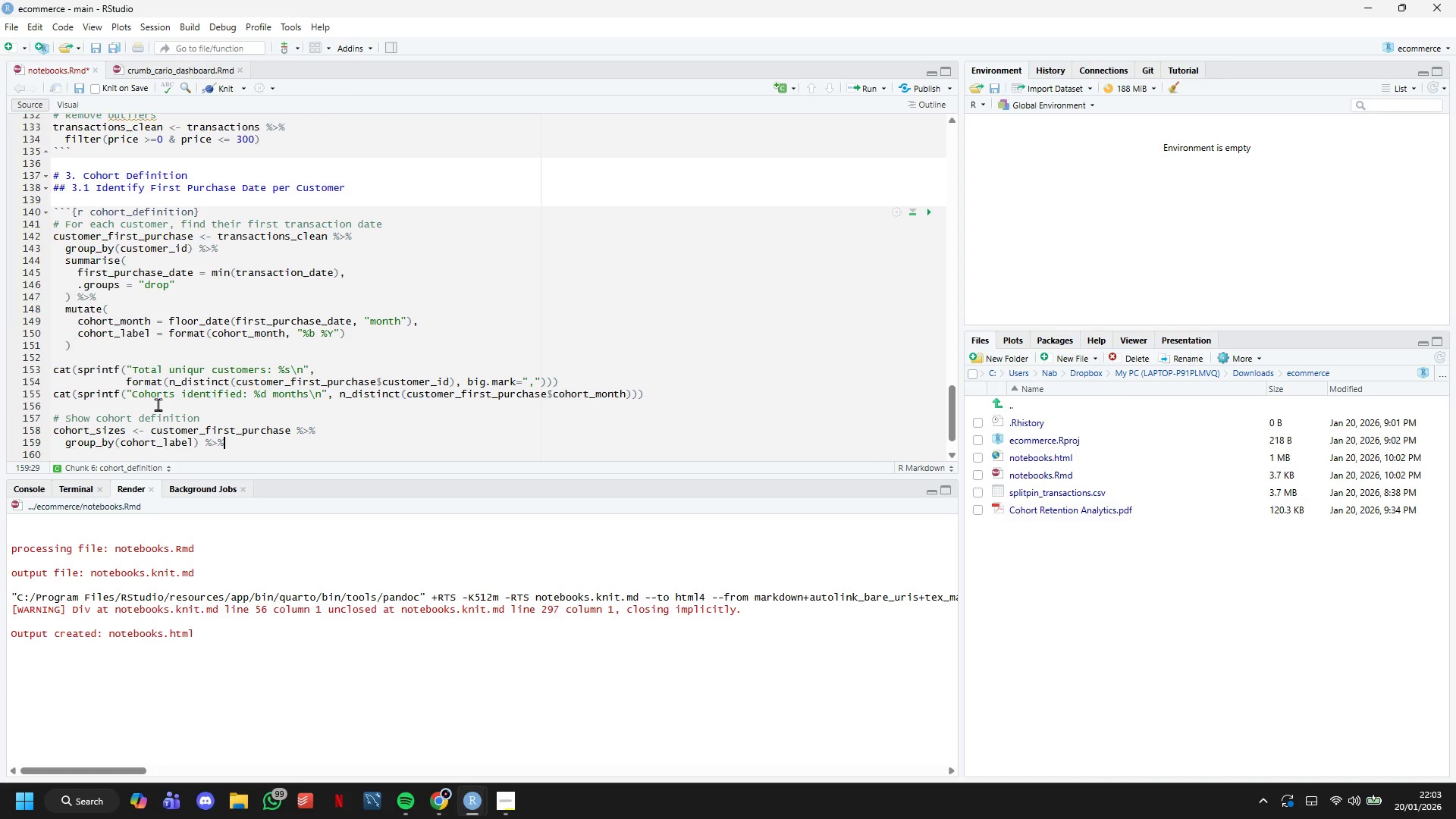 
wait(23.55)
 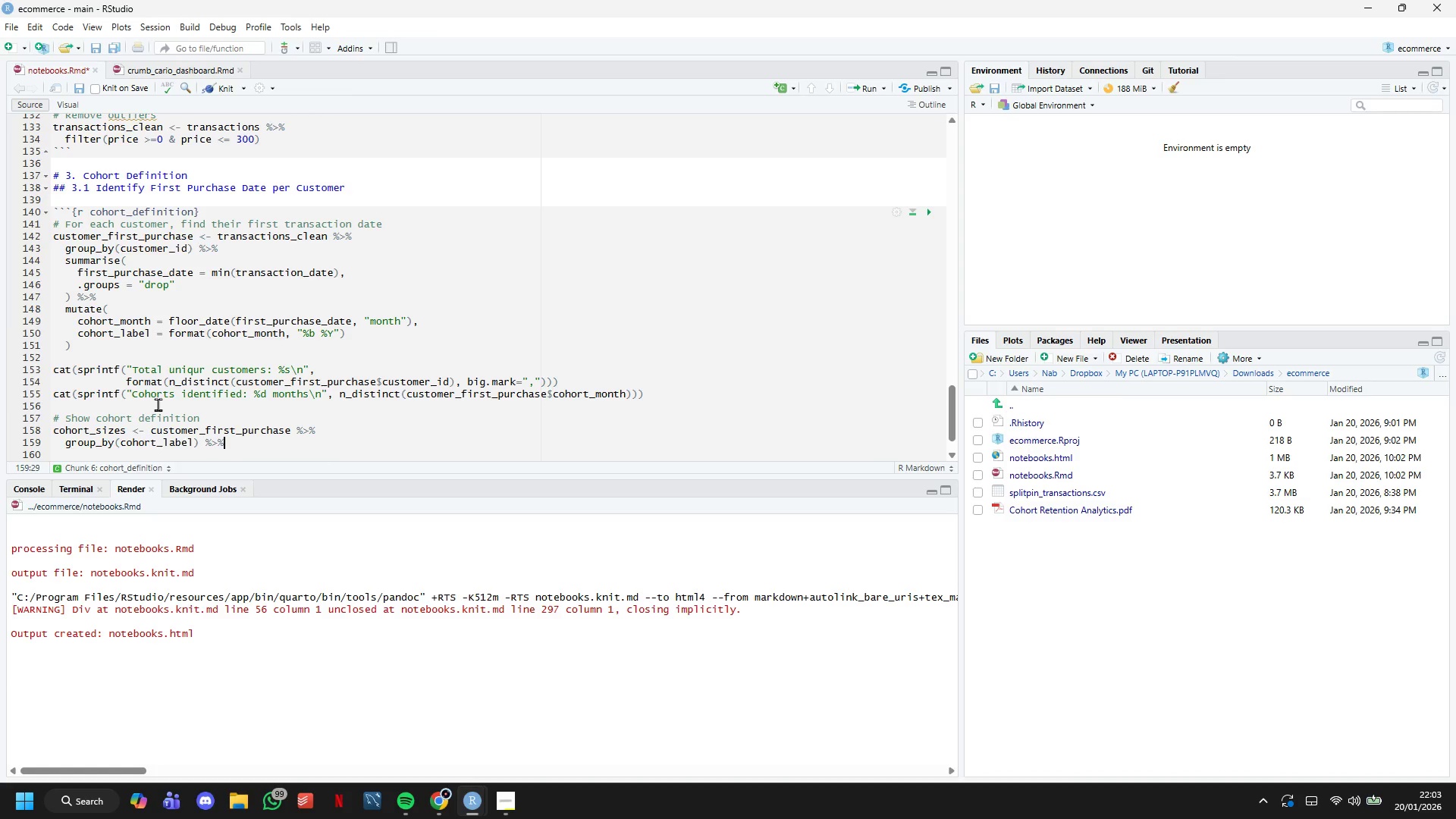 
key(Enter)
 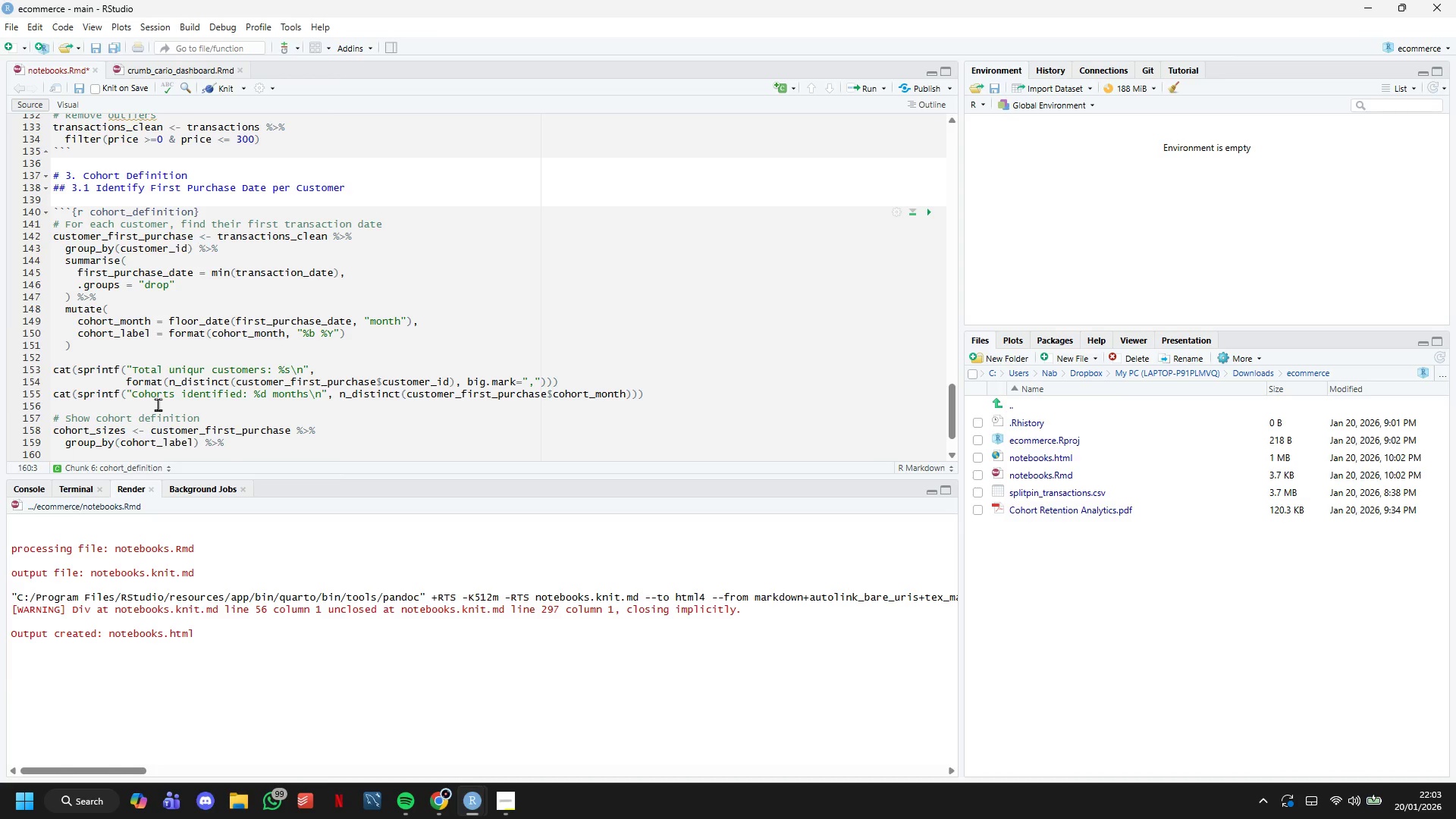 
type(summarise(customers= n()
 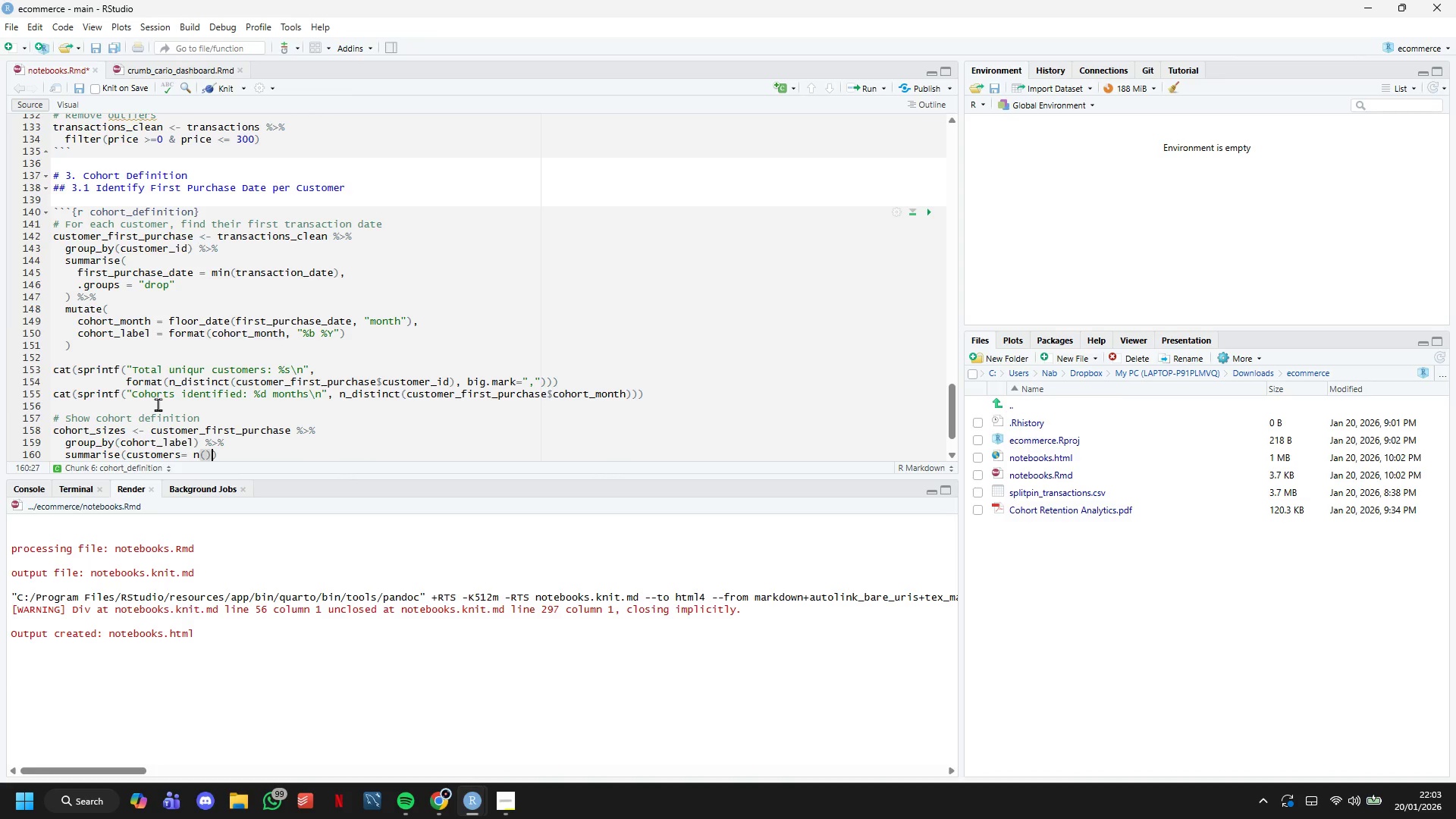 
 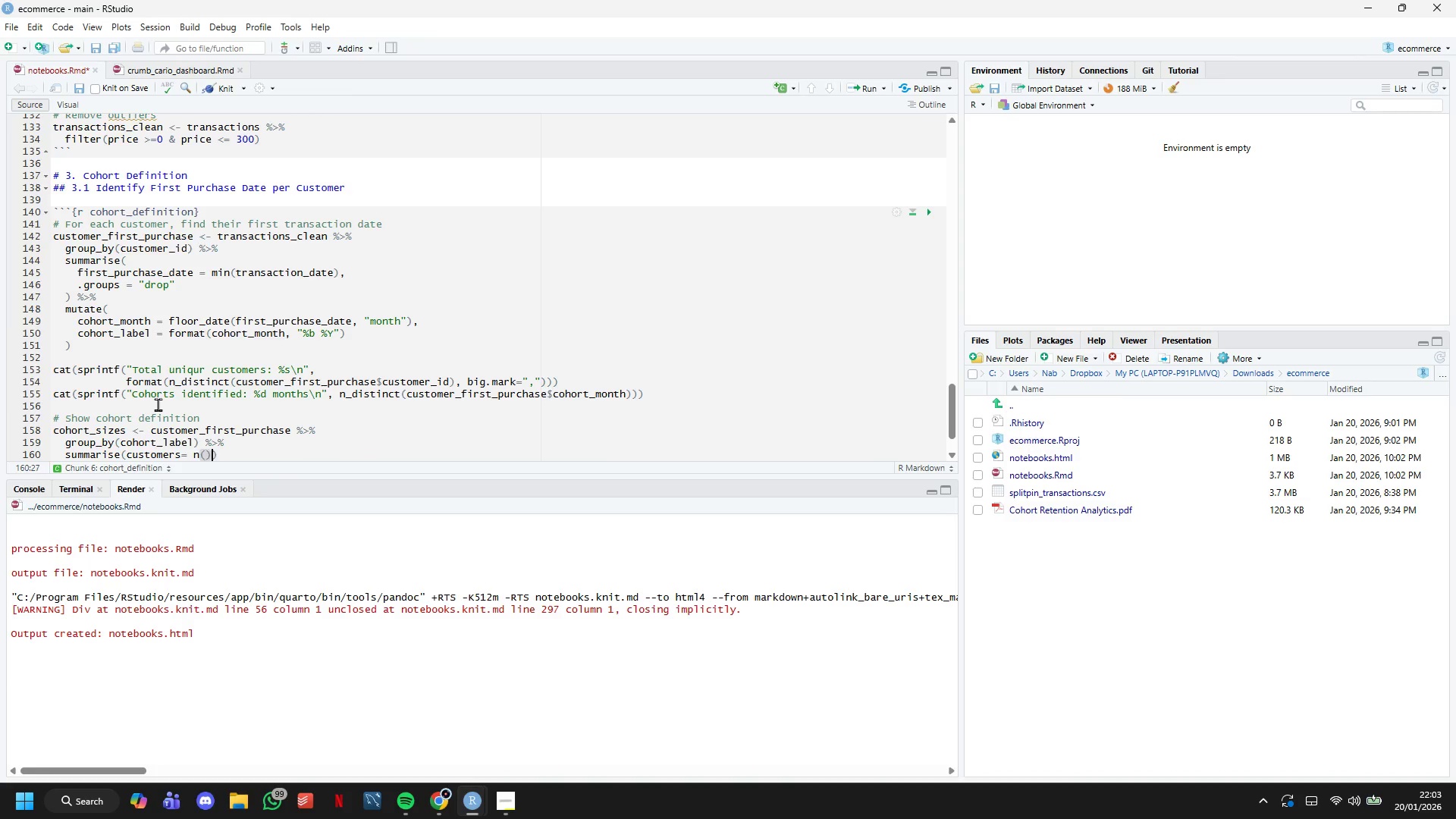 
key(ArrowRight)
 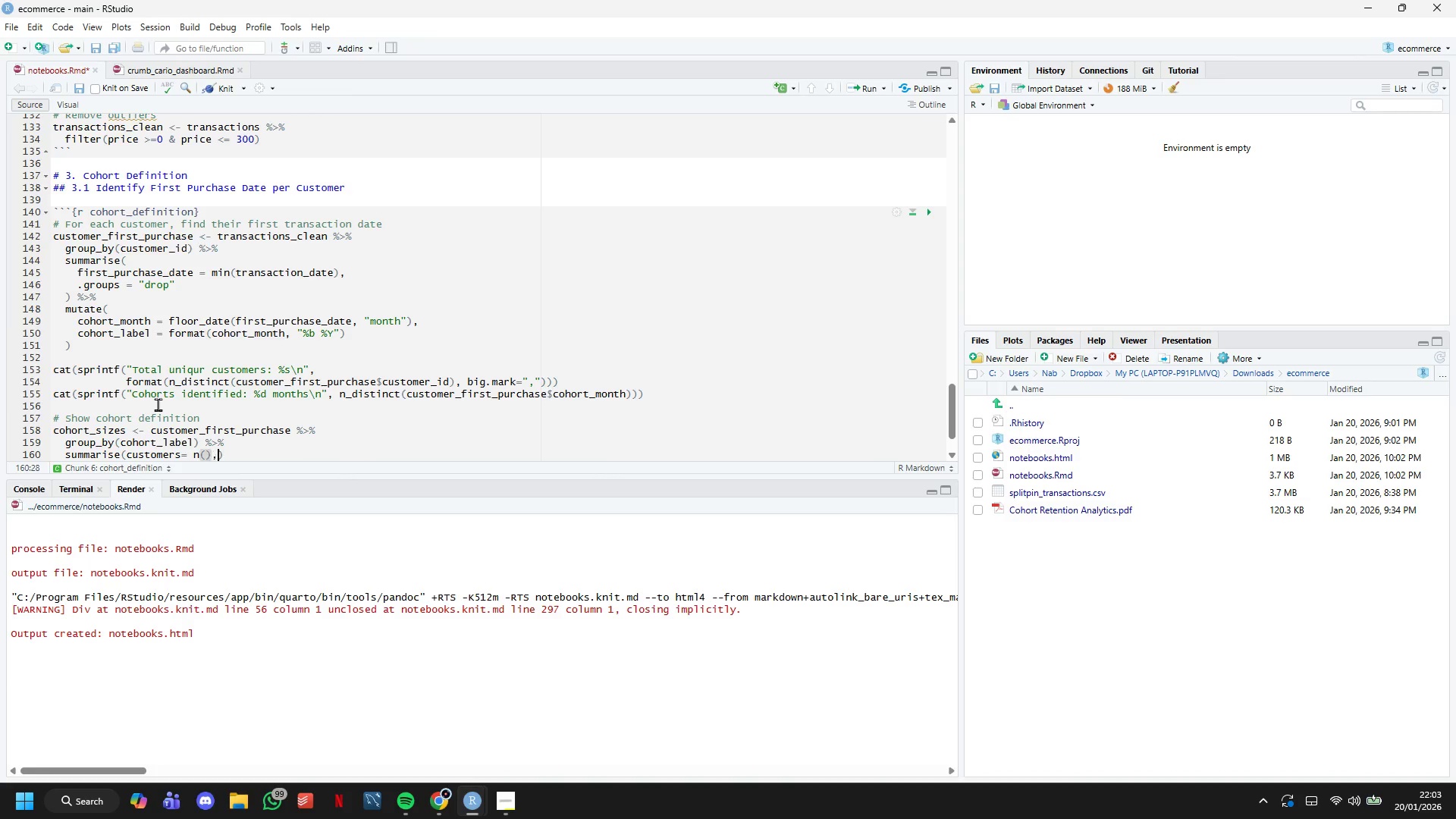 
type(, .grou)
 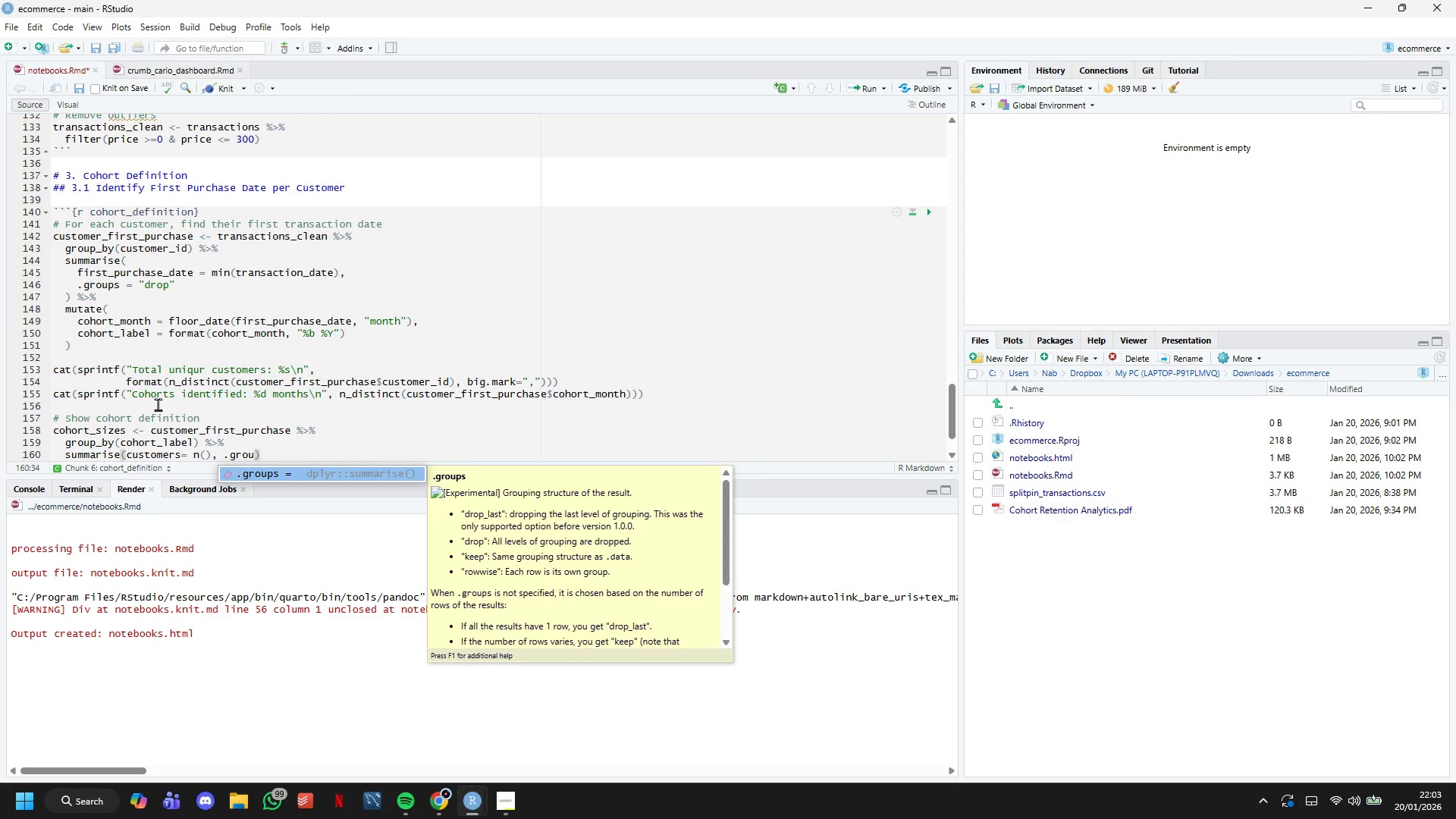 
wait(7.62)
 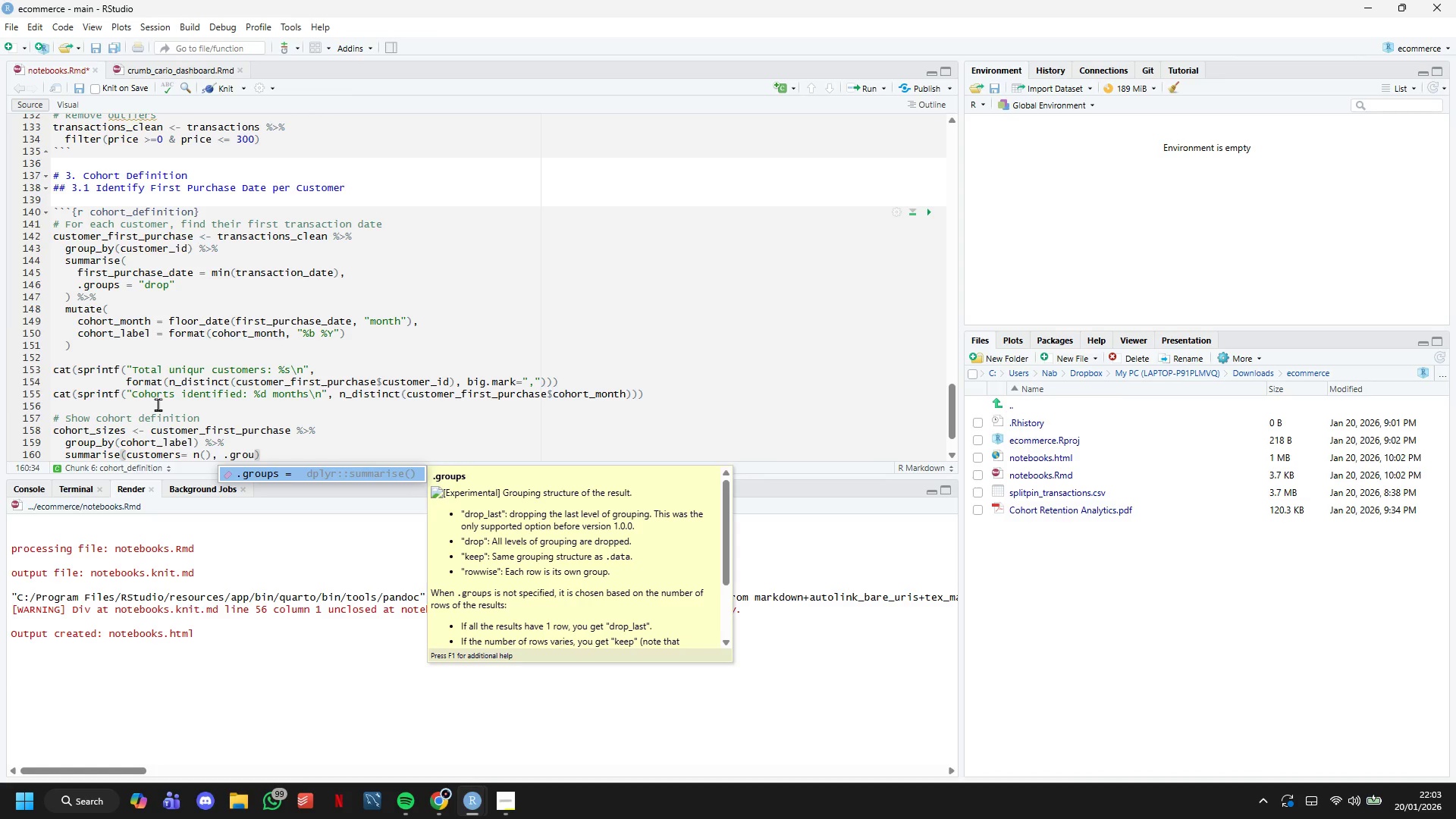 
type(ps = "drop)
 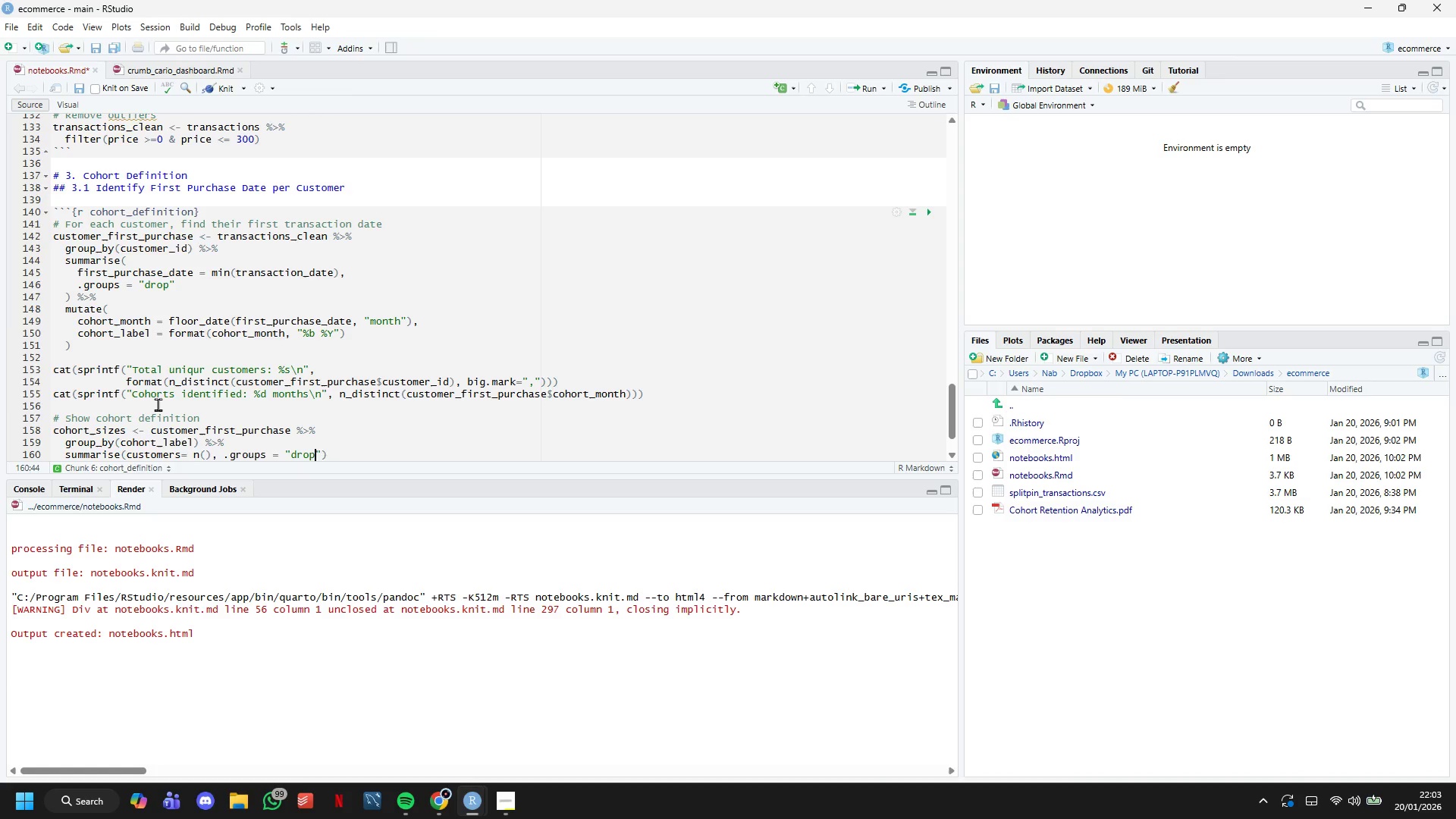 
key(ArrowRight)
 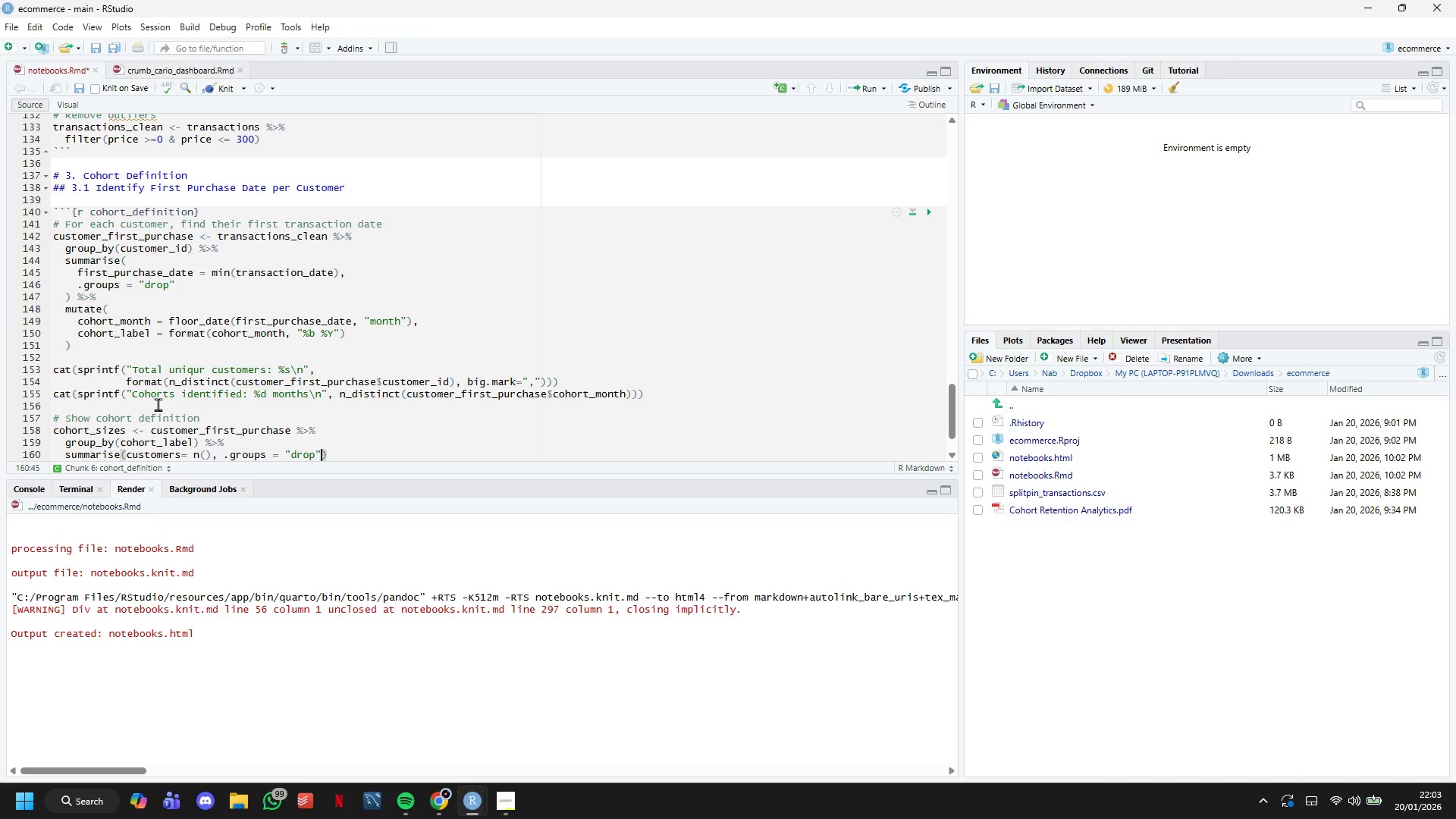 
key(ArrowRight)
 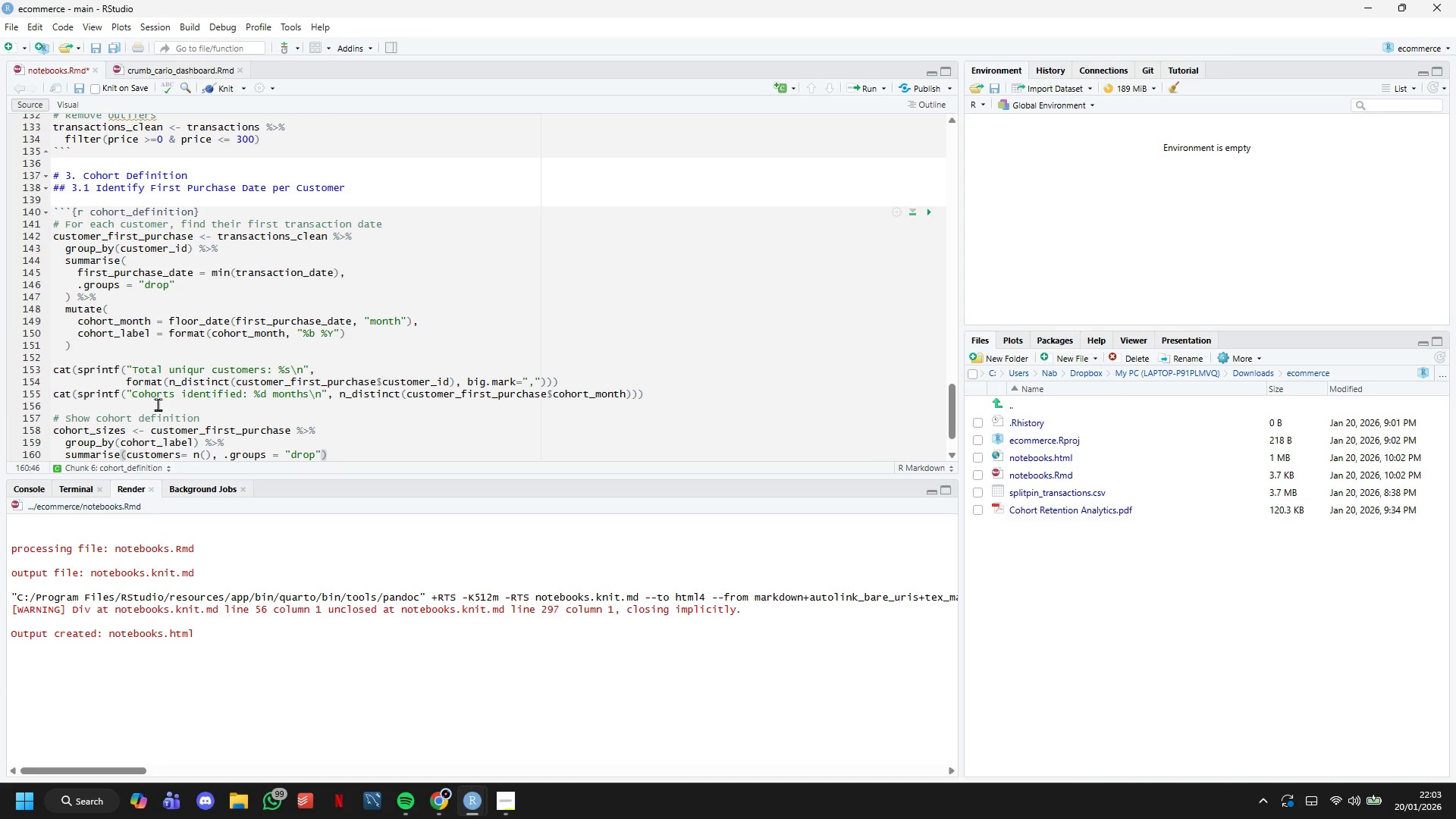 
key(Space)
 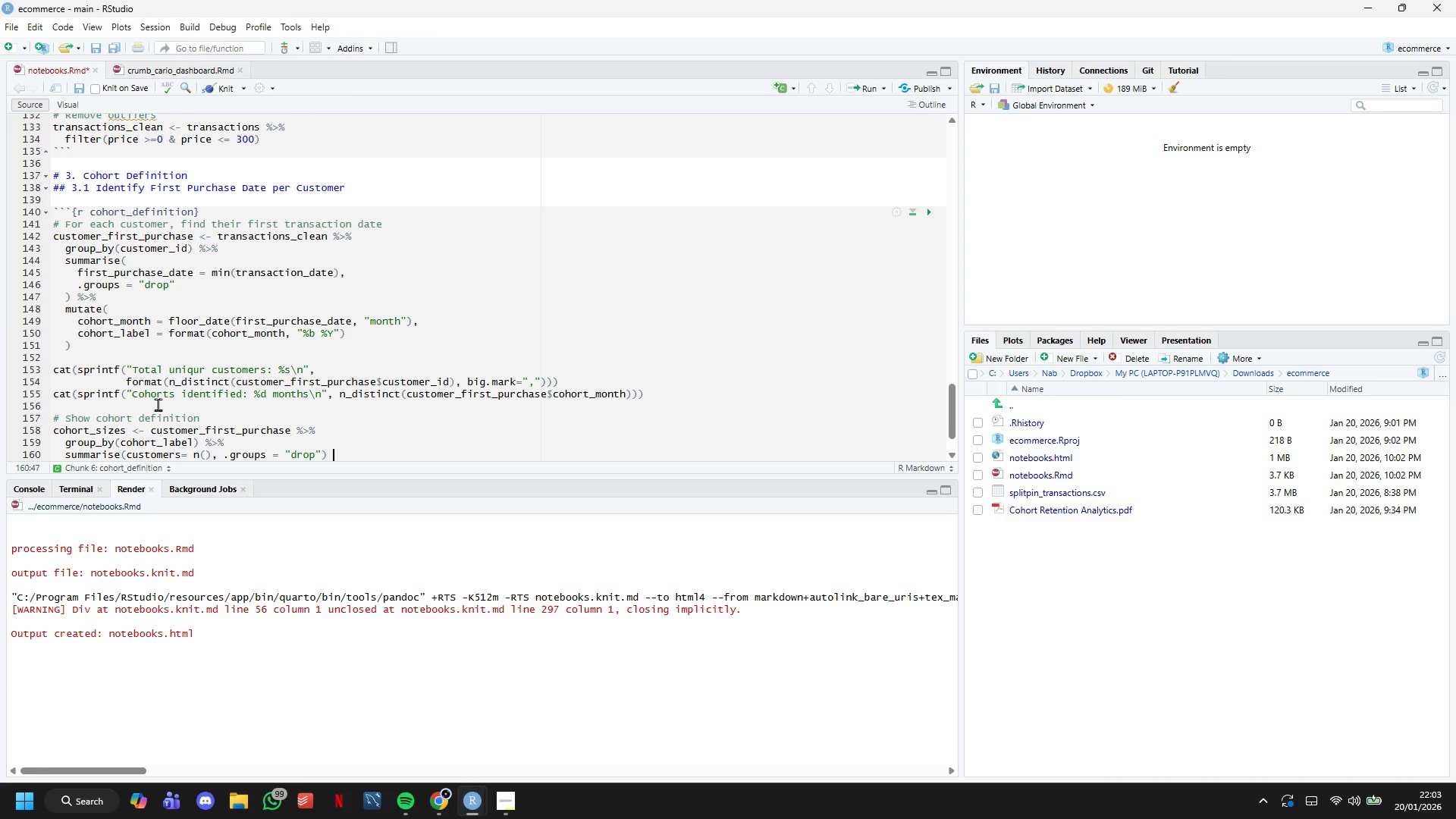 
key(Shift+5)
 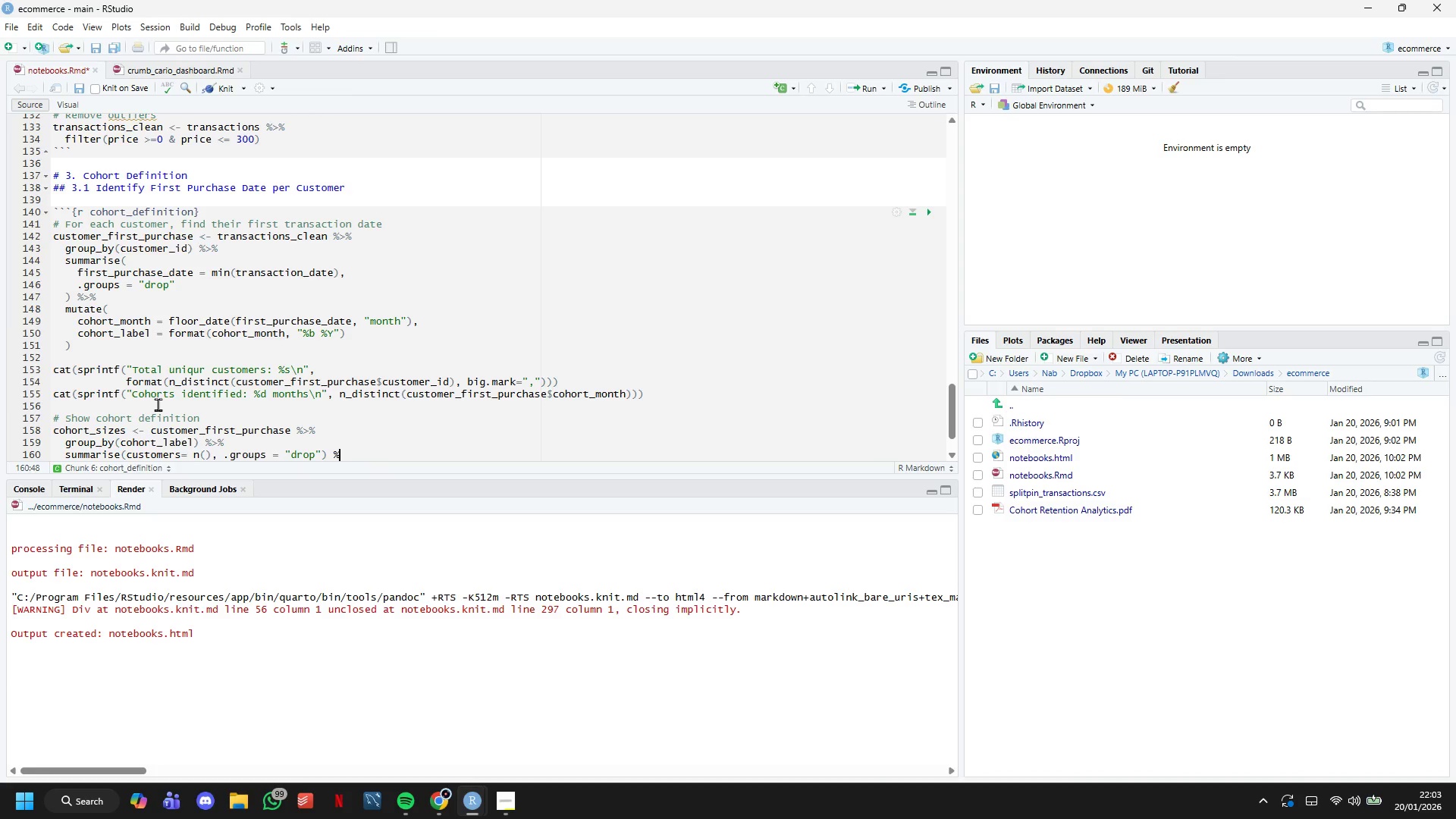 
key(Shift+Period)
 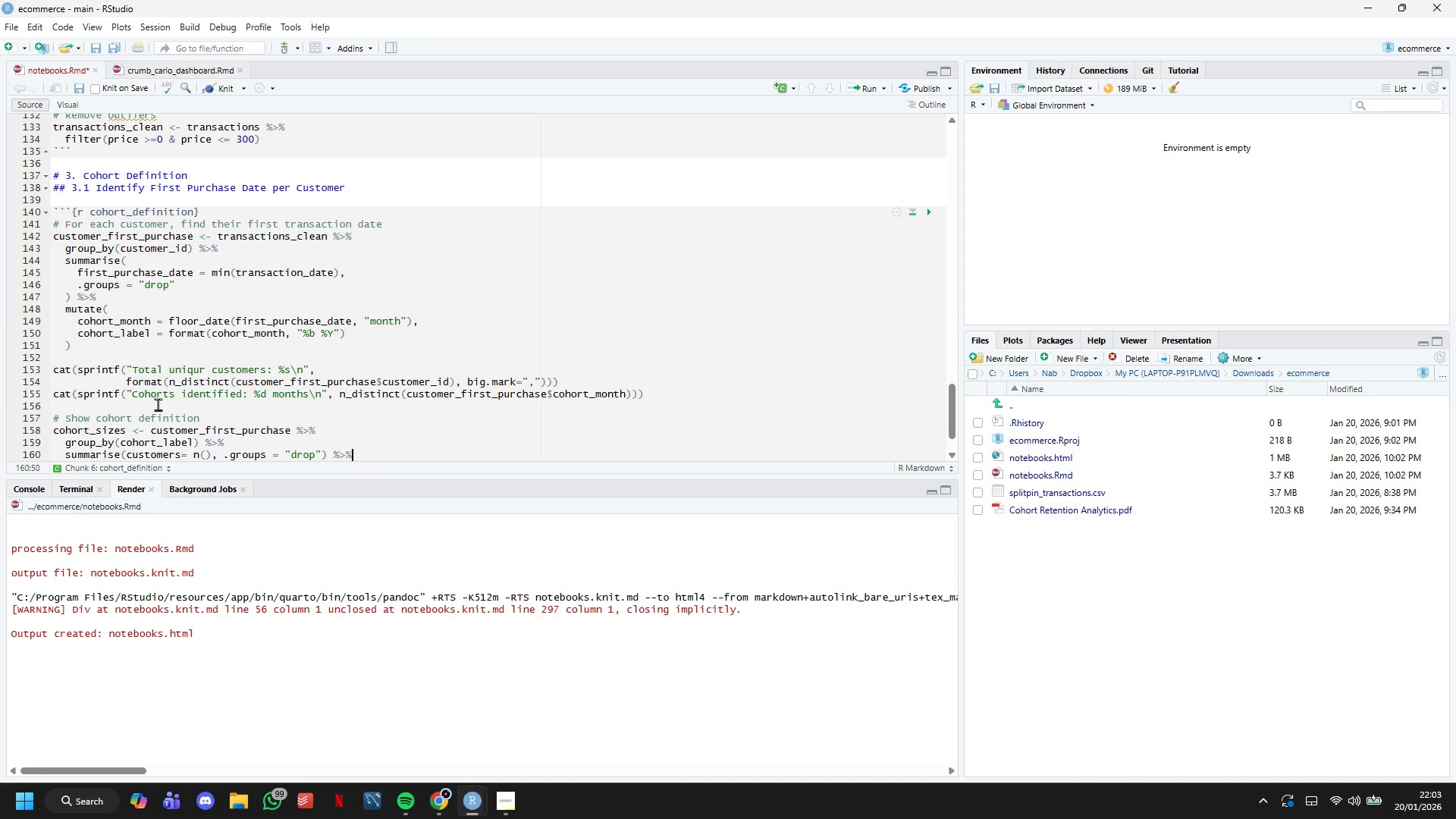 
key(Shift+5)
 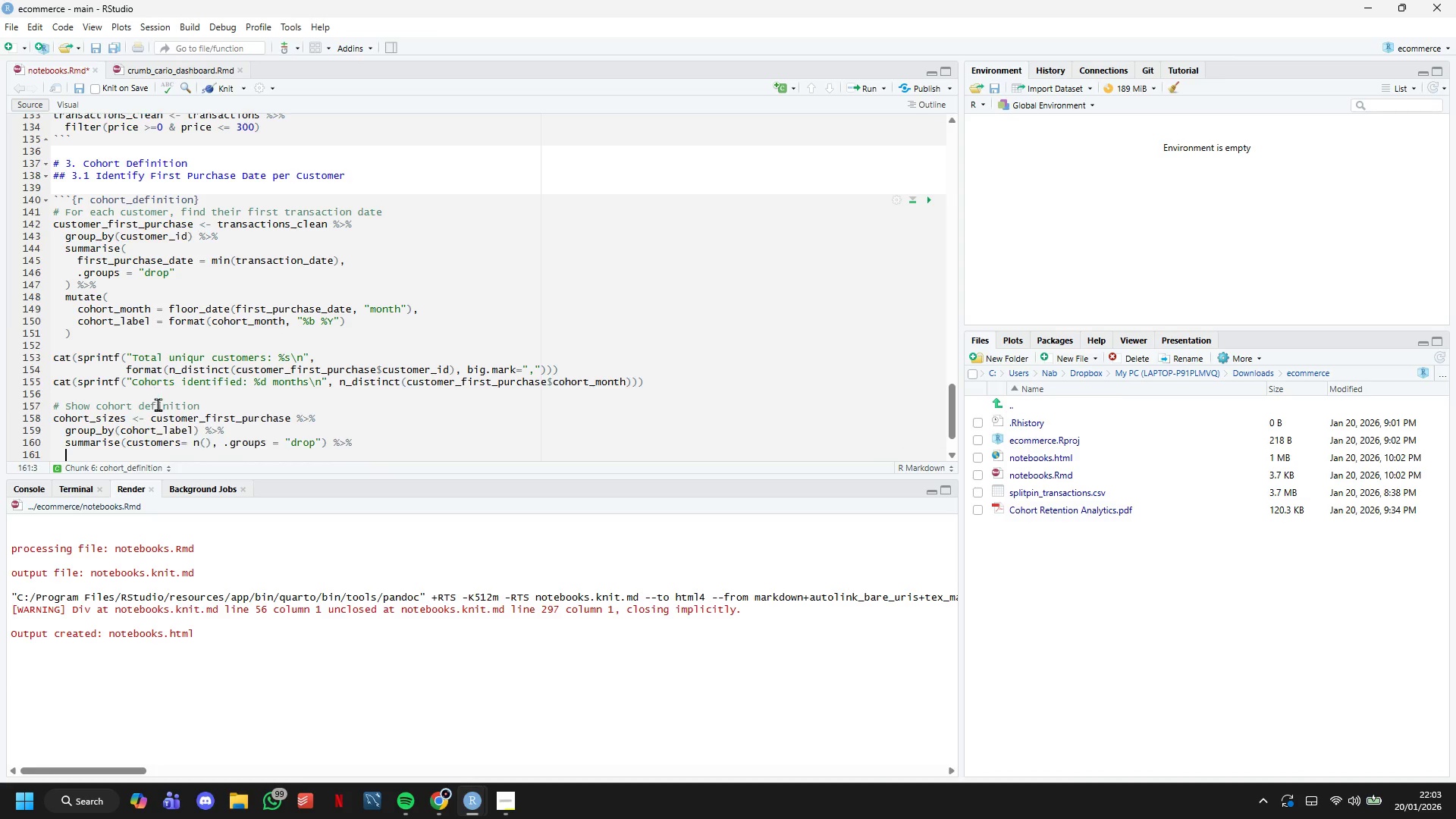 
key(Enter)
 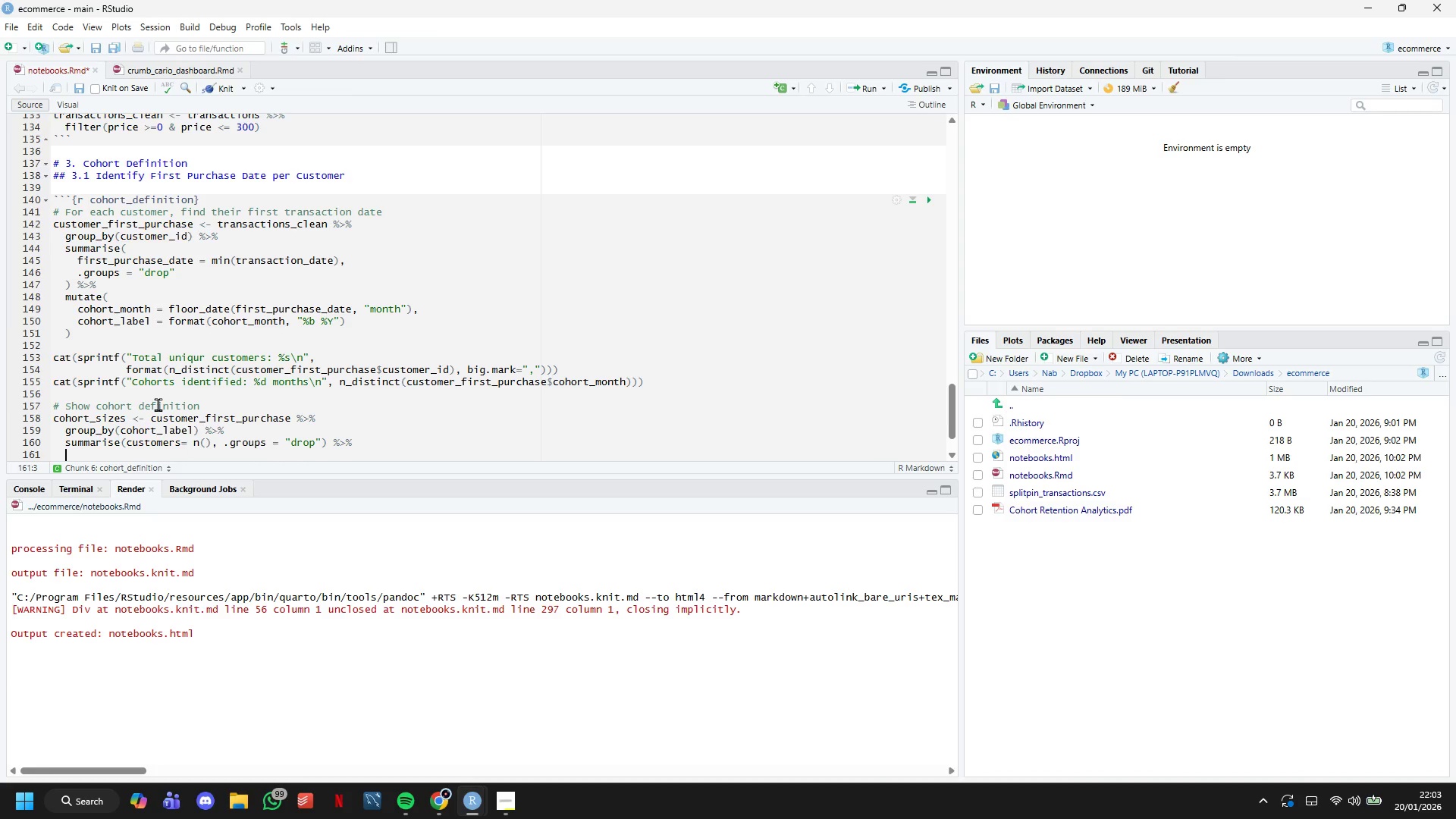 
type(arrange(cog)
key(Backspace)
type(hort_label)
 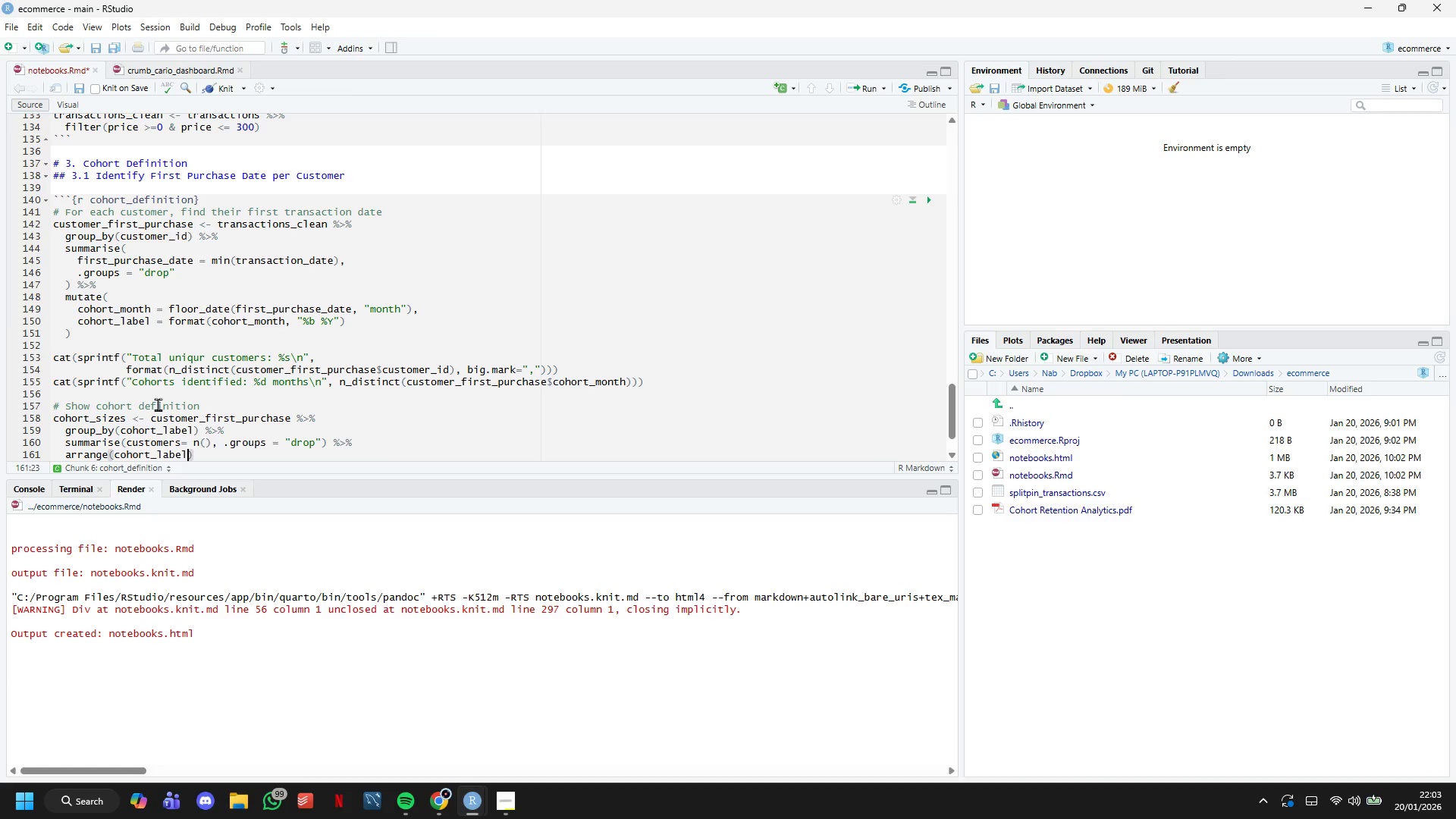 
key(ArrowRight)
 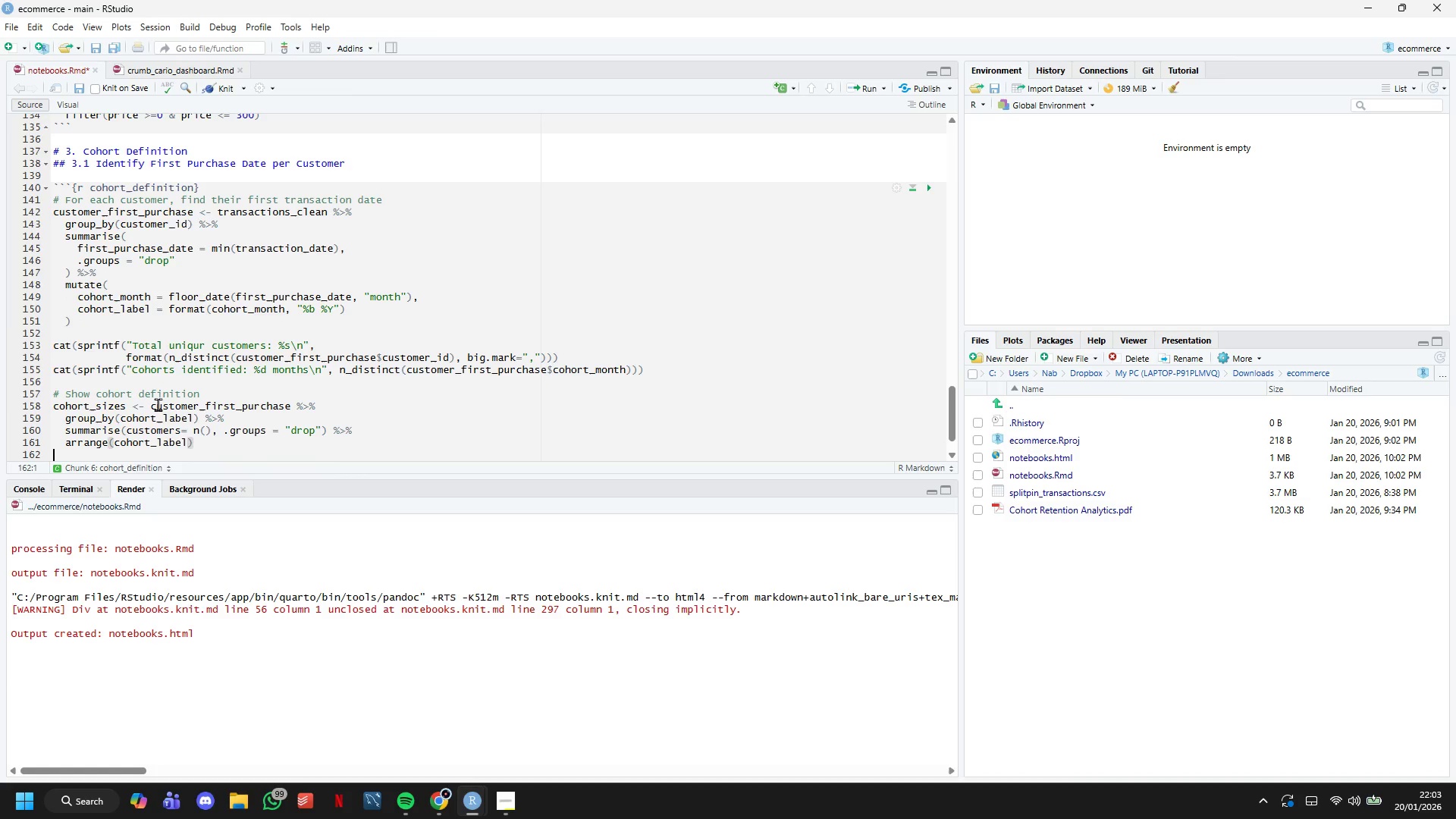 
key(ArrowDown)
 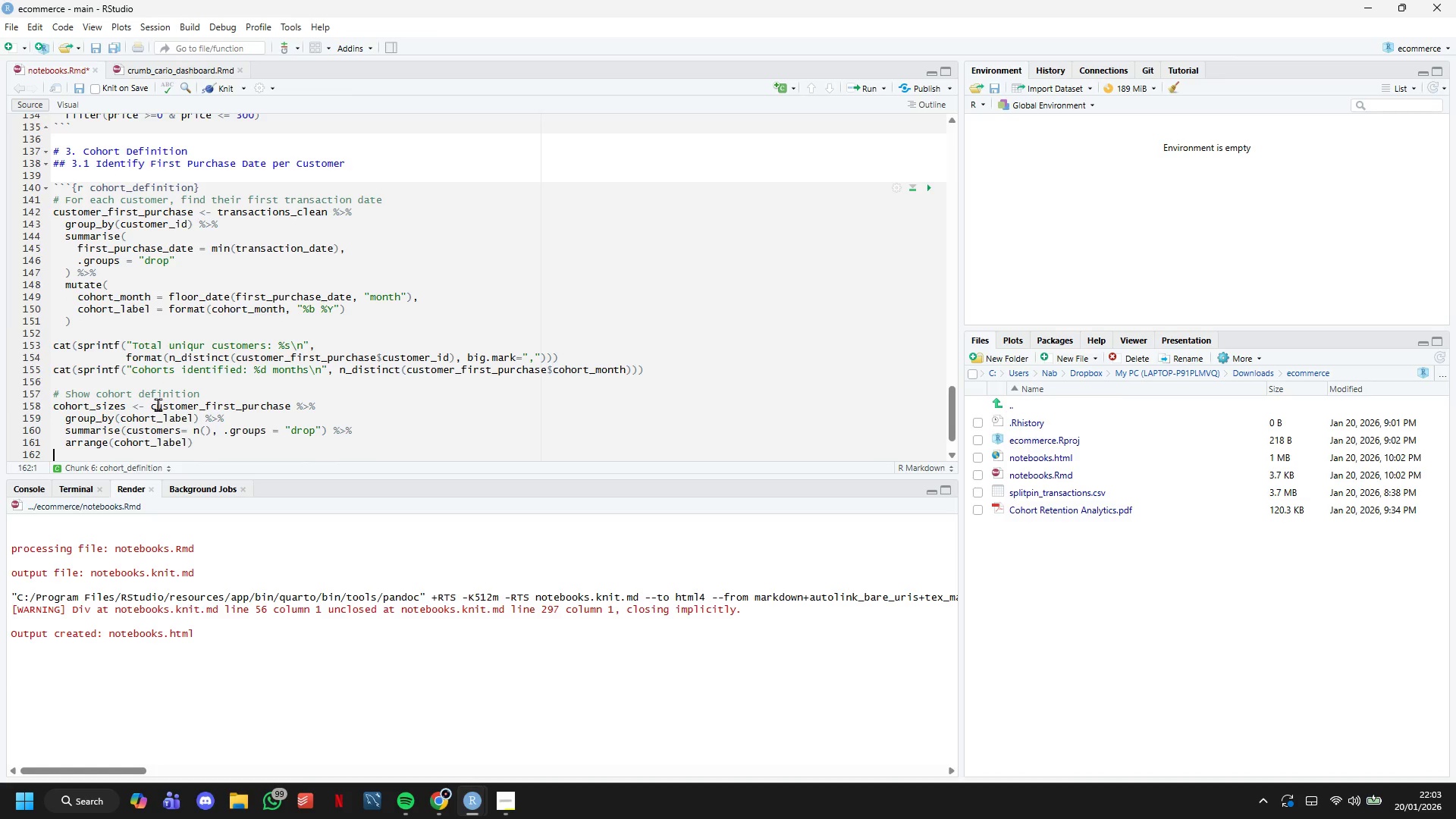 
key(ArrowLeft)
 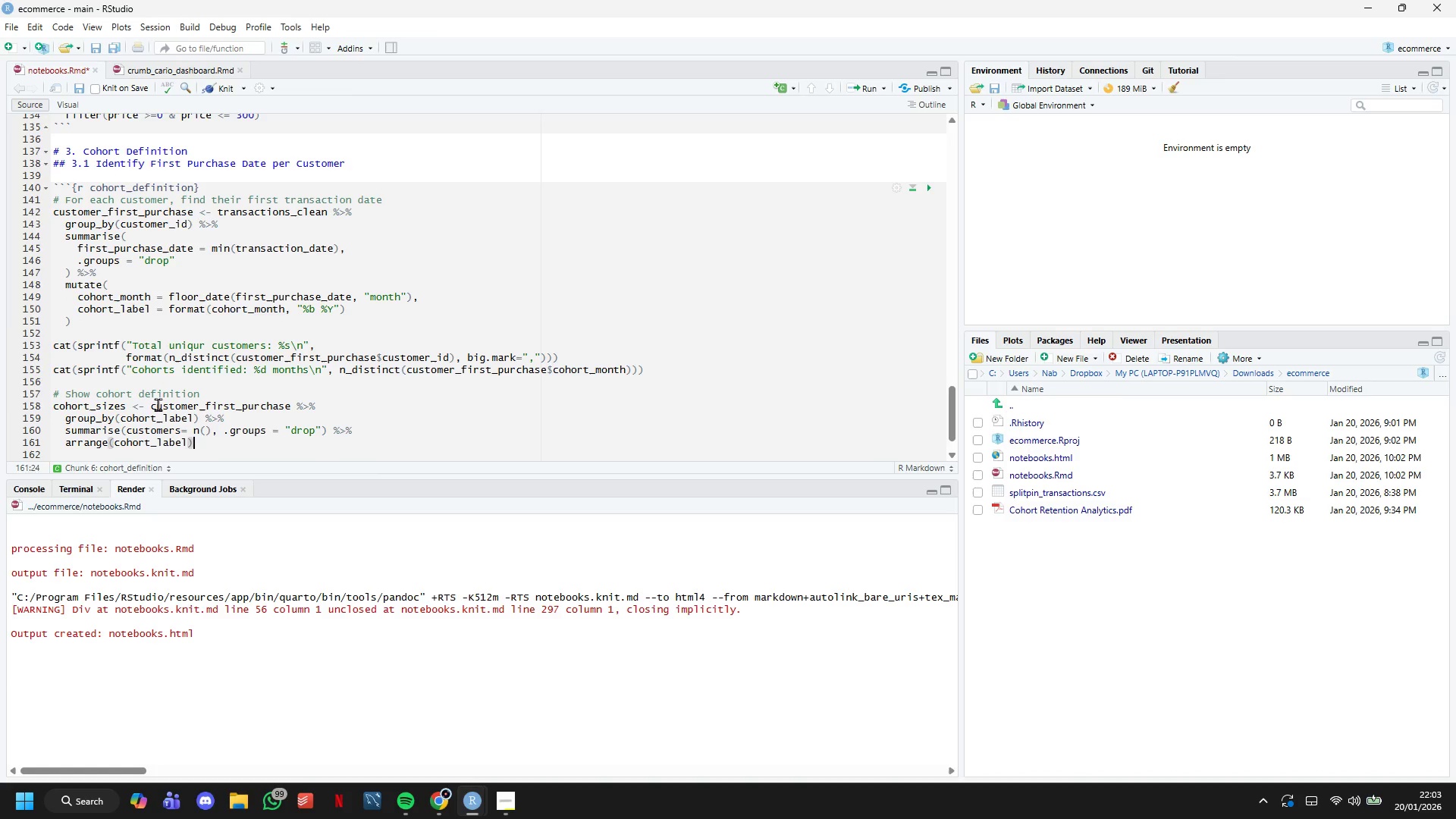 
key(Enter)
 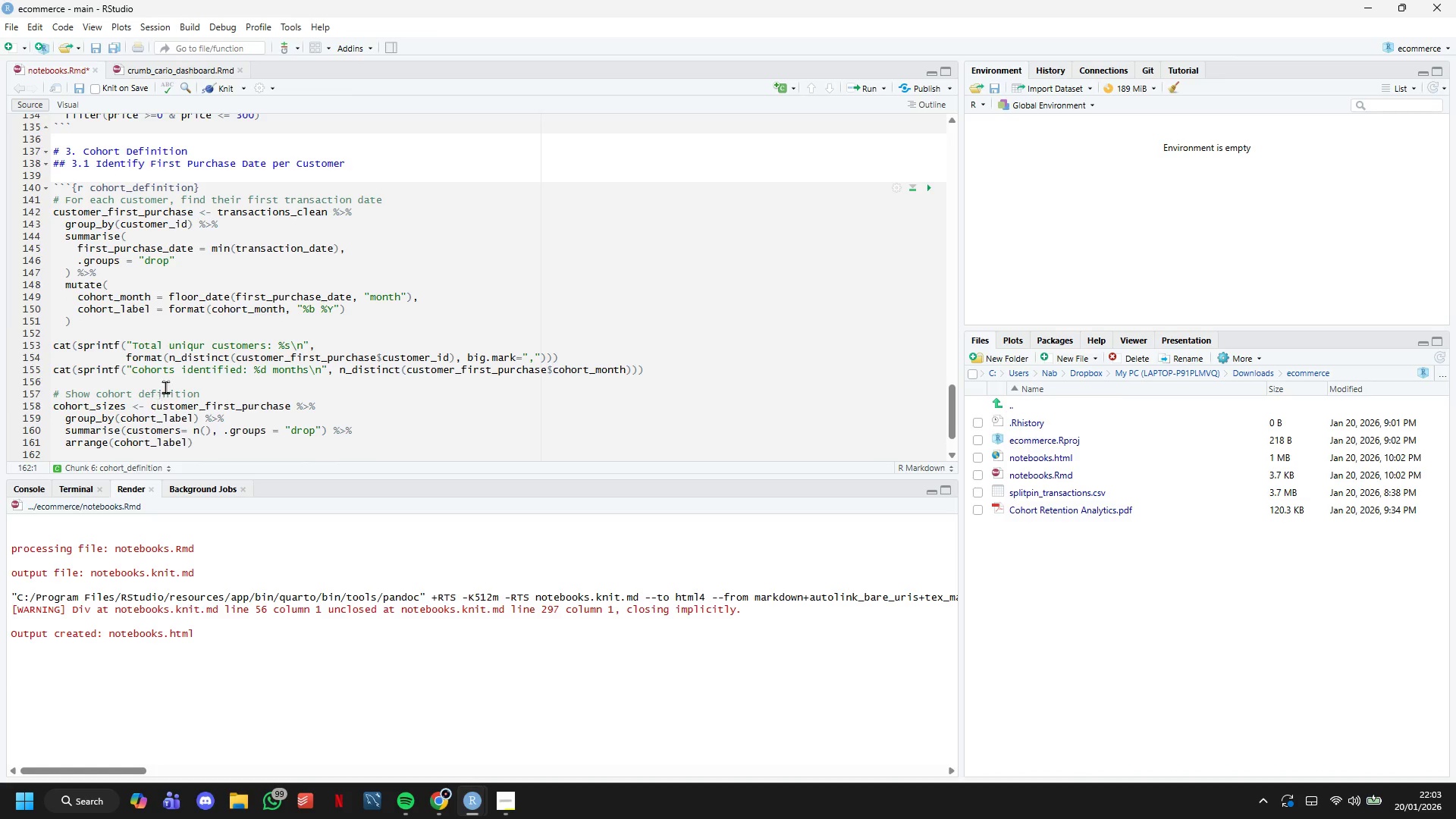 
scroll: coordinate [284, 235], scroll_direction: down, amount: 6.0
 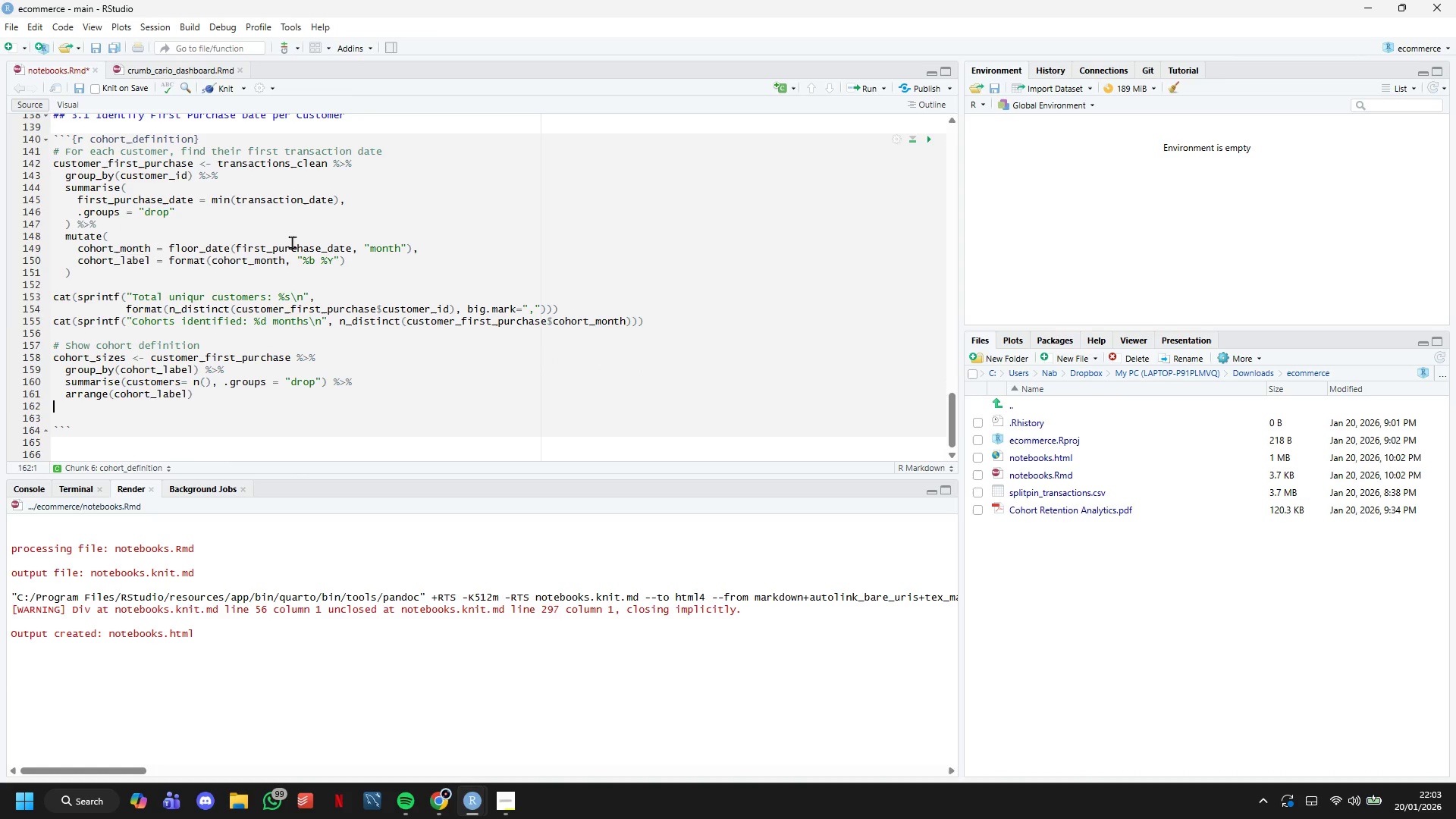 
key(Enter)
 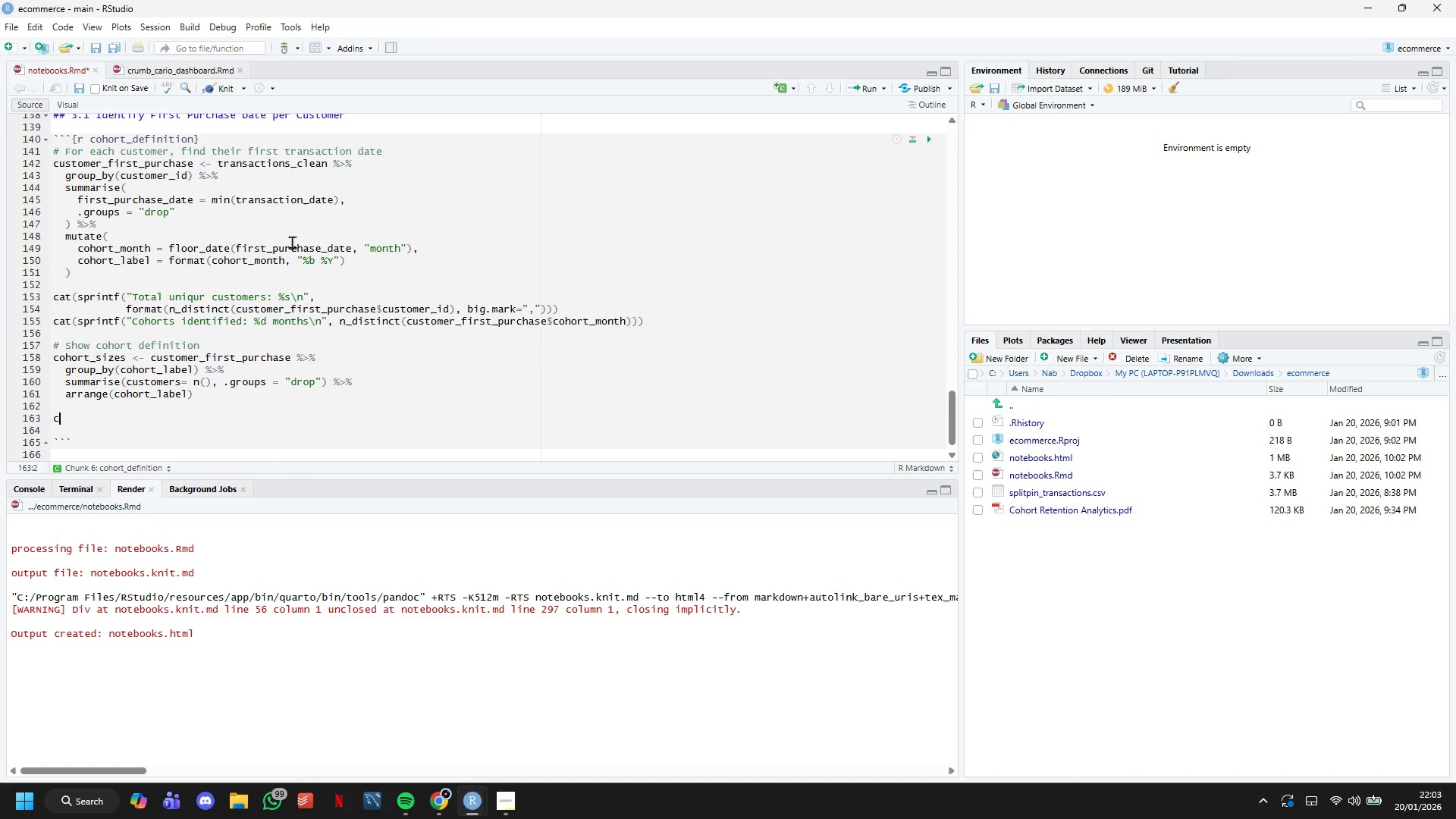 
type(cat("\nCohort Sizes (Customers Acquired):\n)
 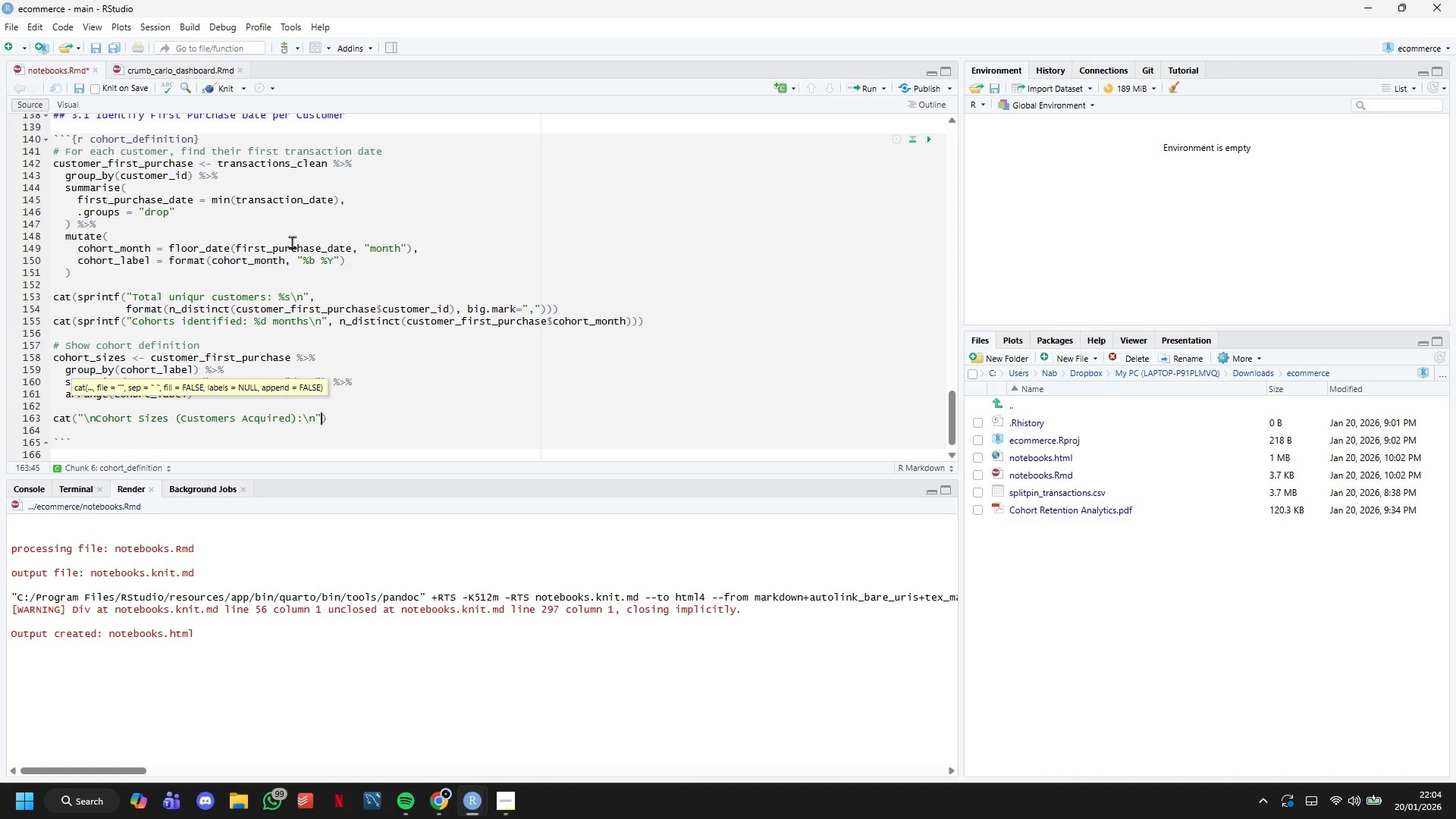 
 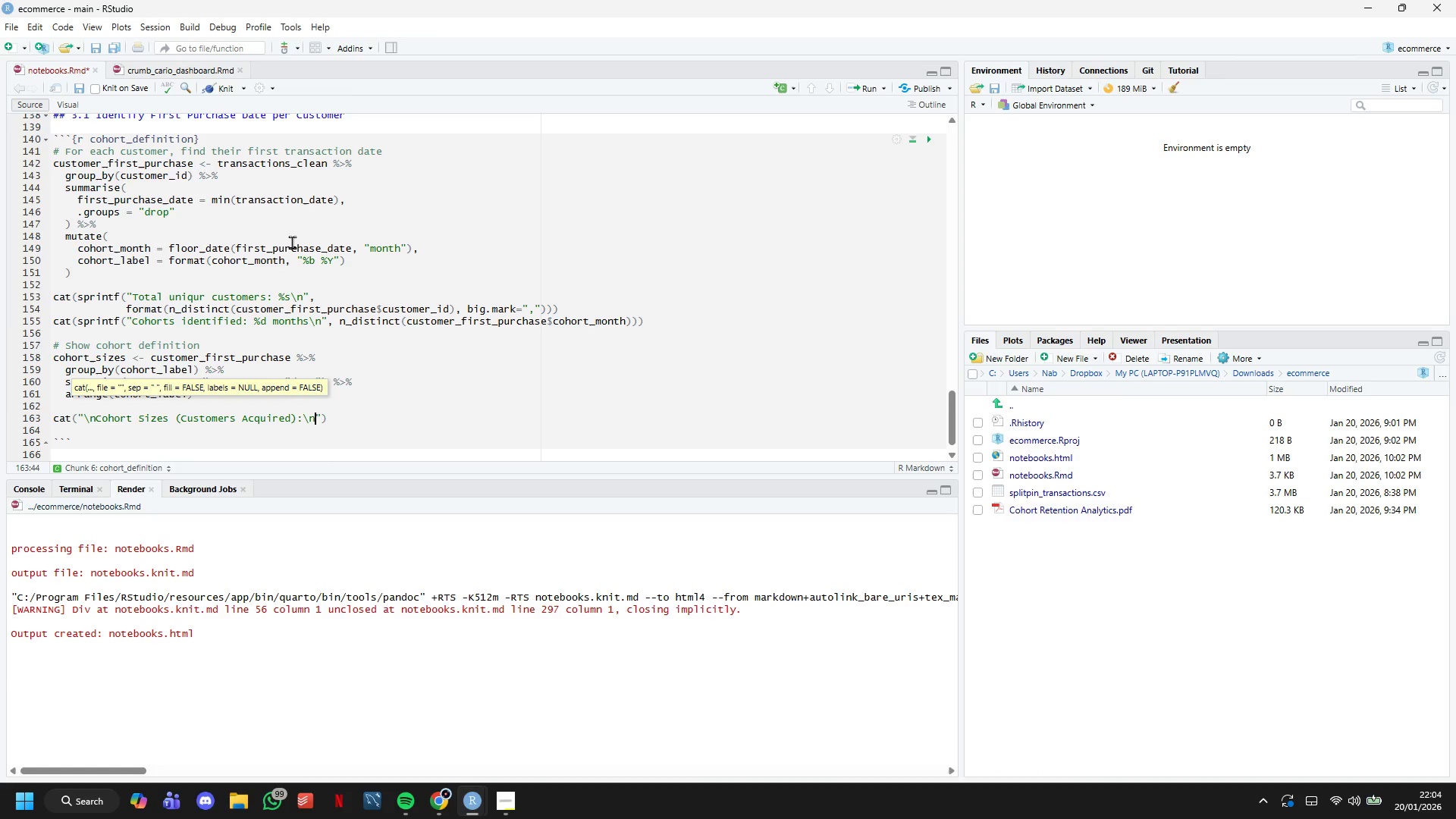 
key(ArrowRight)
 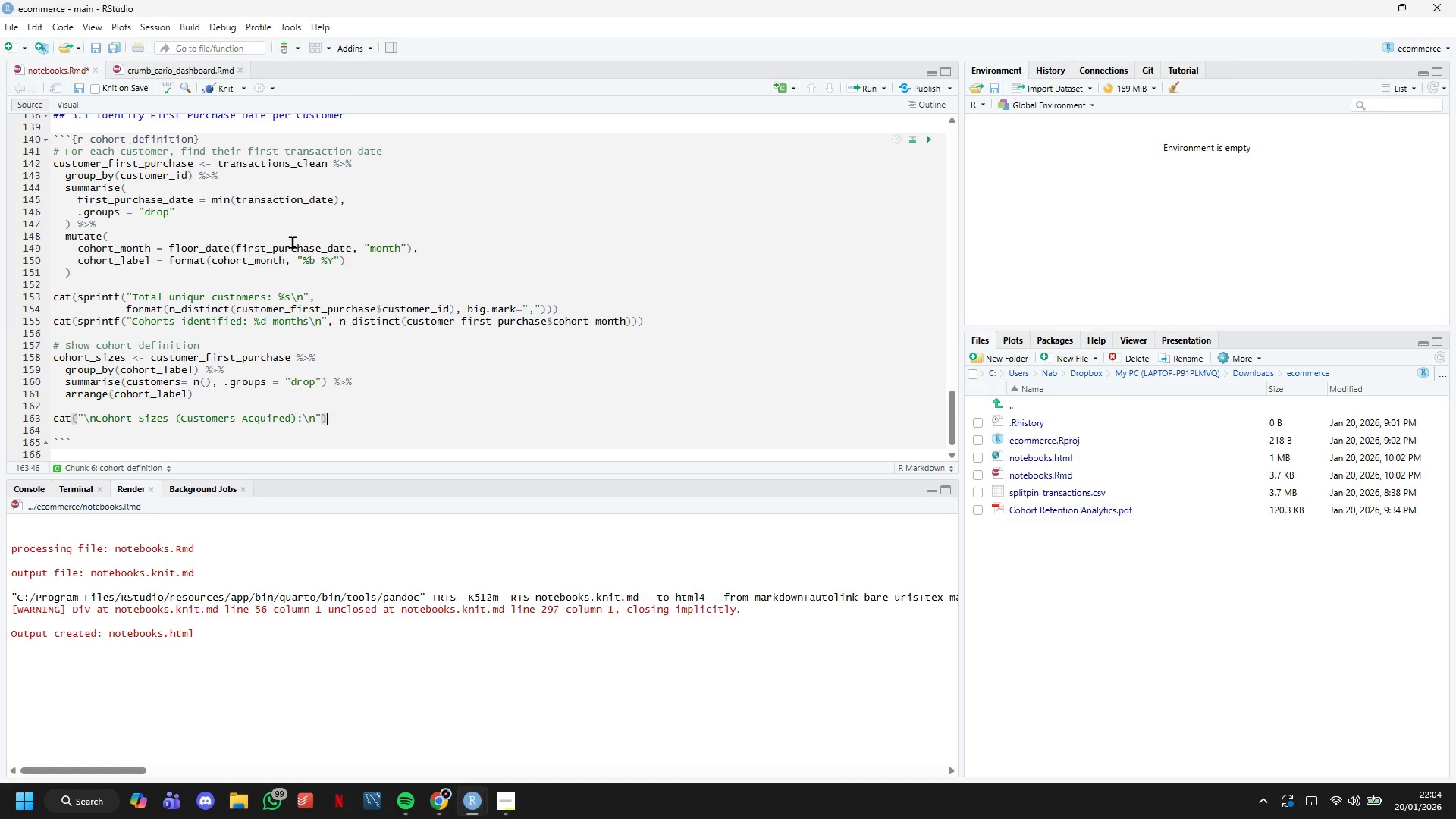 
key(ArrowRight)
 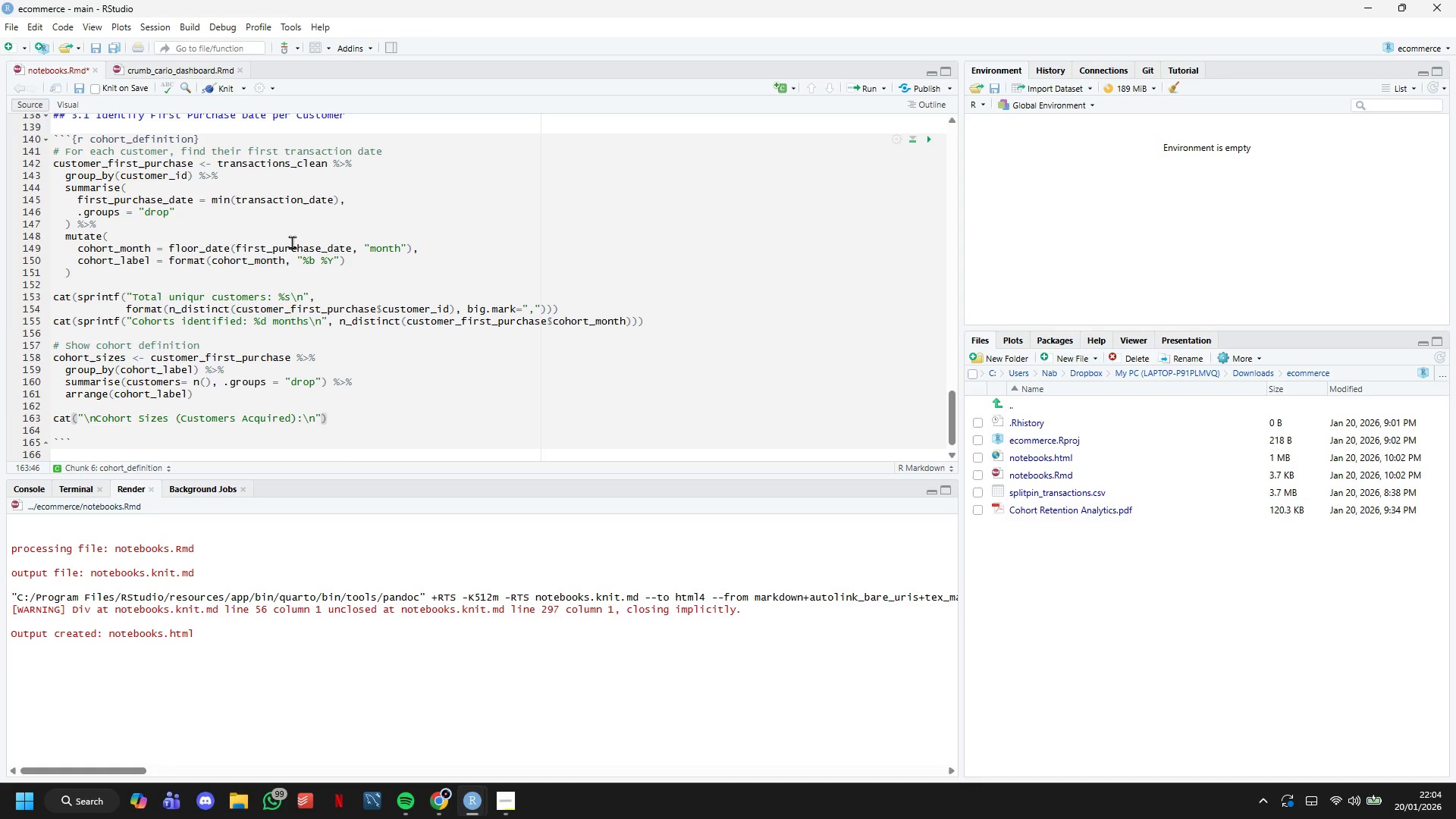 
key(Enter)
 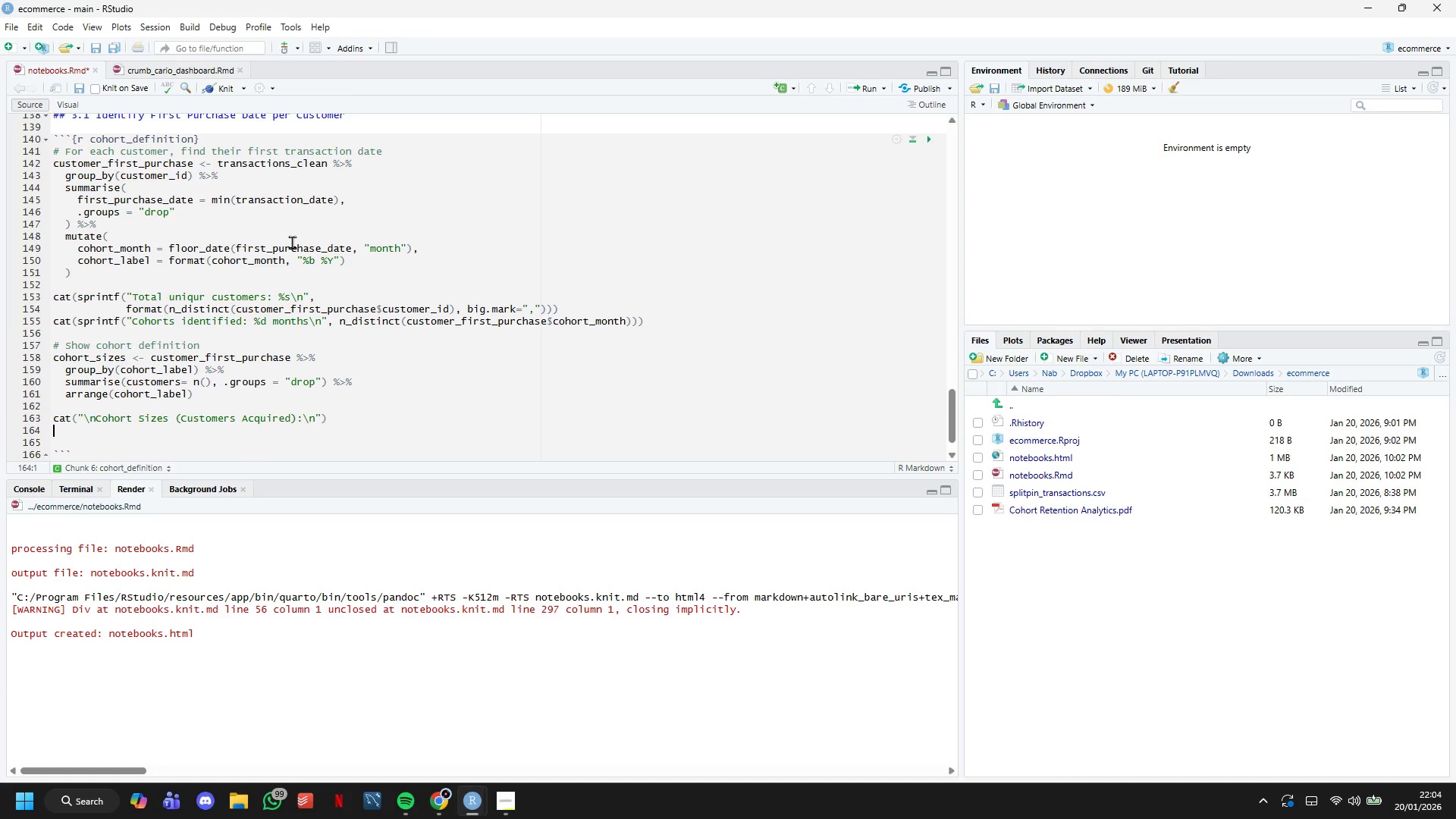 
type(cohort_sizes %>%)
 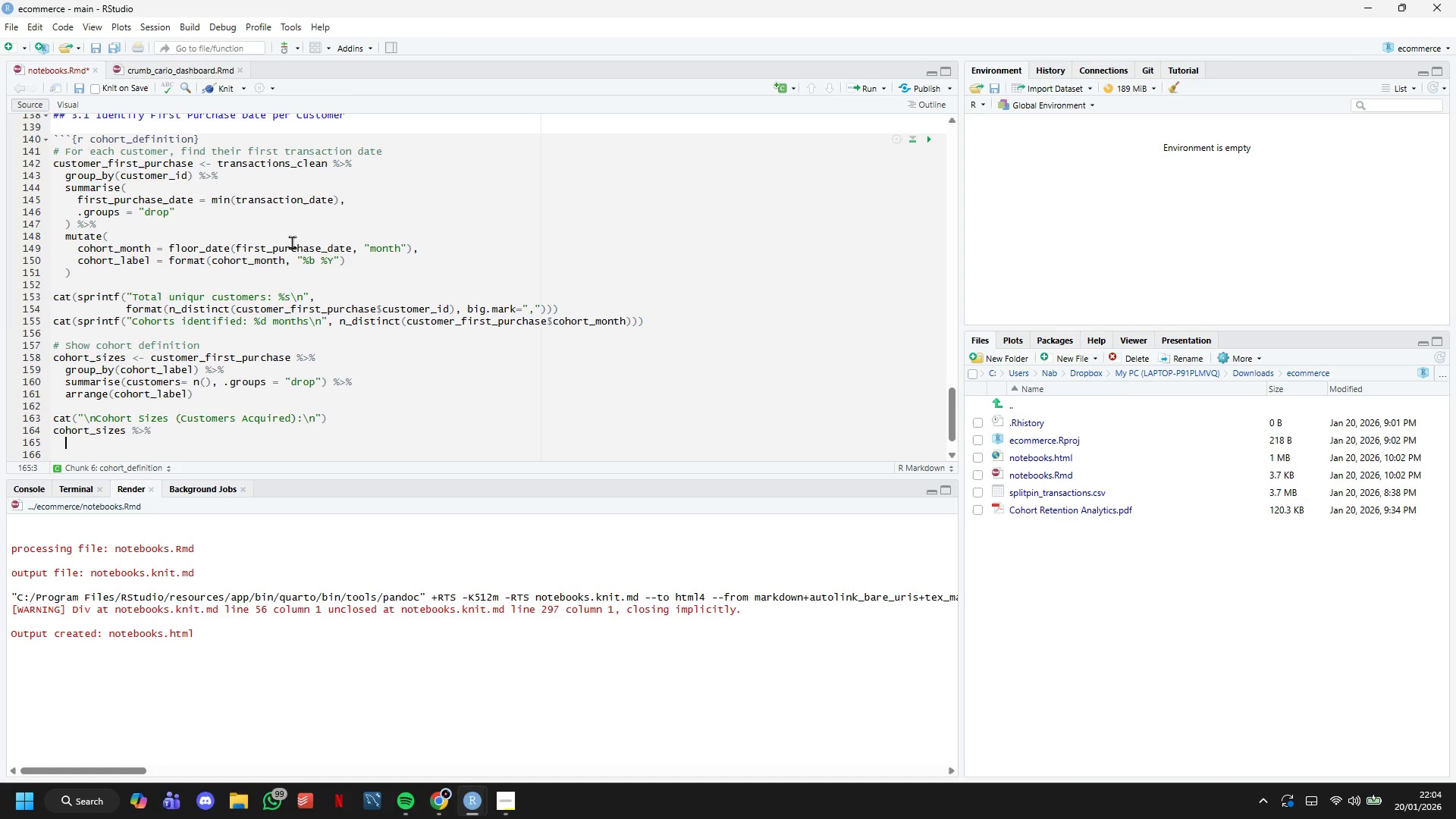 
 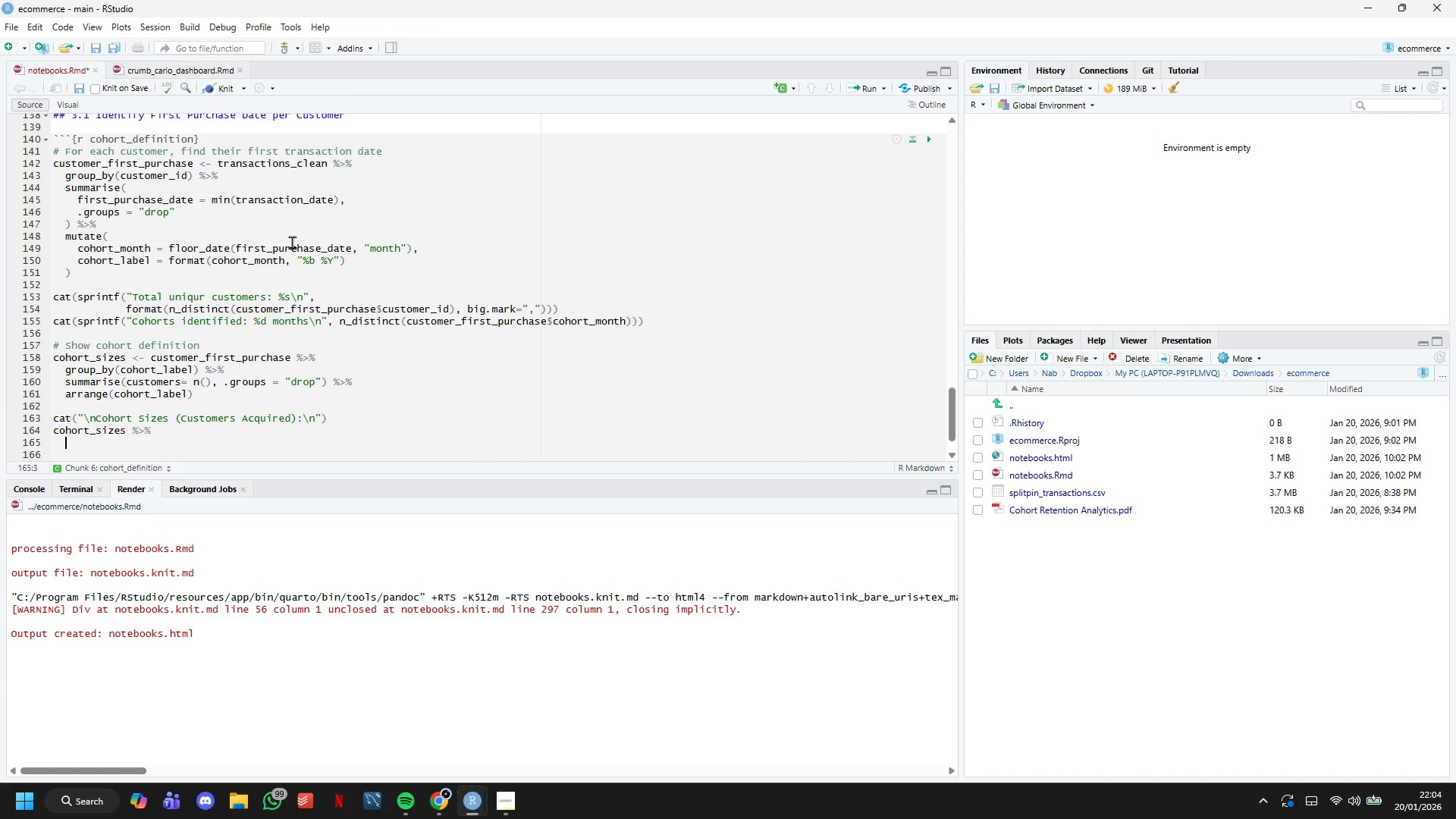 
key(Enter)
 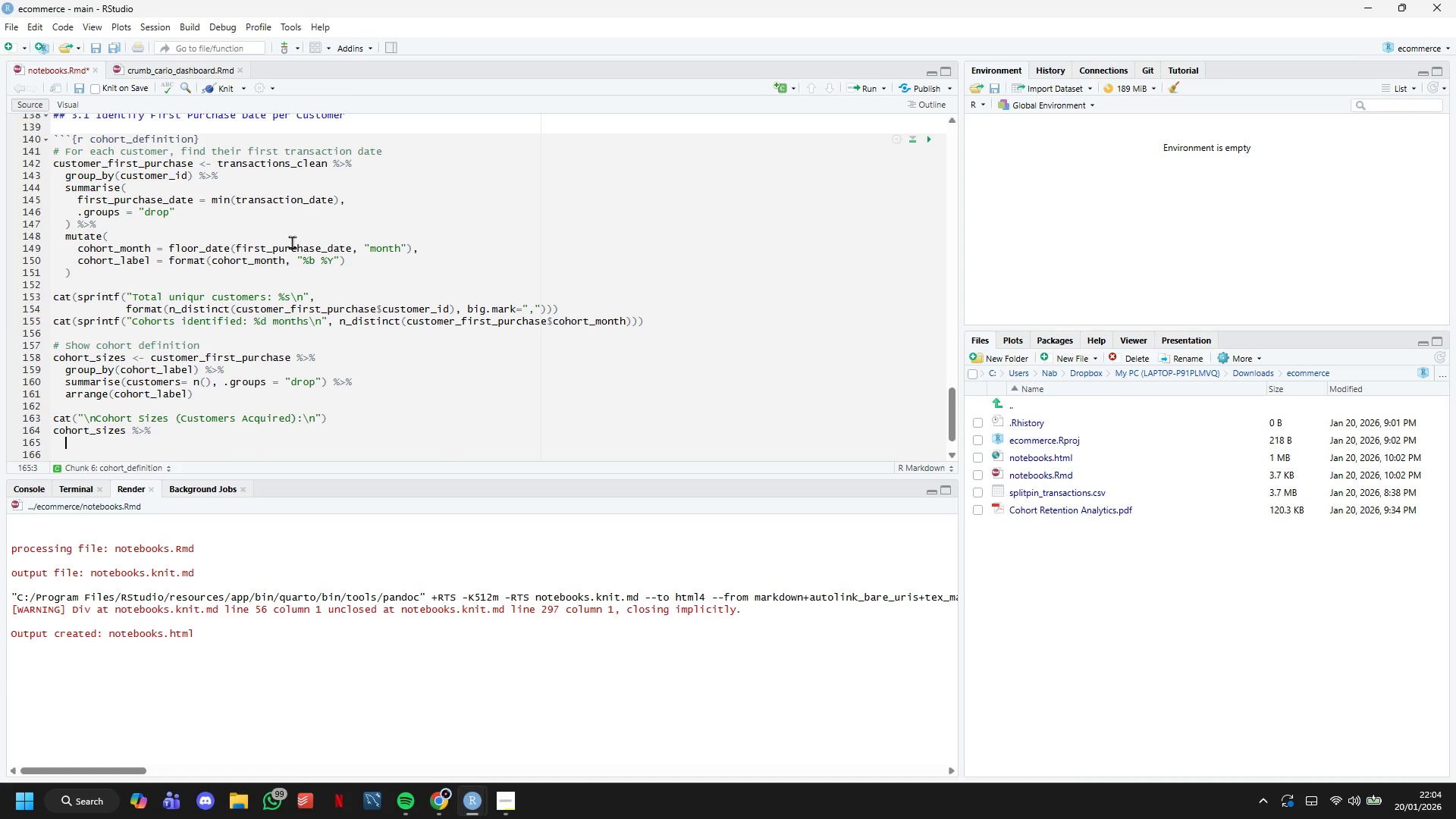 
type(kable()
 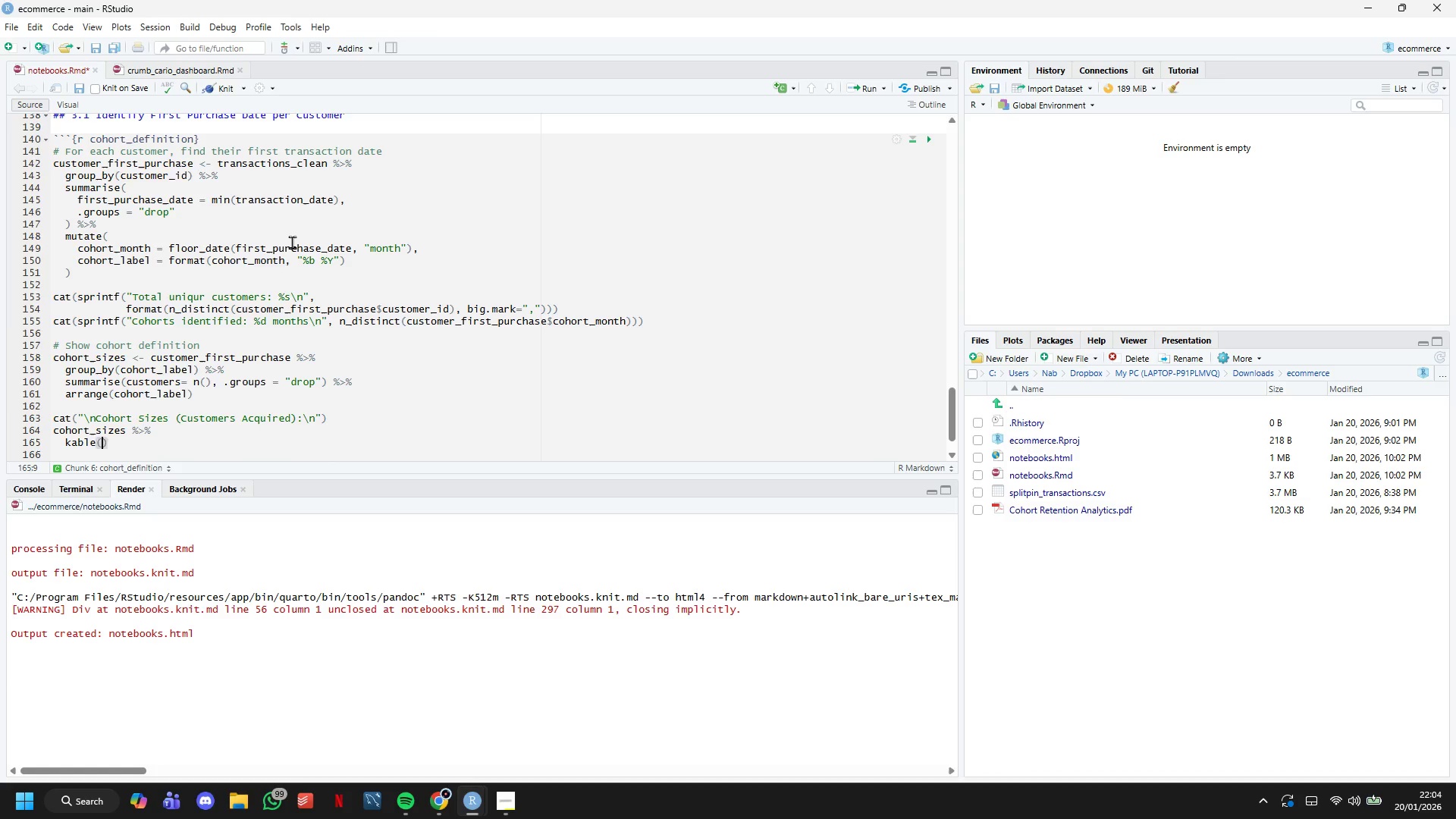 
key(ArrowRight)
 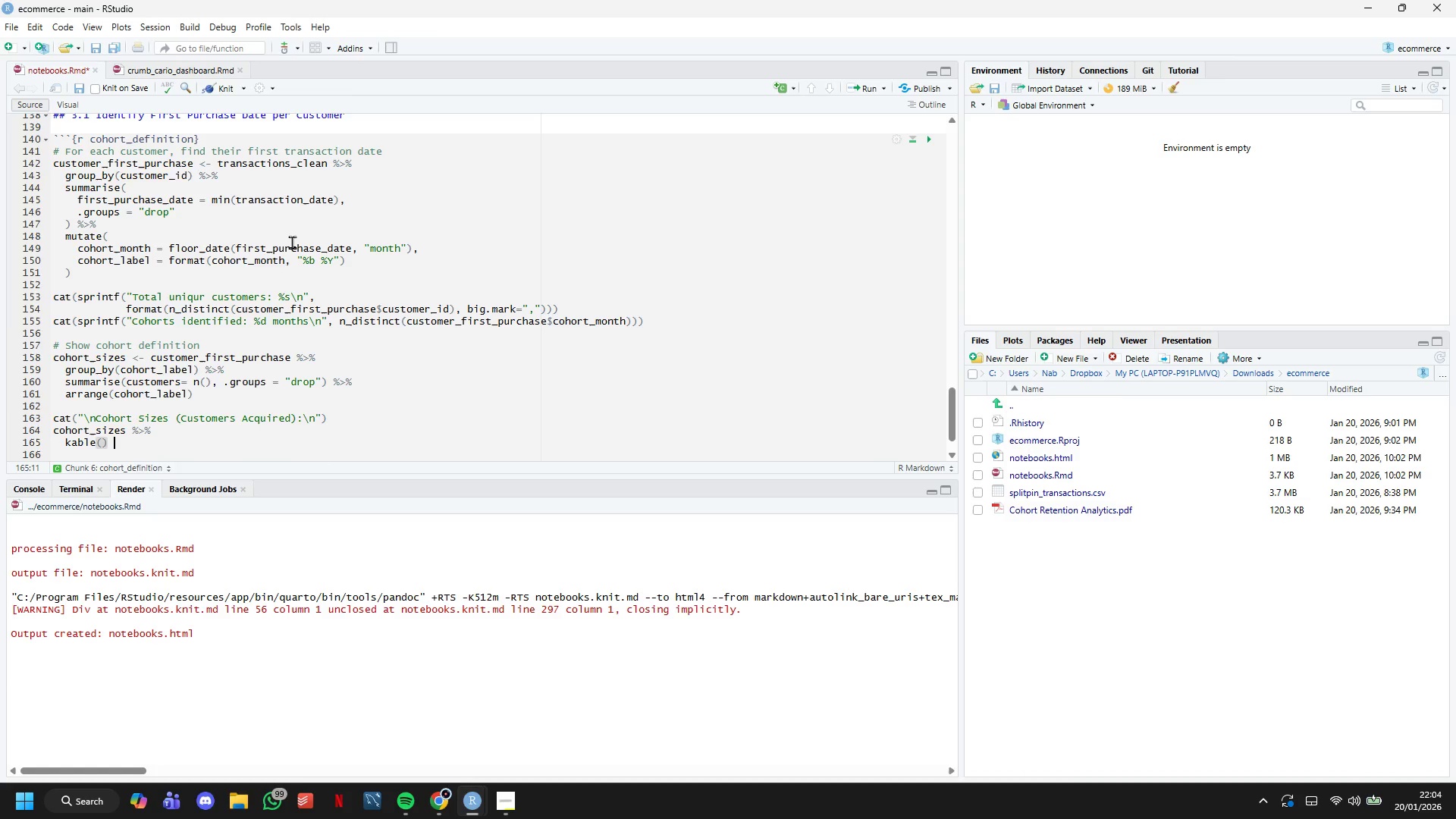 
key(Space)
 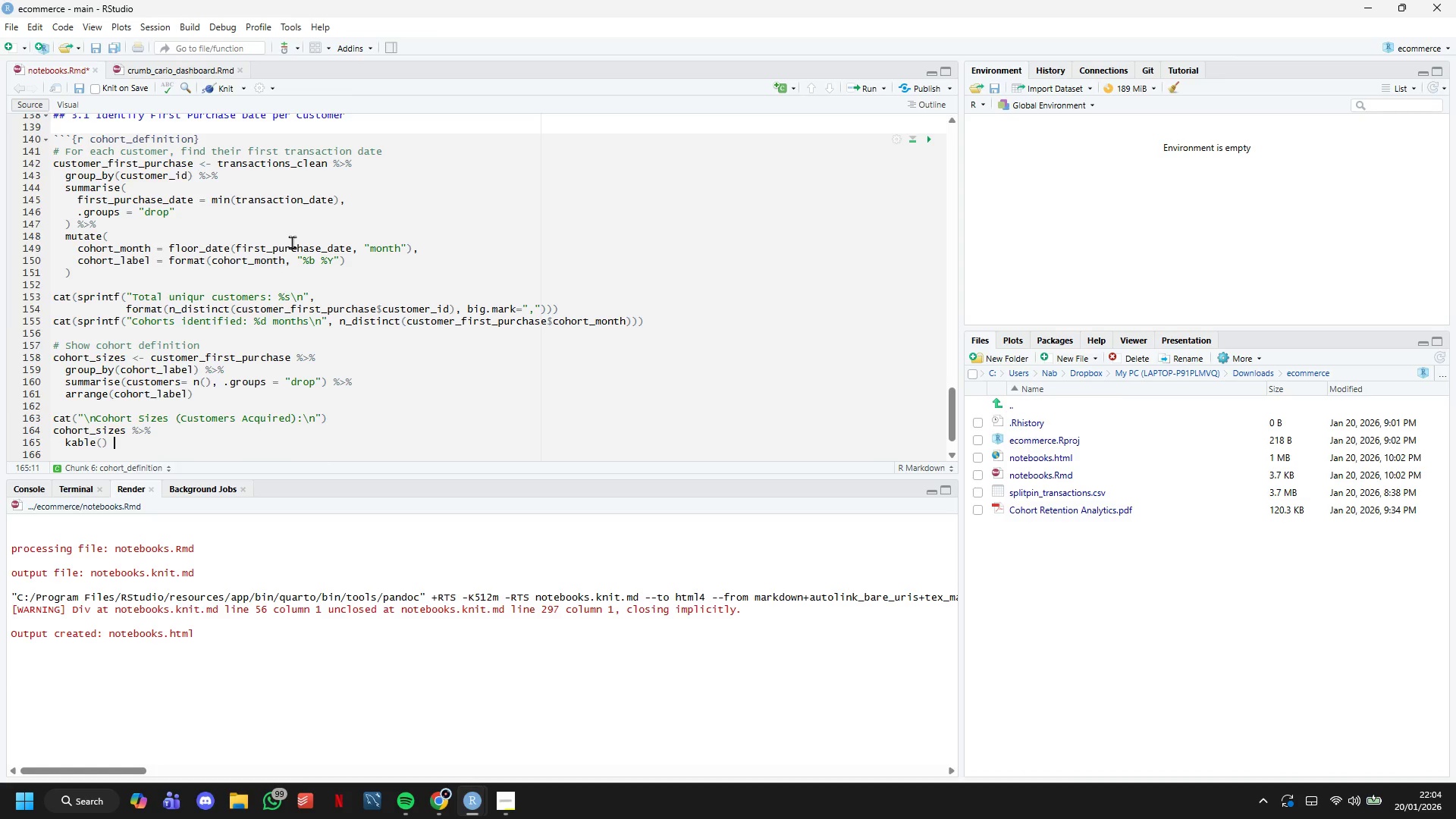 
key(Shift+5)
 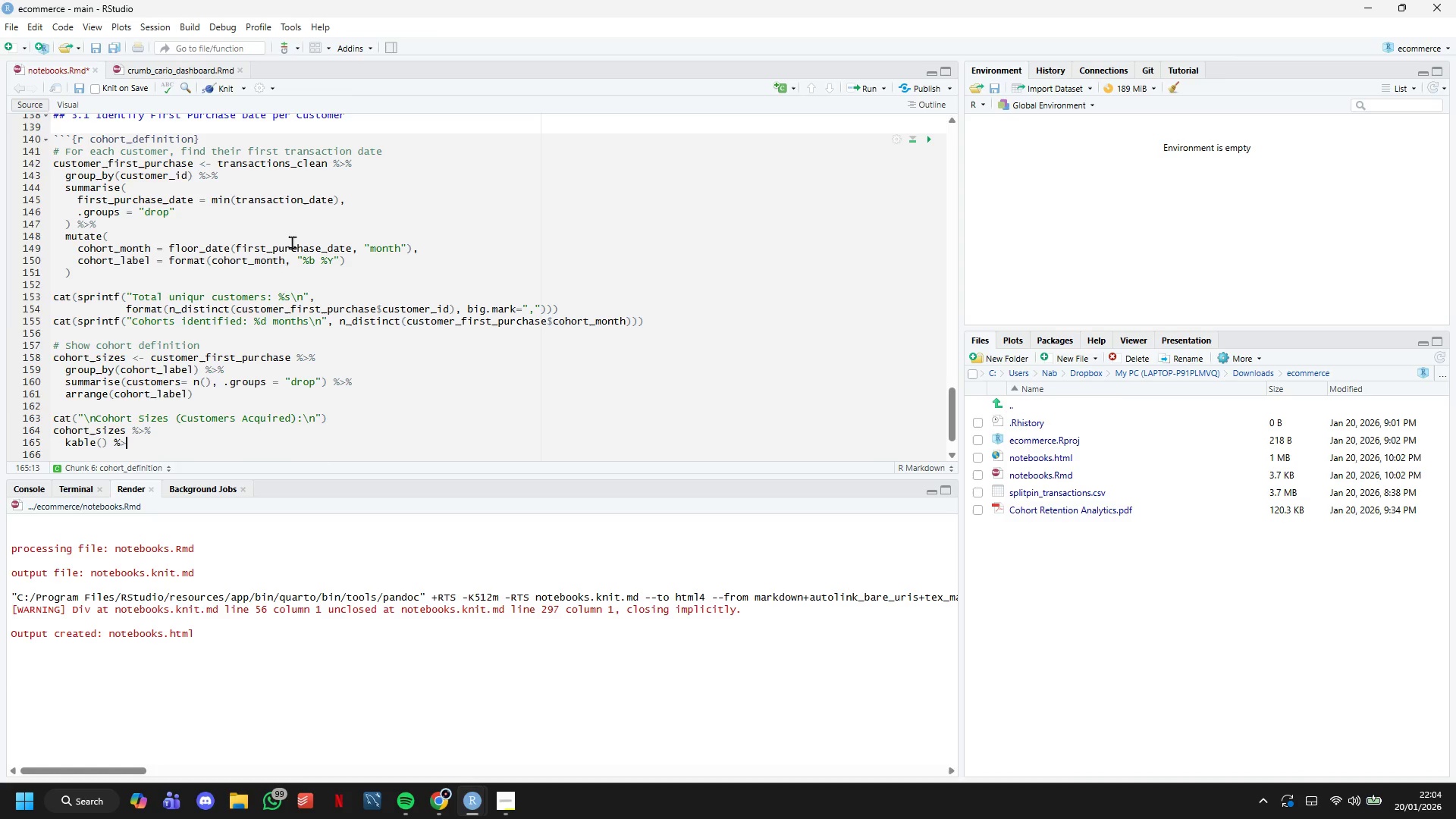 
key(Shift+Period)
 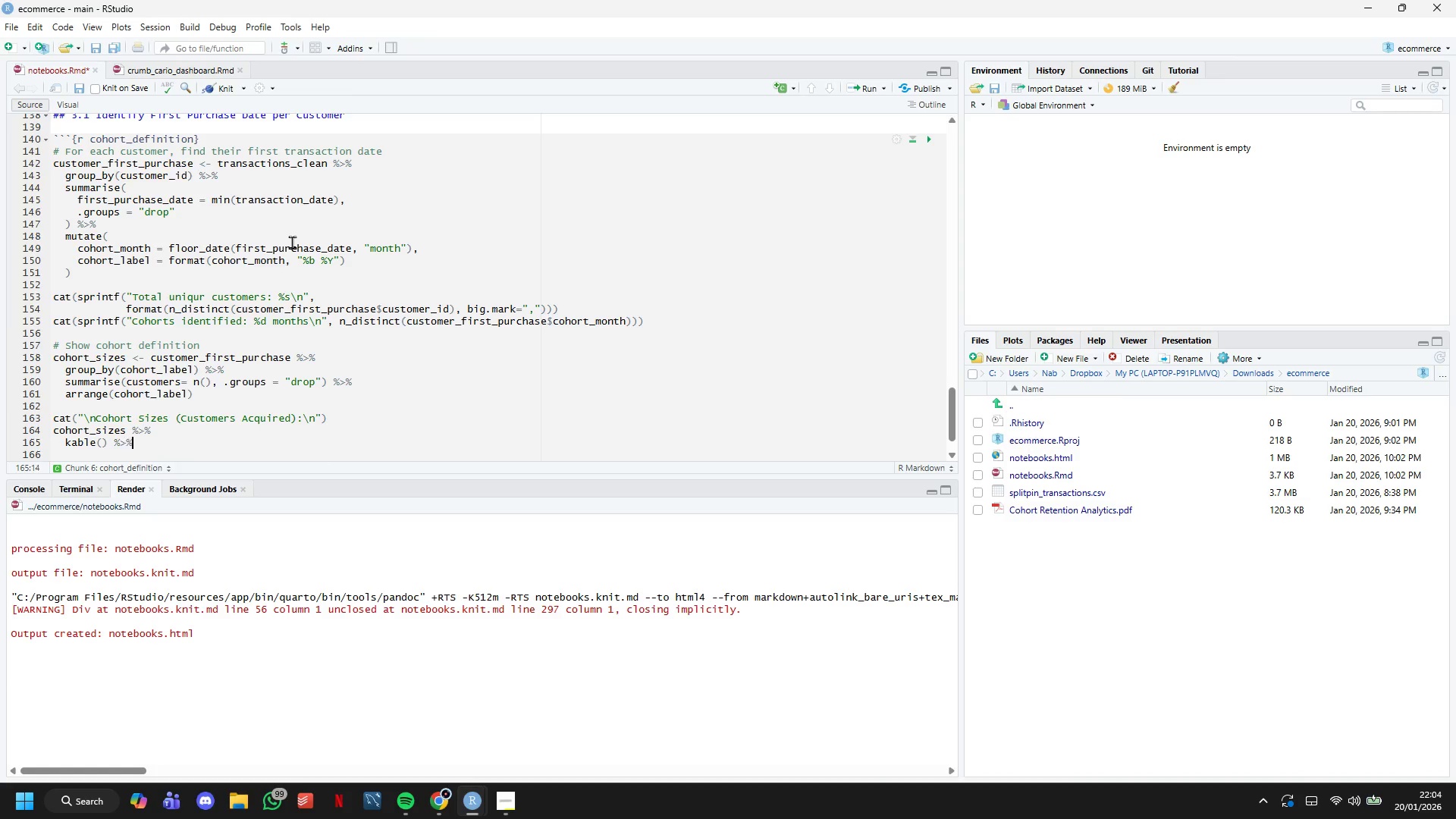 
key(Shift+5)
 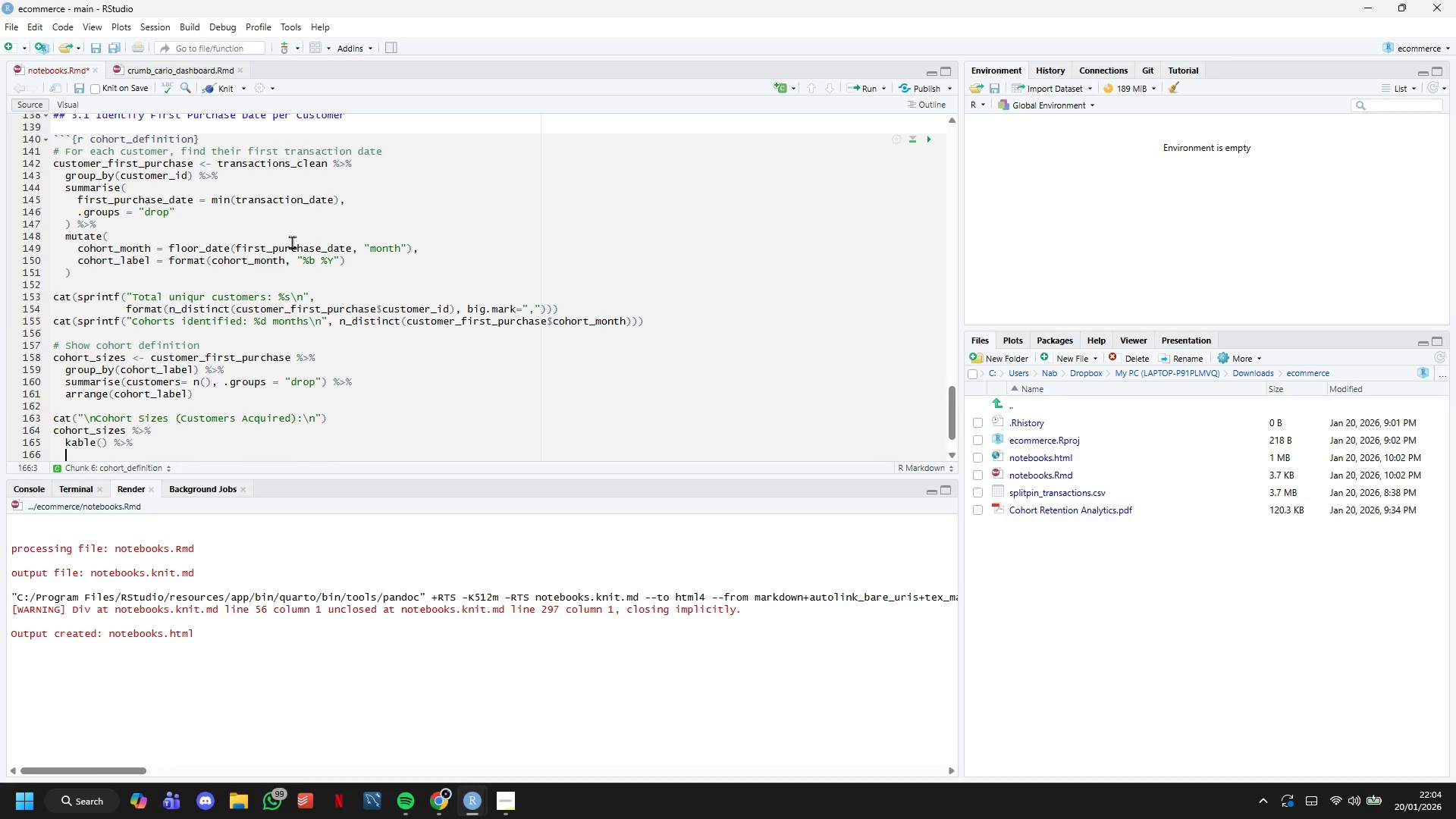 
key(Enter)
 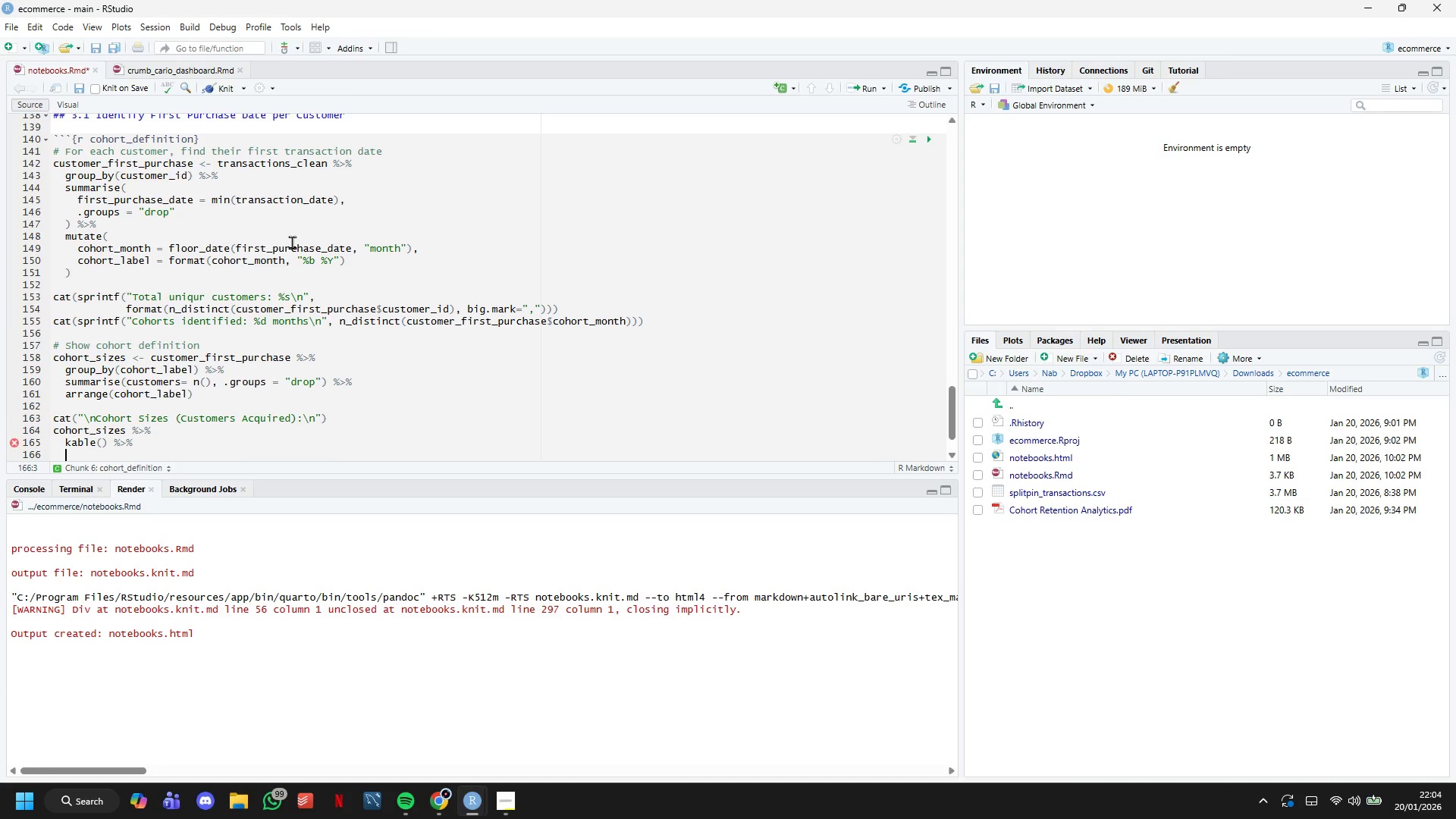 
scroll: coordinate [307, 268], scroll_direction: down, amount: 6.0
 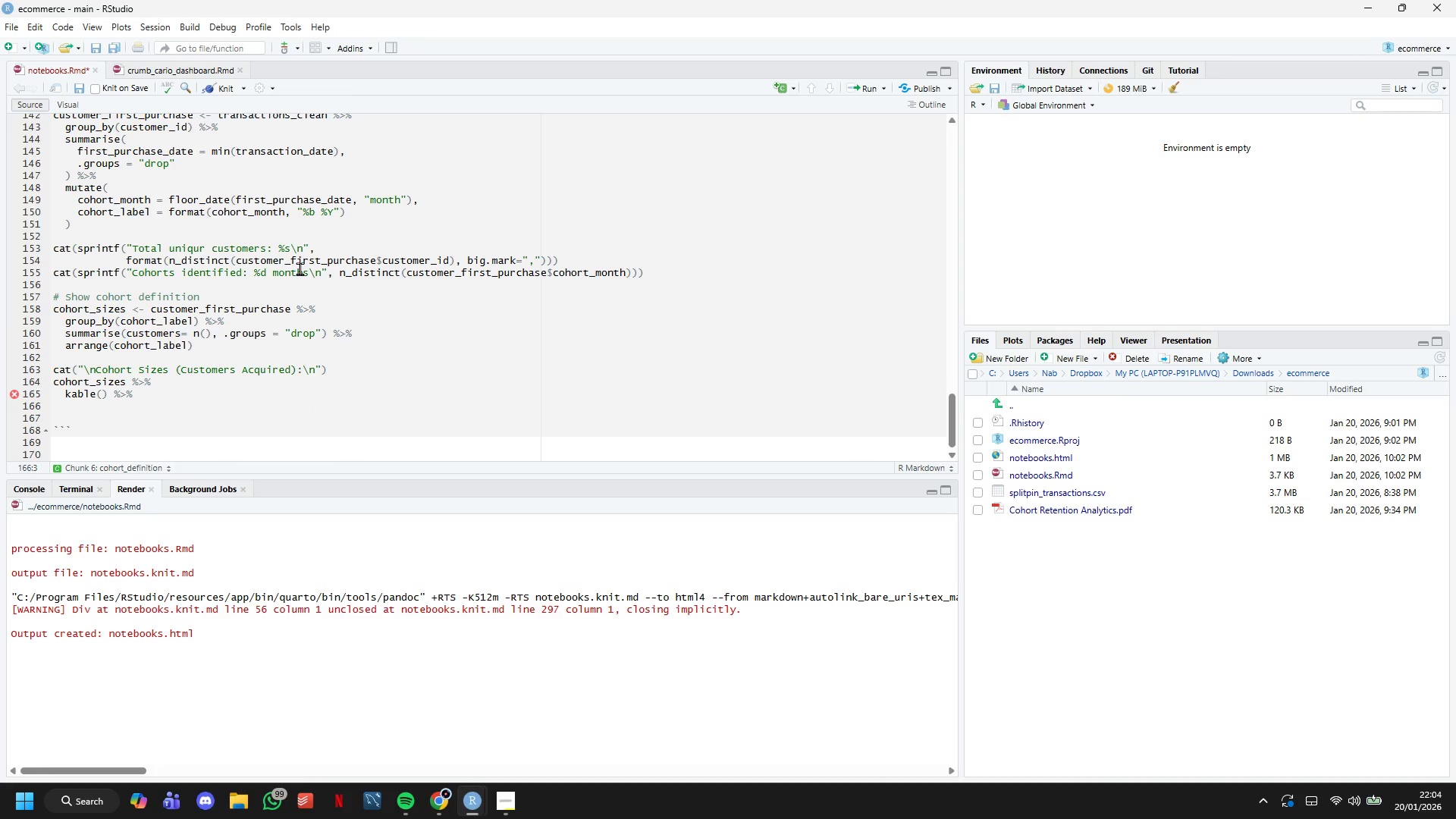 
type(kable+)
key(Backspace)
type(_styling(bootsrap_options = "striped)
 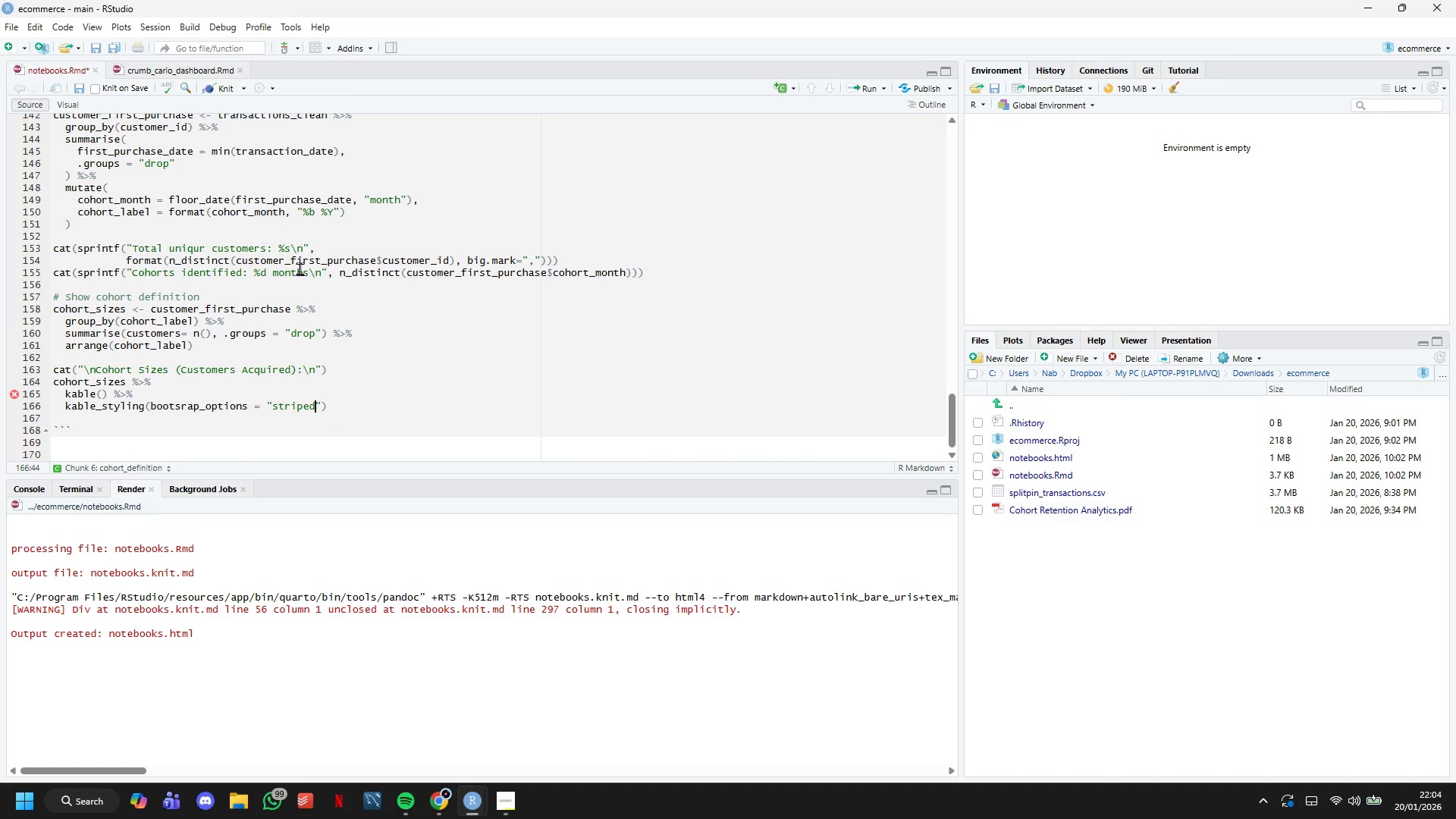 
key(ArrowRight)
 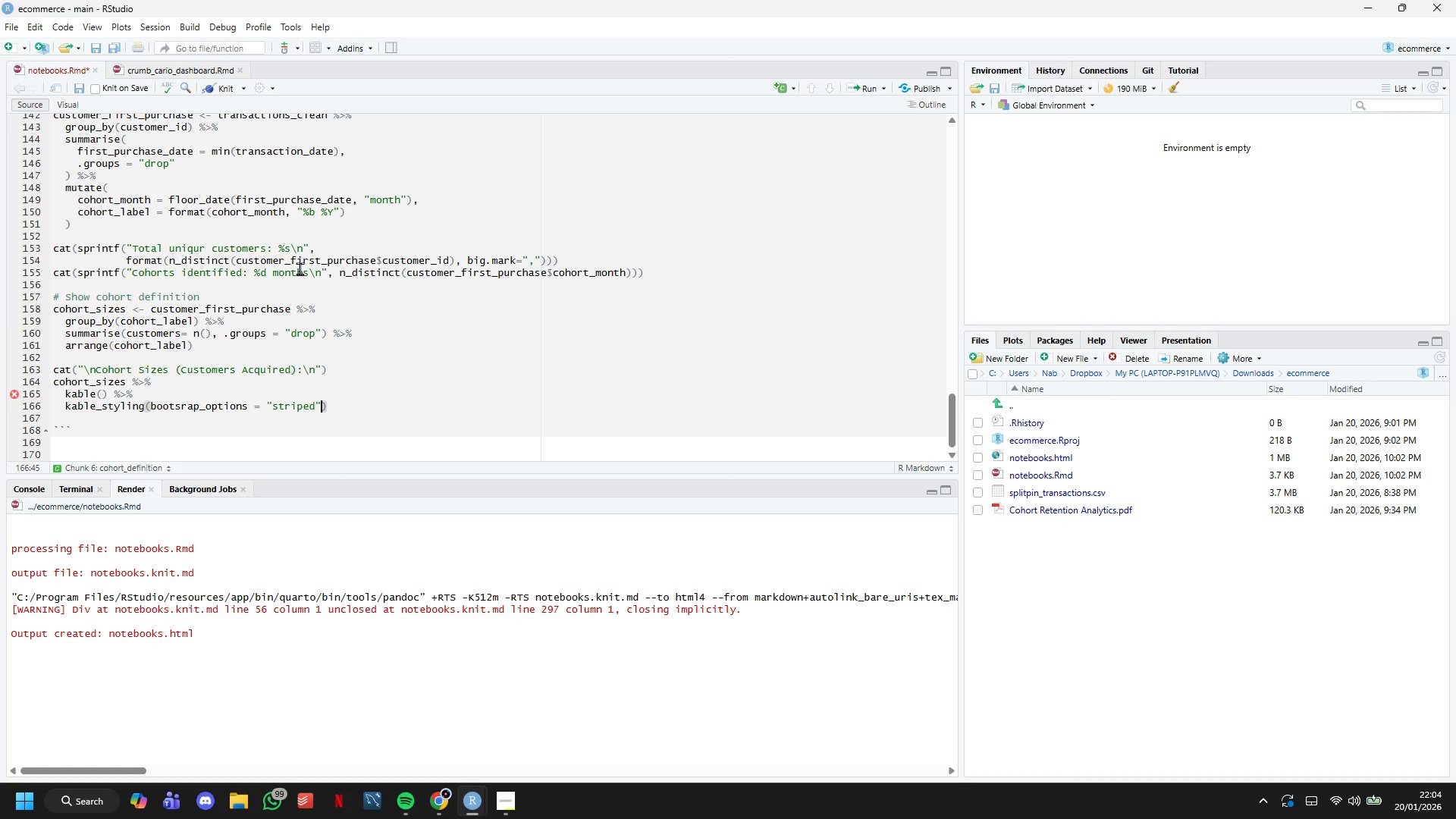 
type(, full_width = FALSE)
 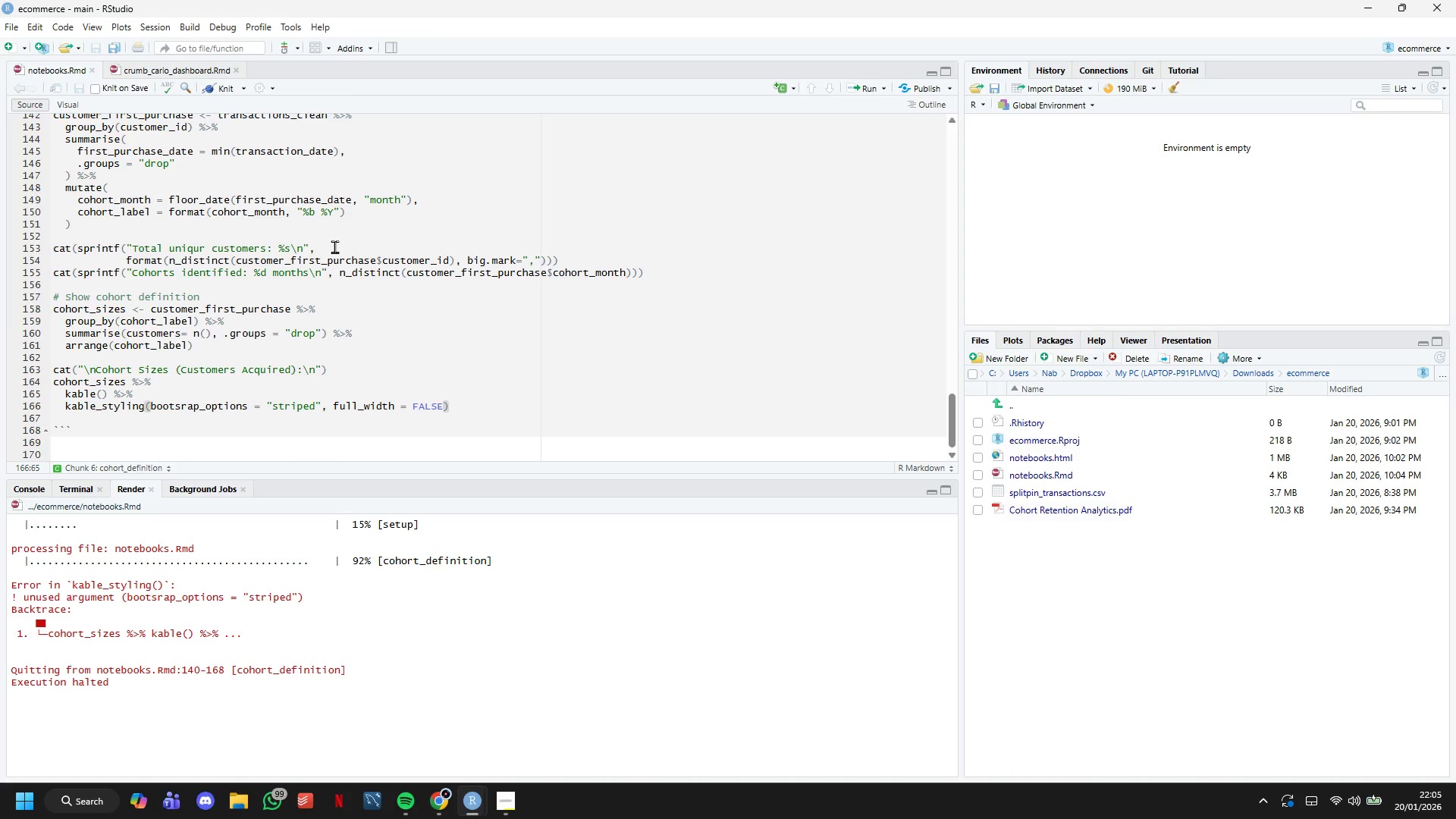 
wait(22.47)
 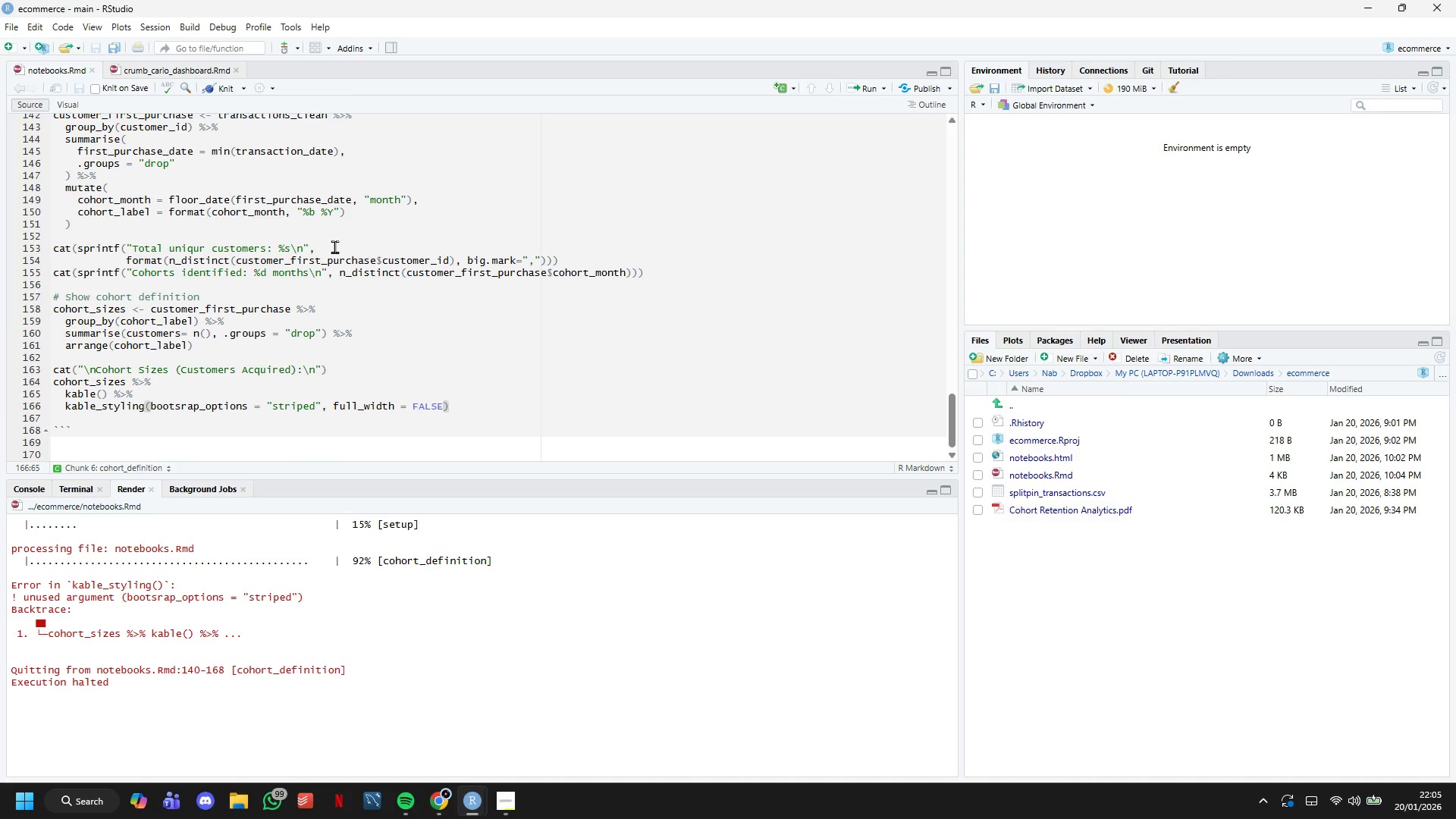 
scroll: coordinate [411, 340], scroll_direction: up, amount: 10.0
 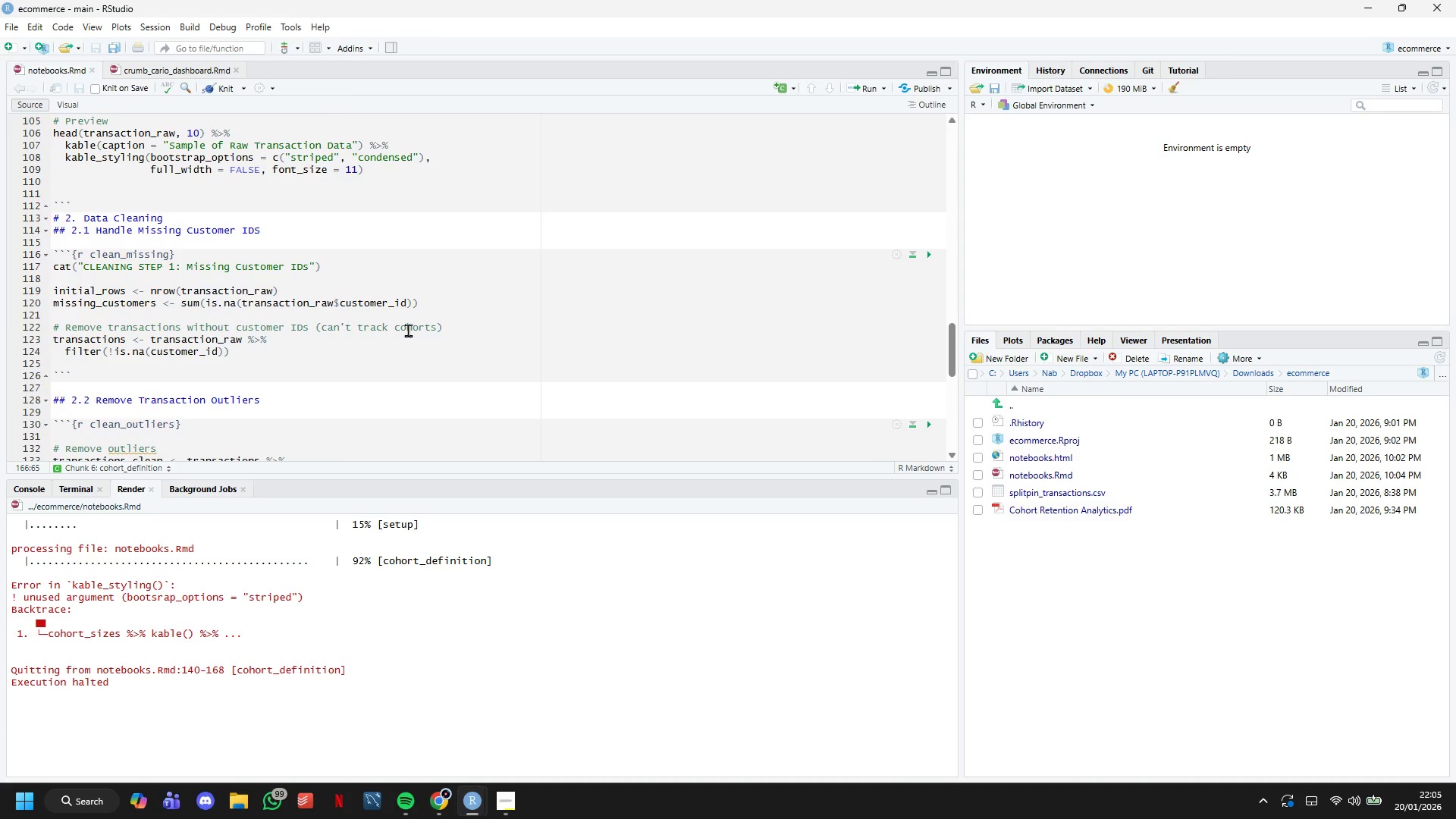 
wait(8.71)
 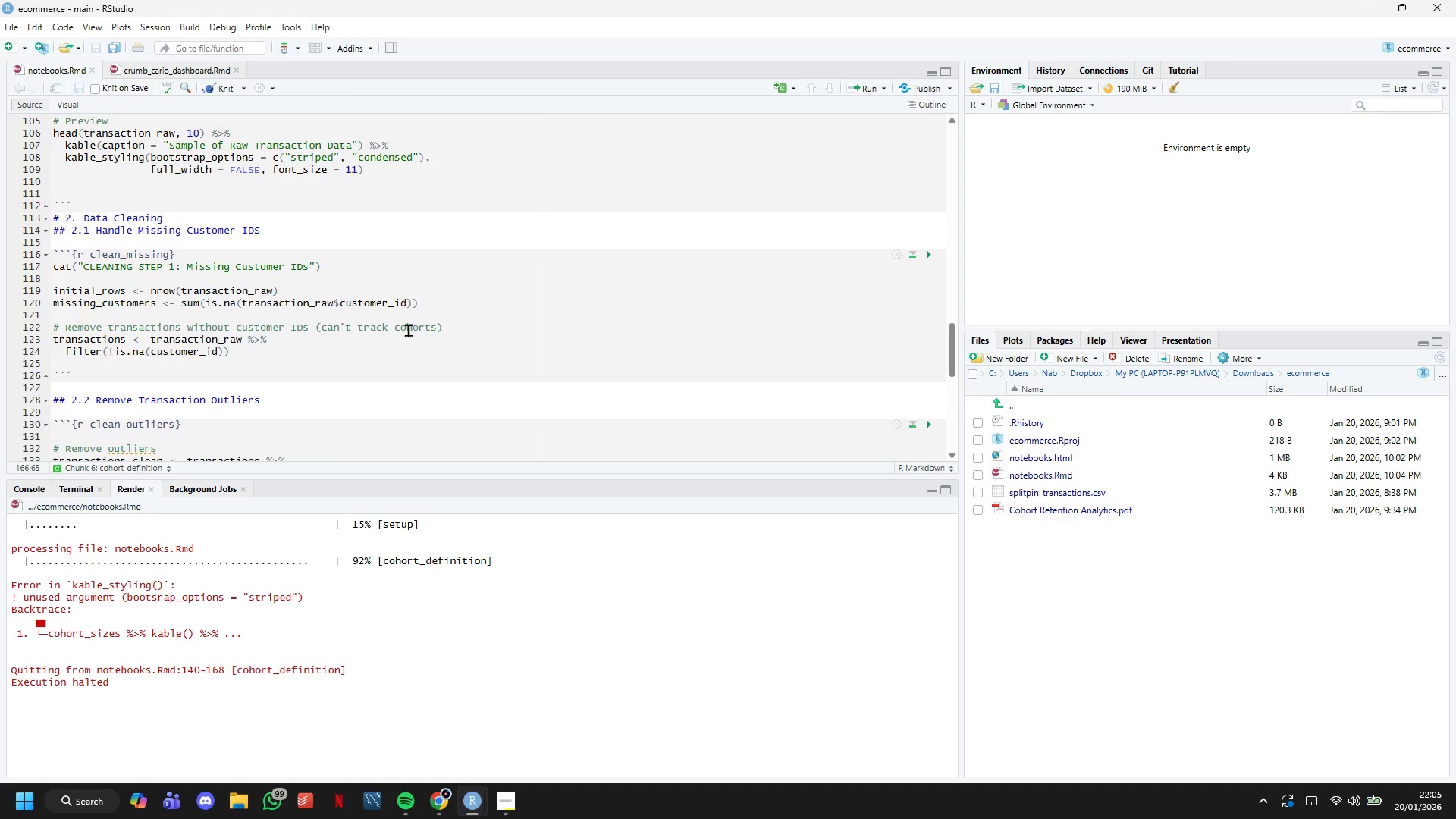 
left_click_drag(start_coordinate=[373, 171], to_coordinate=[86, 166])
 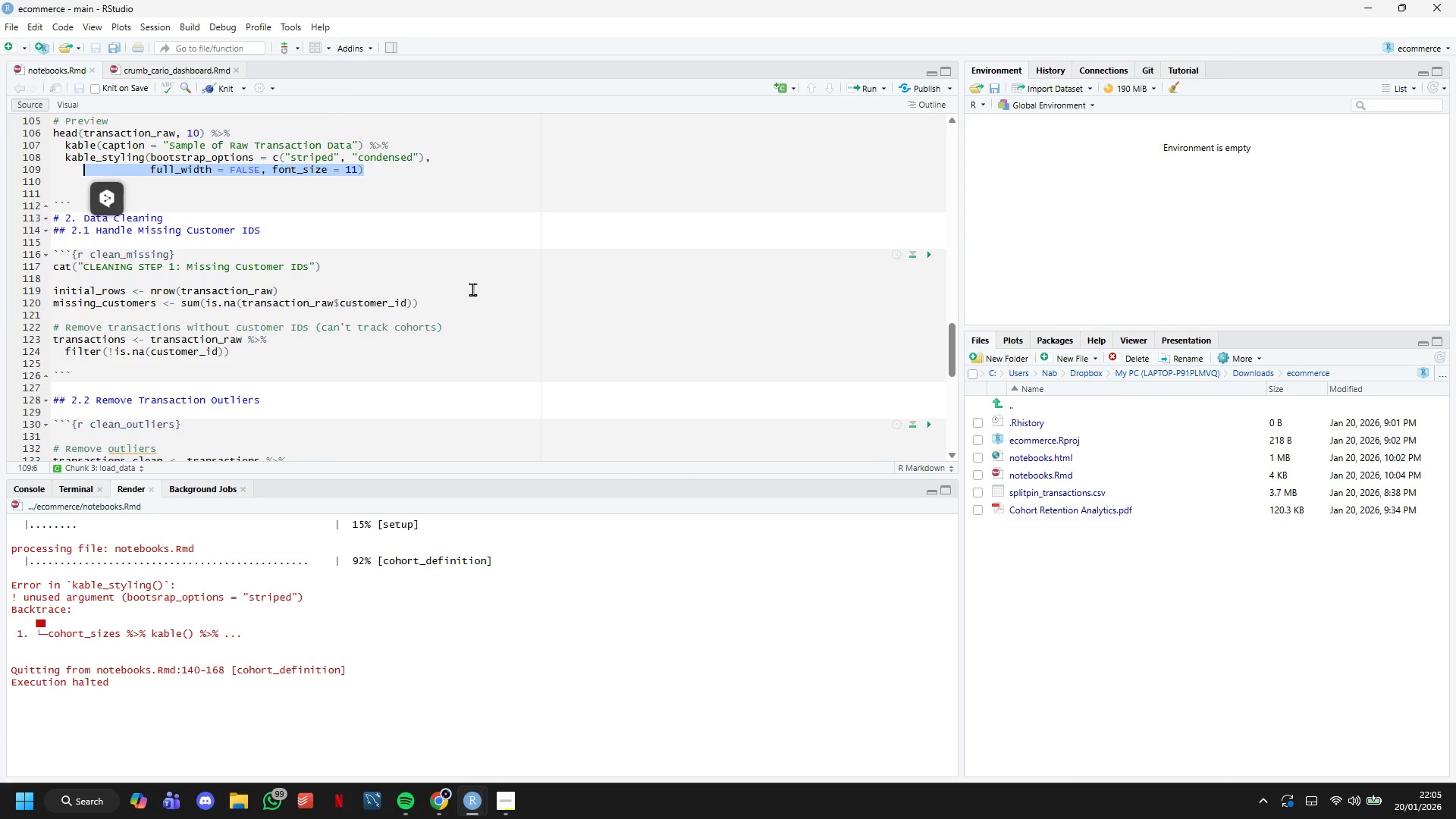 
left_click([472, 289])
 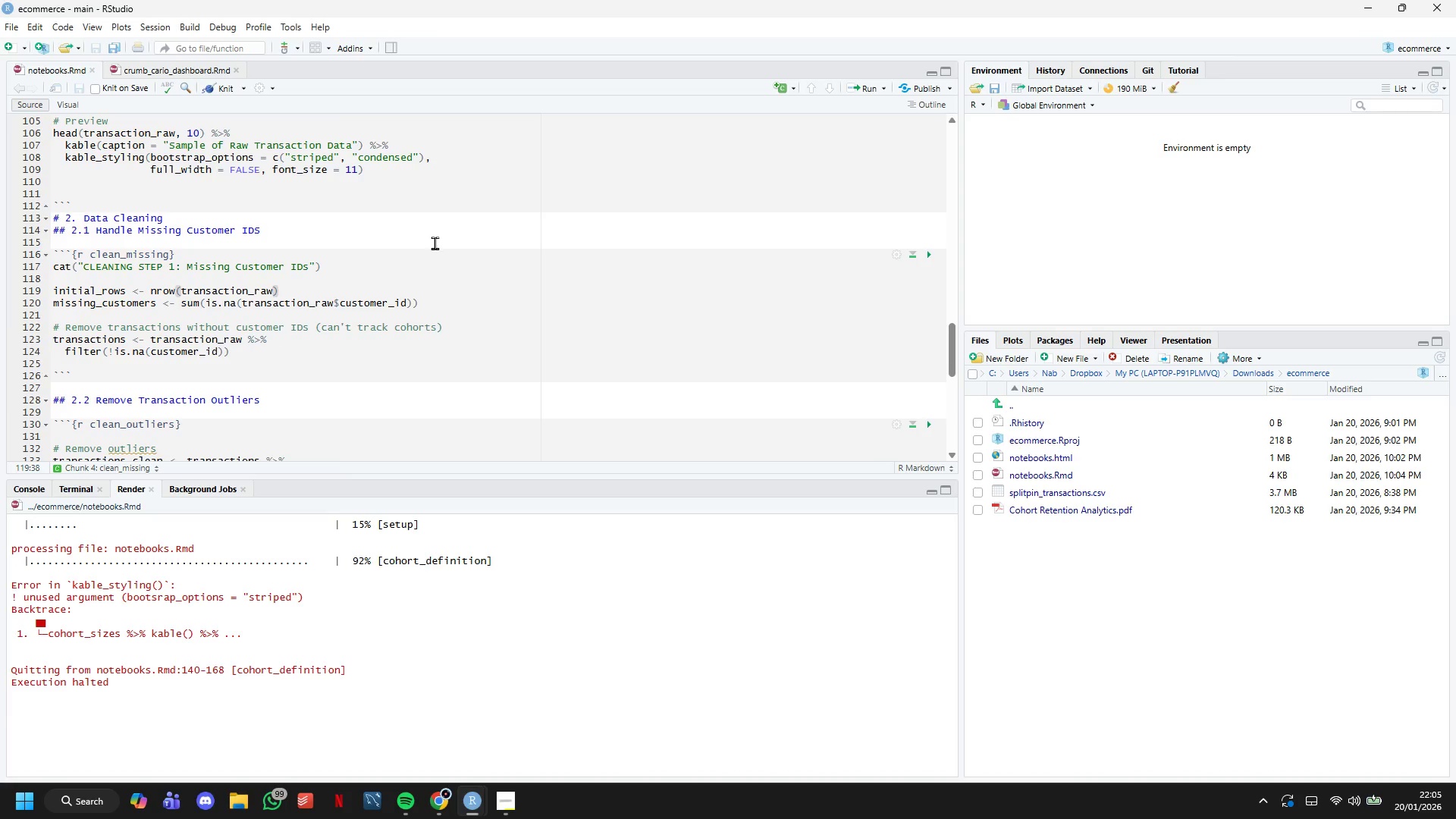 
scroll: coordinate [436, 245], scroll_direction: none, amount: 0.0
 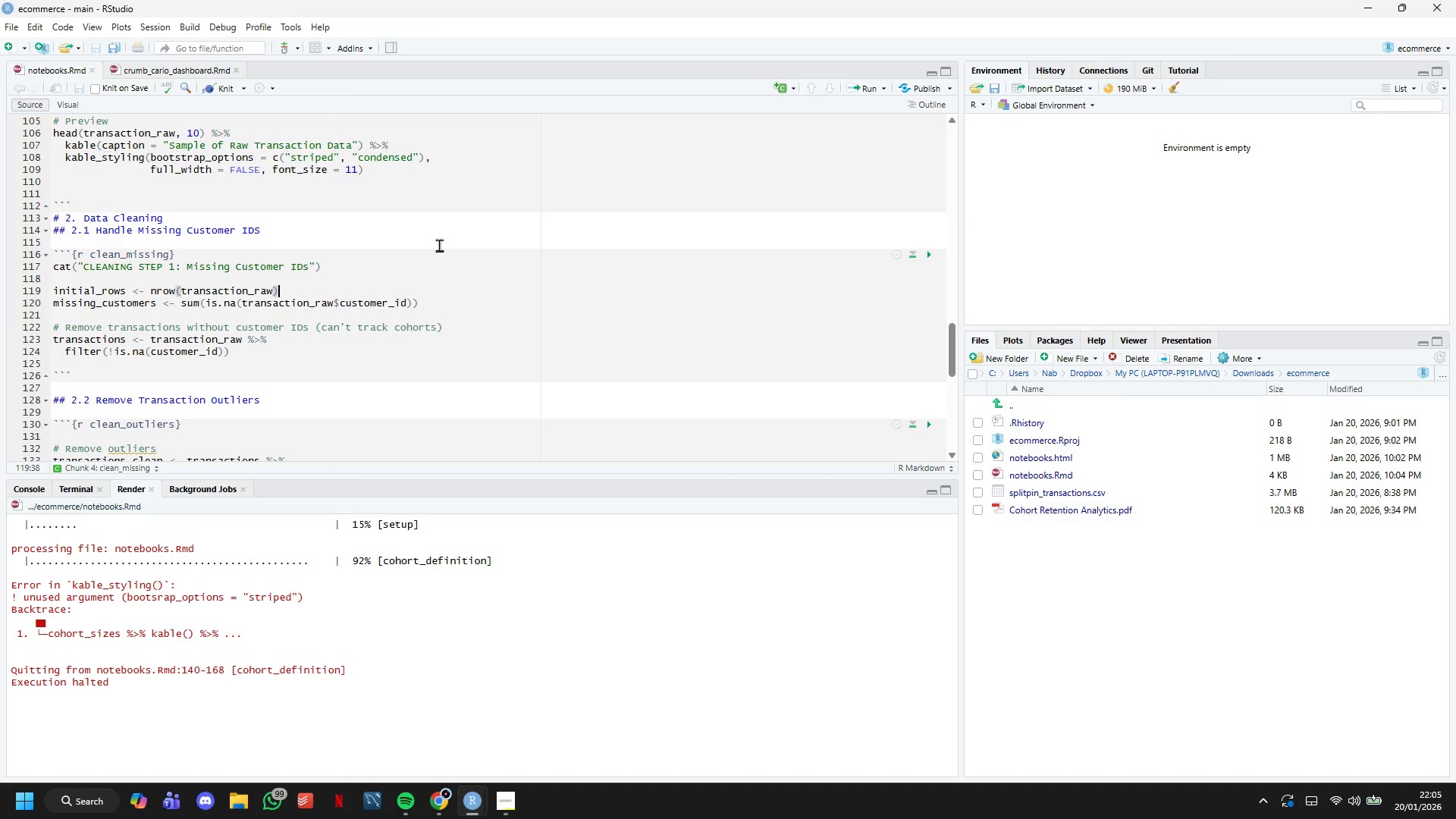 
scroll: coordinate [441, 249], scroll_direction: down, amount: 7.0
 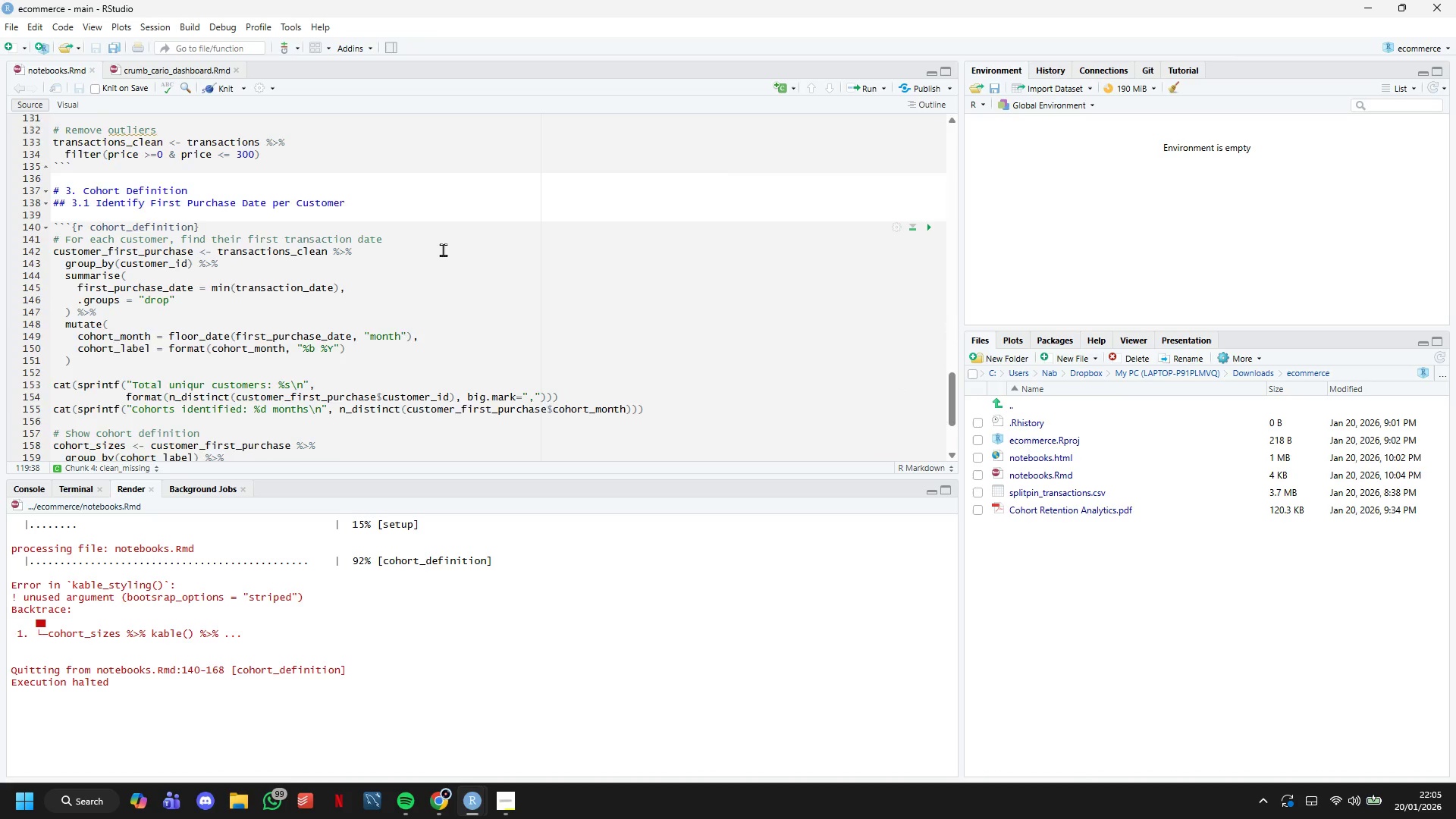 
scroll: coordinate [447, 244], scroll_direction: up, amount: 6.0
 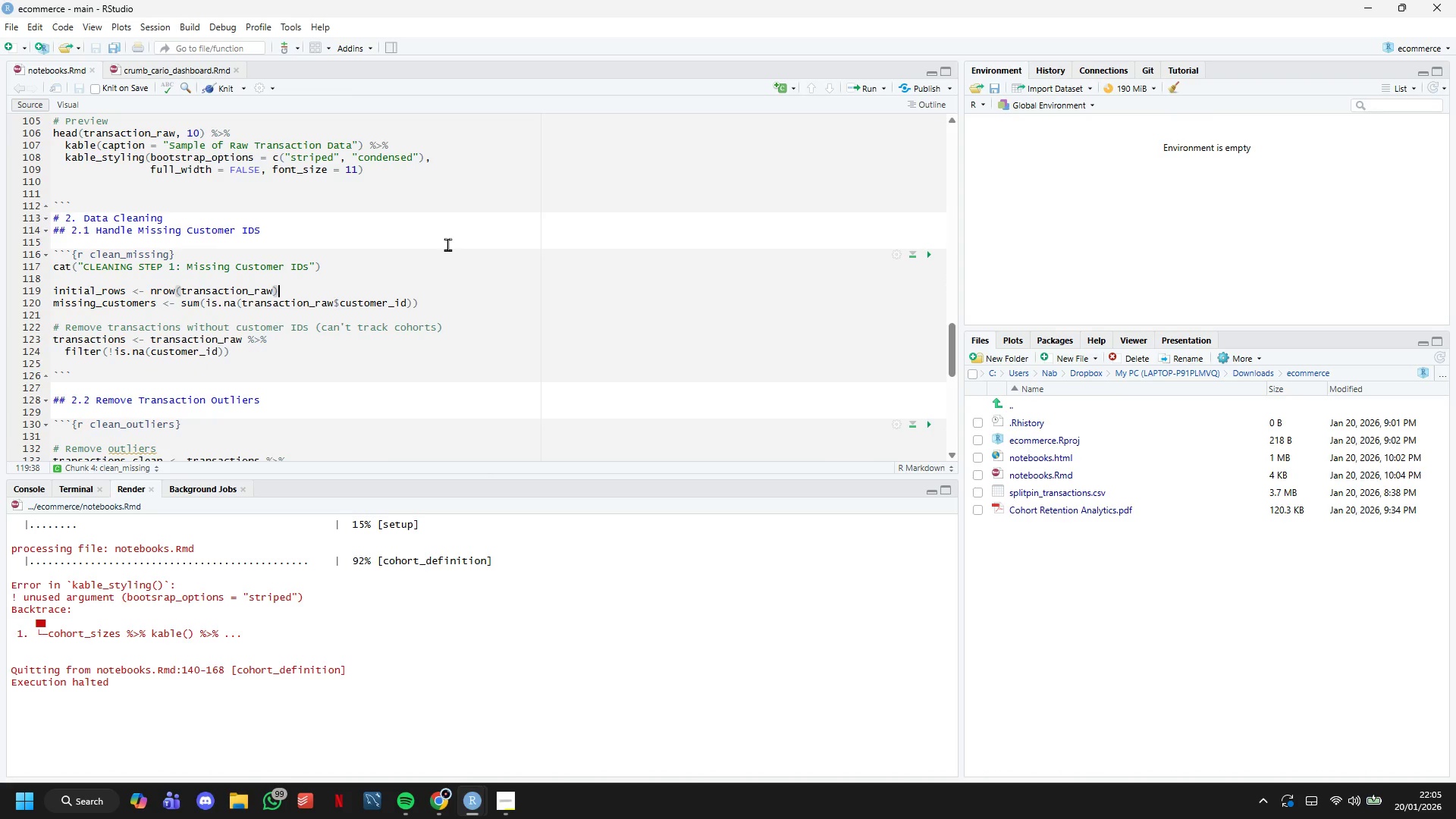 
scroll: coordinate [448, 248], scroll_direction: down, amount: 11.0
 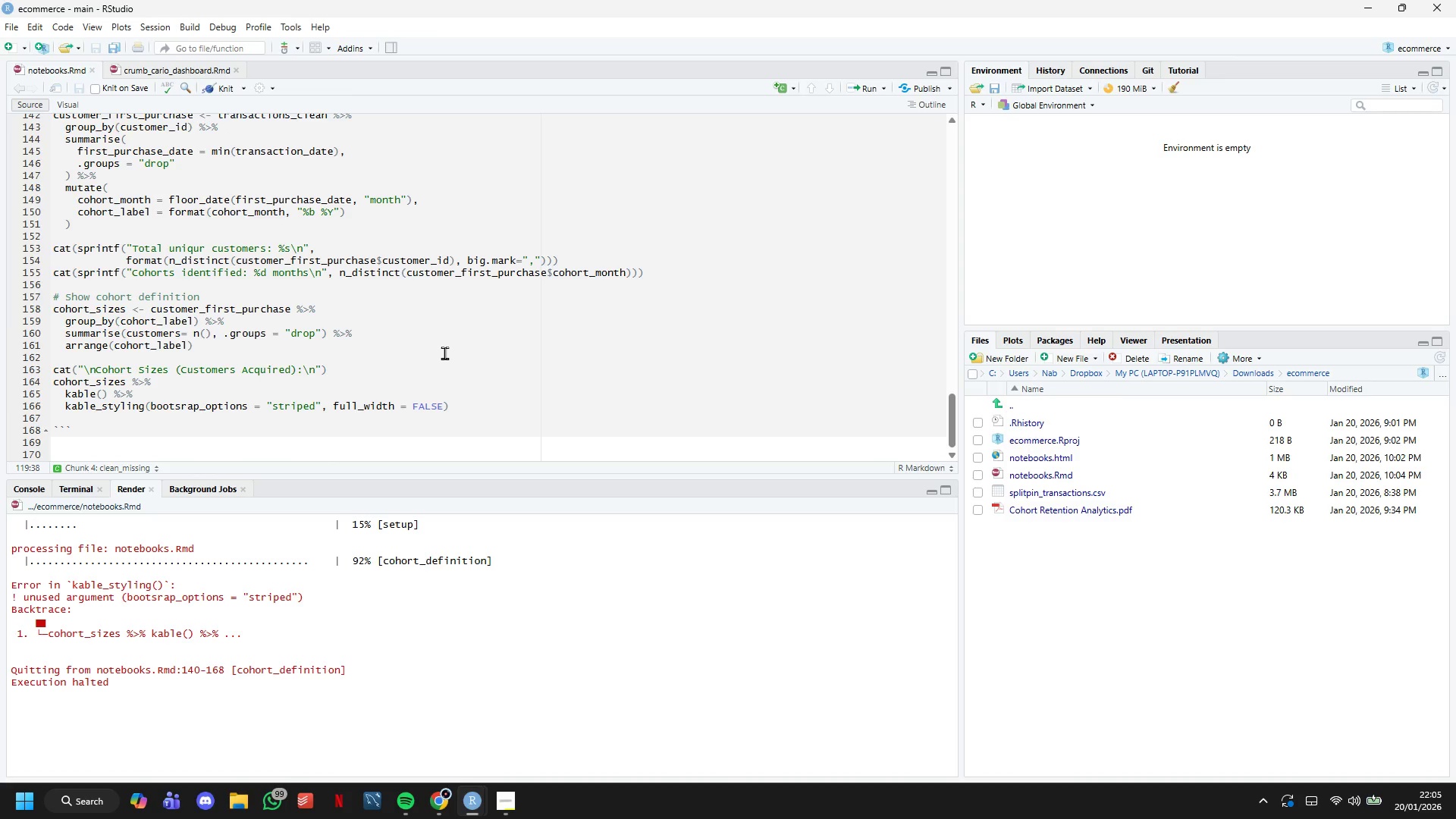 
wait(11.02)
 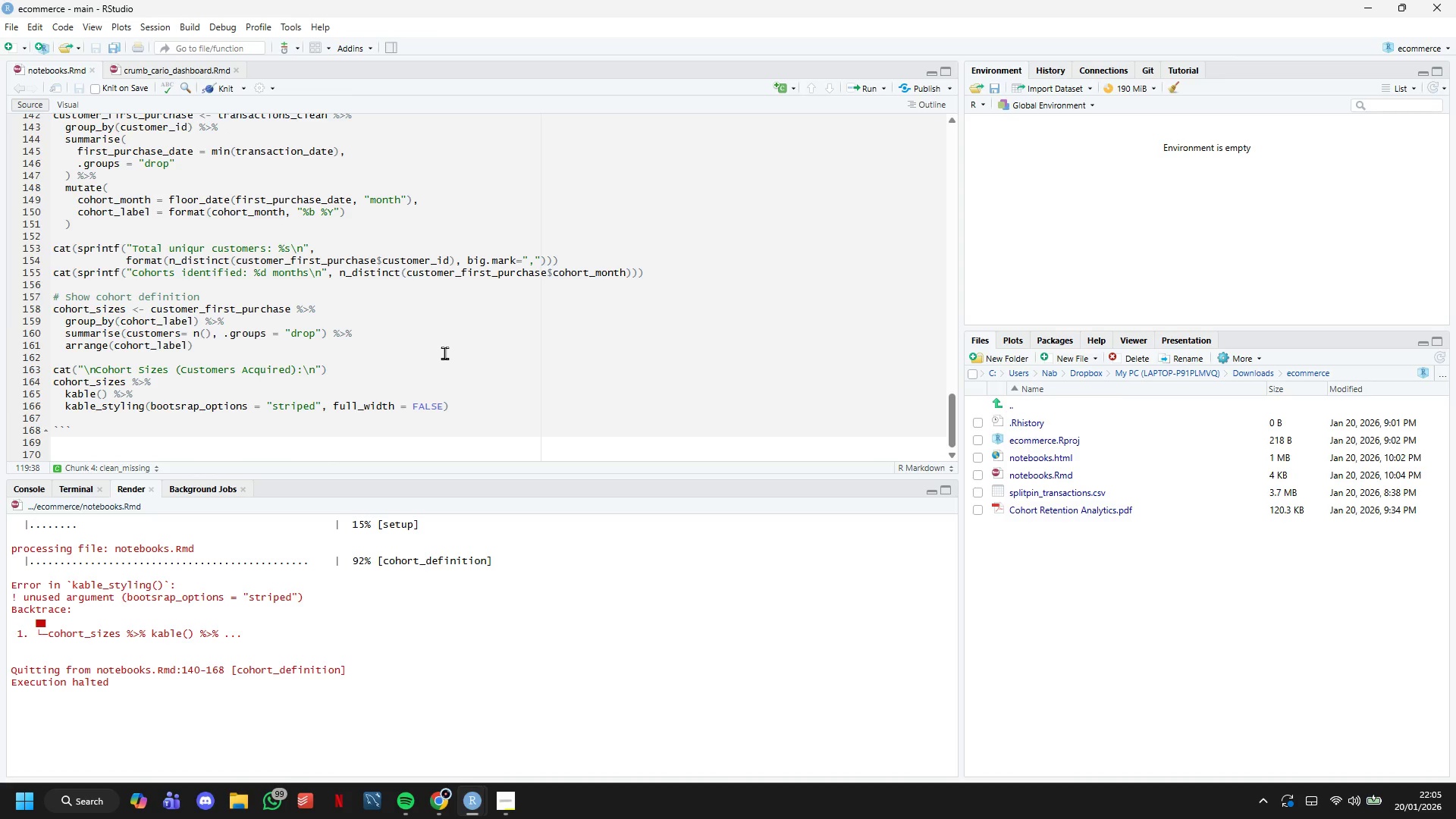 
left_click_drag(start_coordinate=[454, 407], to_coordinate=[110, 391])
 